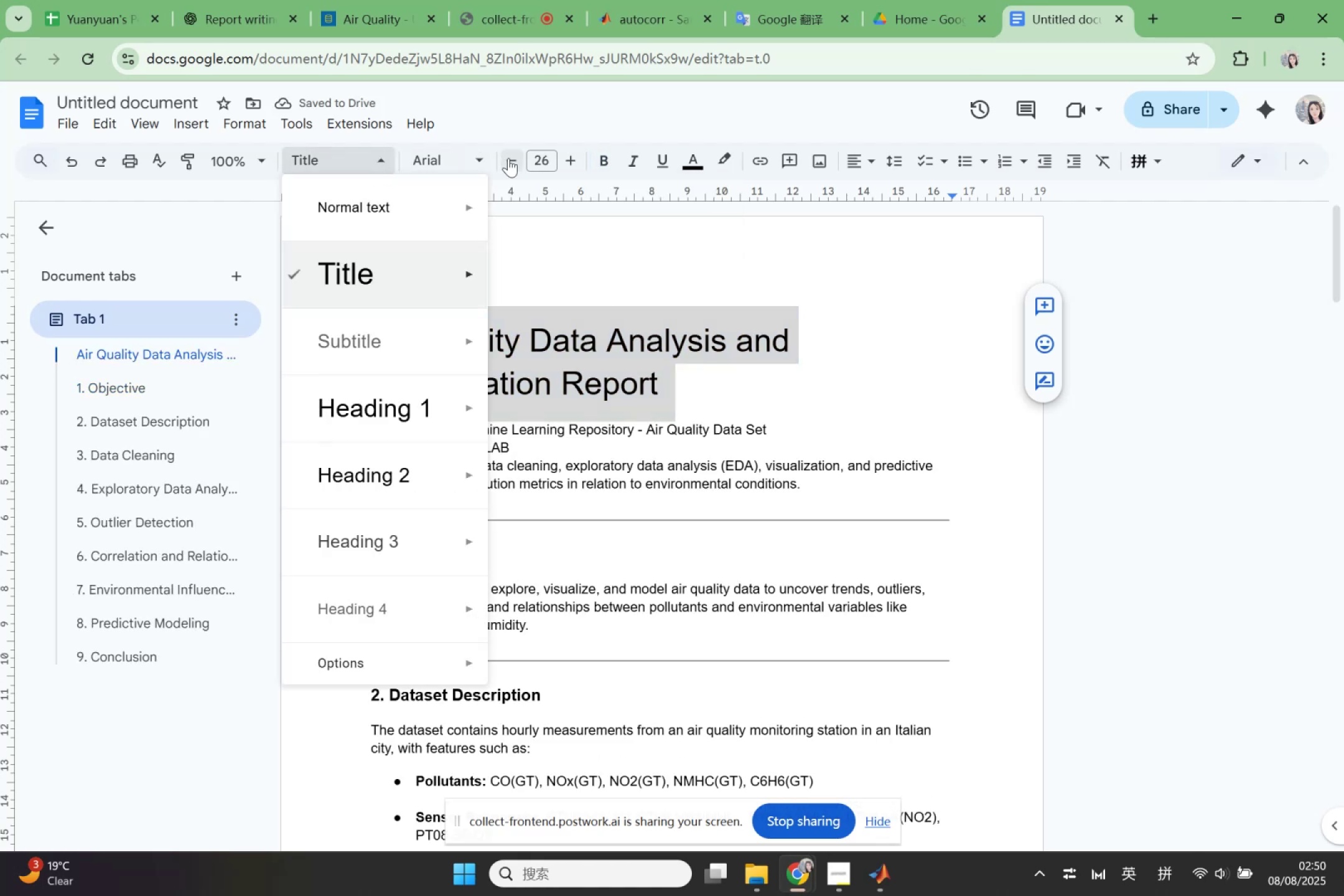 
left_click([509, 158])
 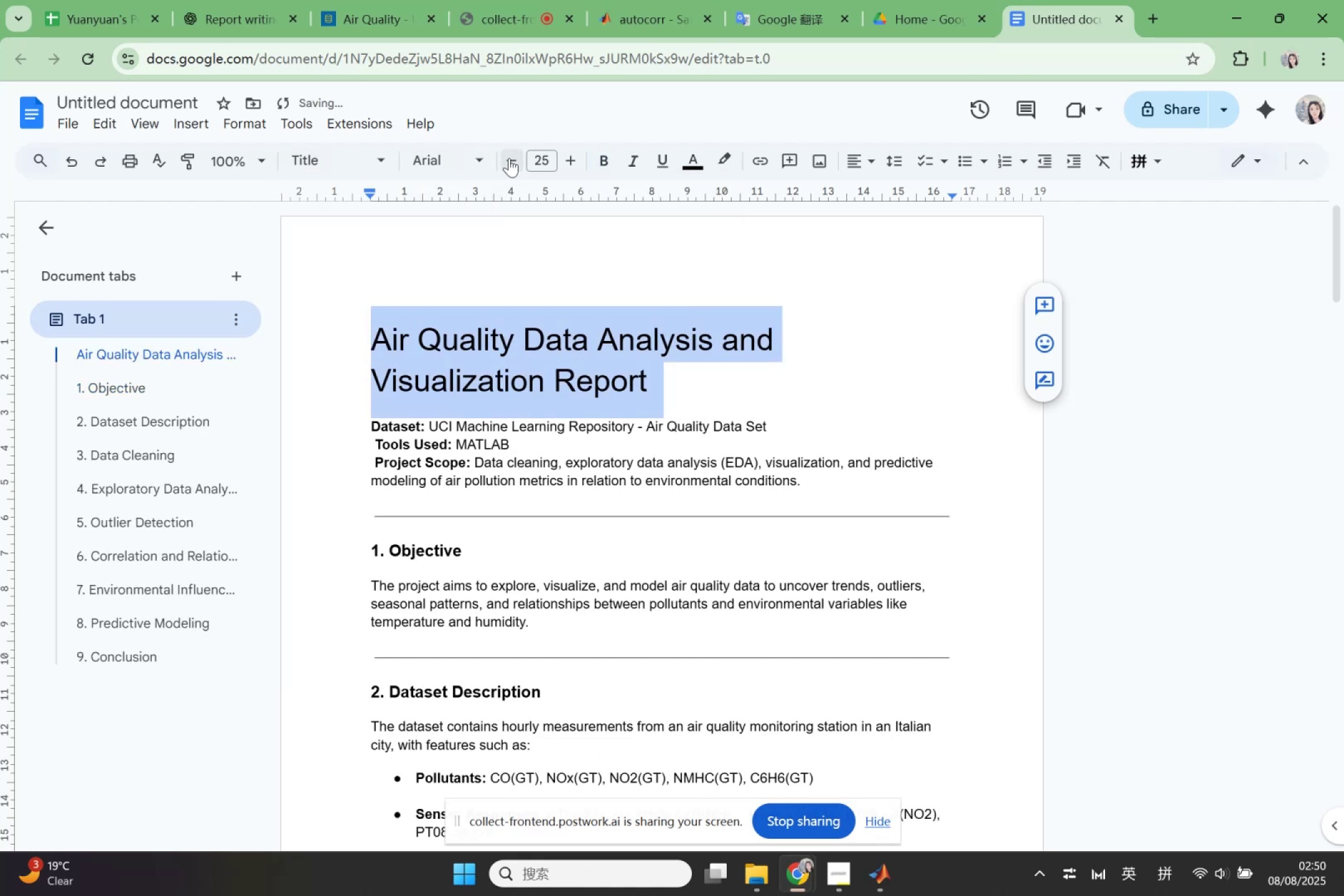 
double_click([509, 157])
 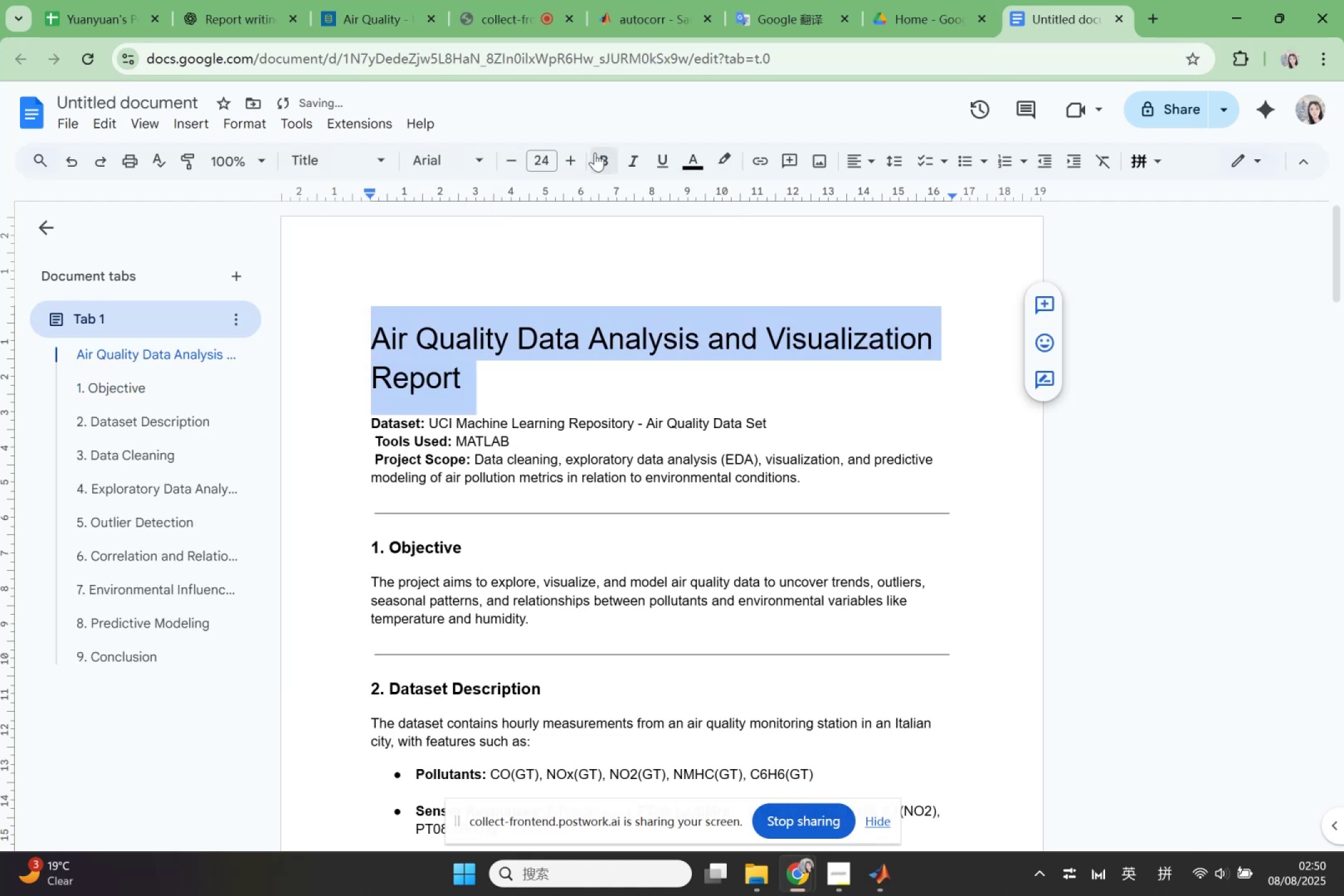 
left_click([599, 154])
 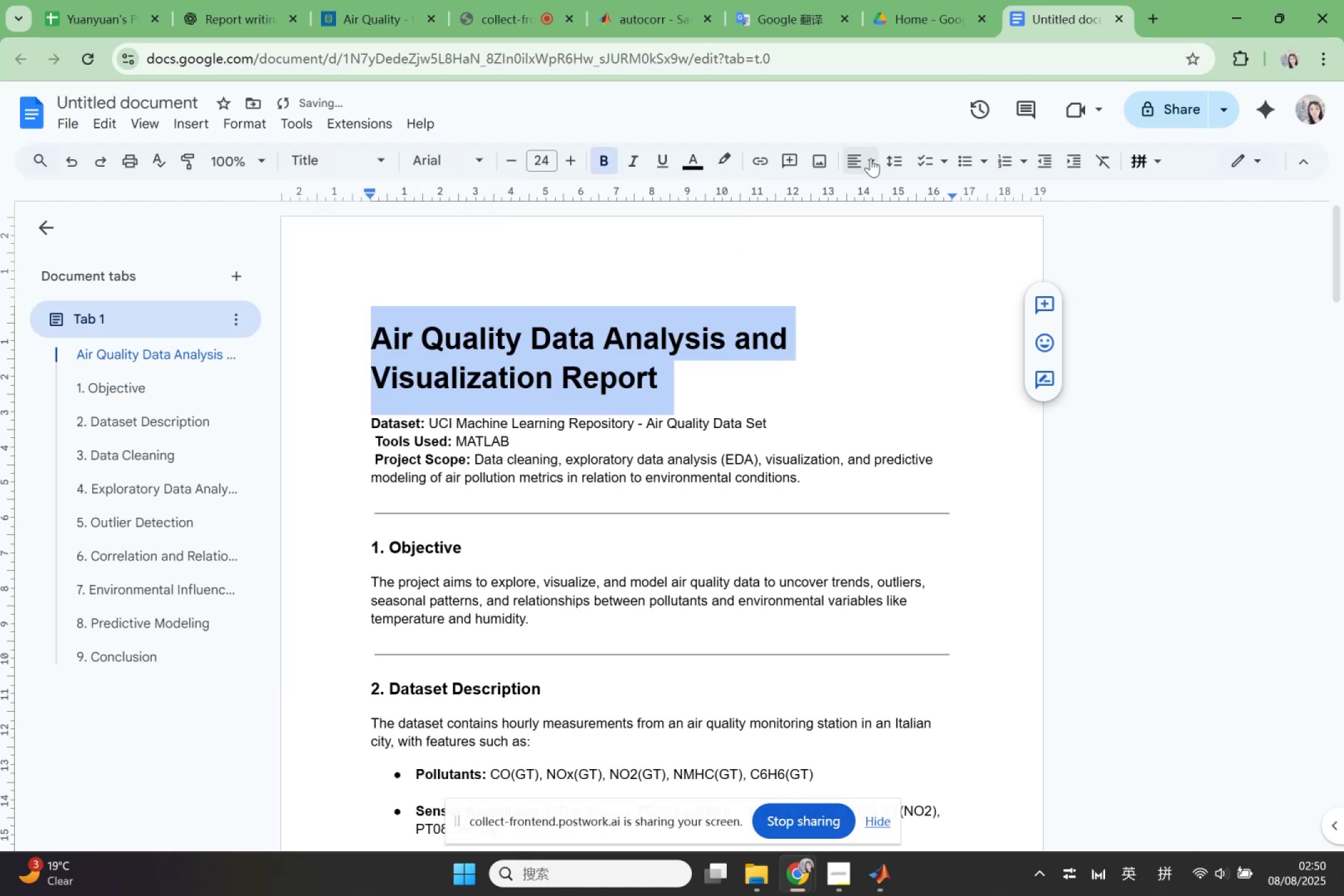 
left_click([870, 158])
 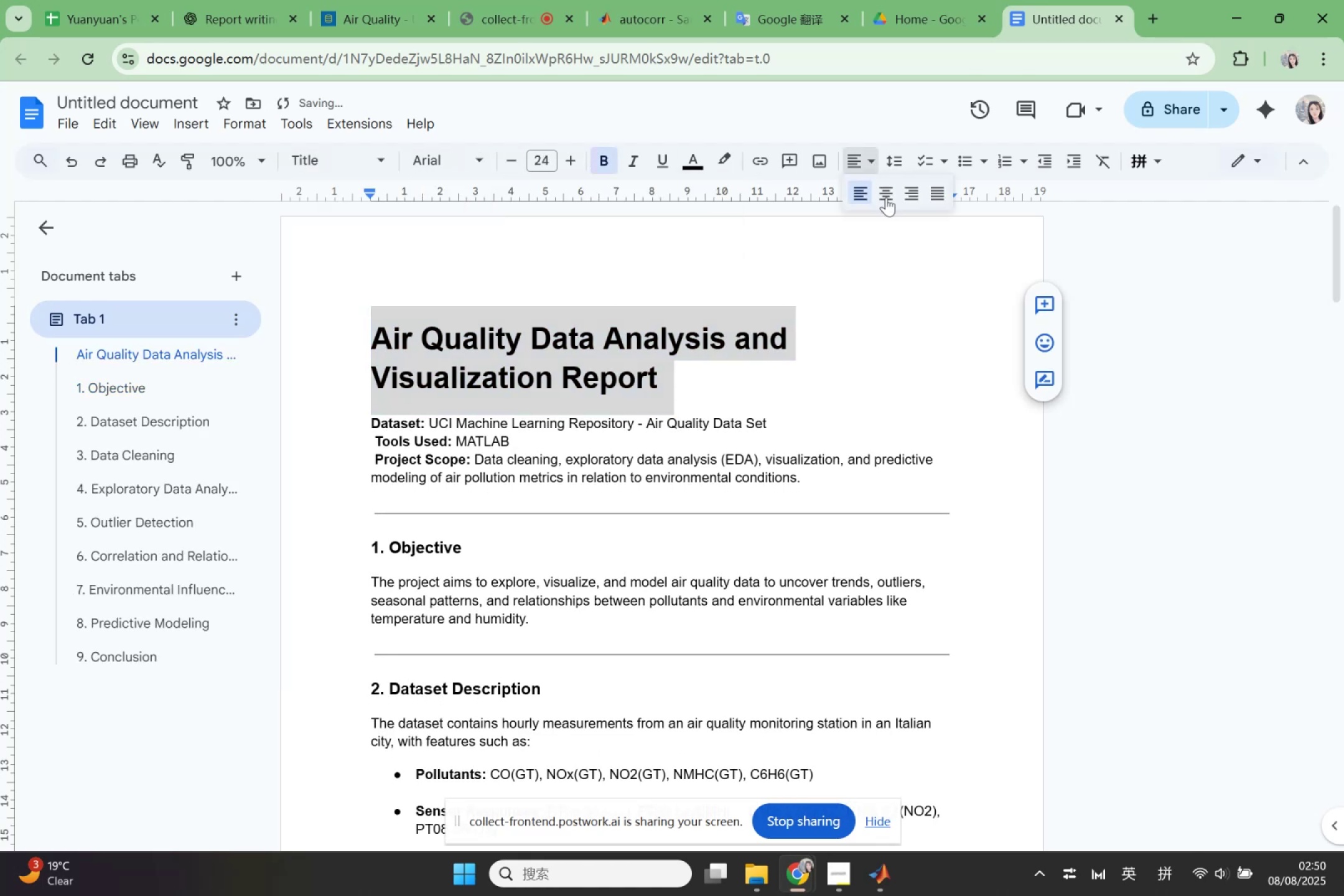 
left_click([886, 190])
 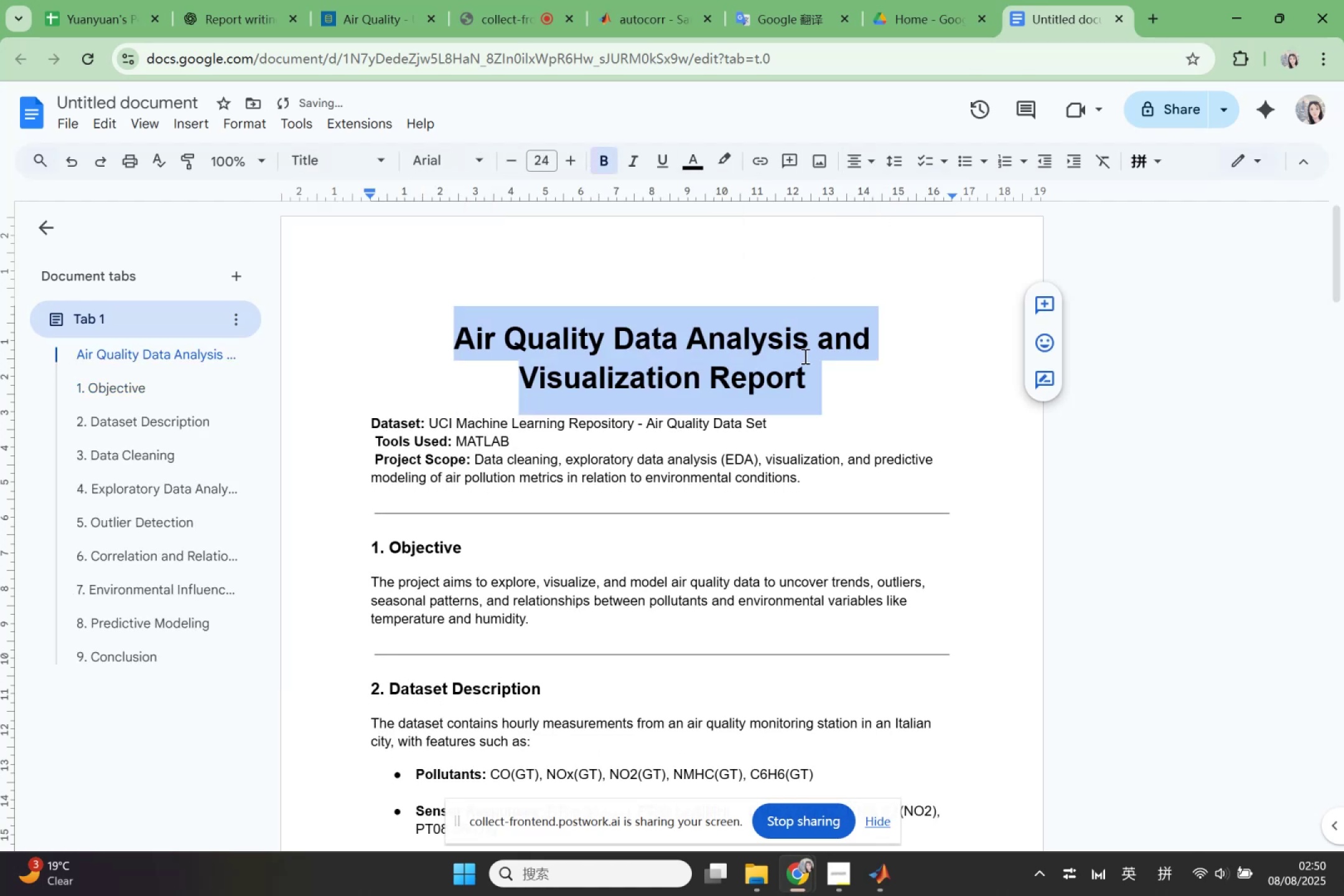 
left_click([788, 374])
 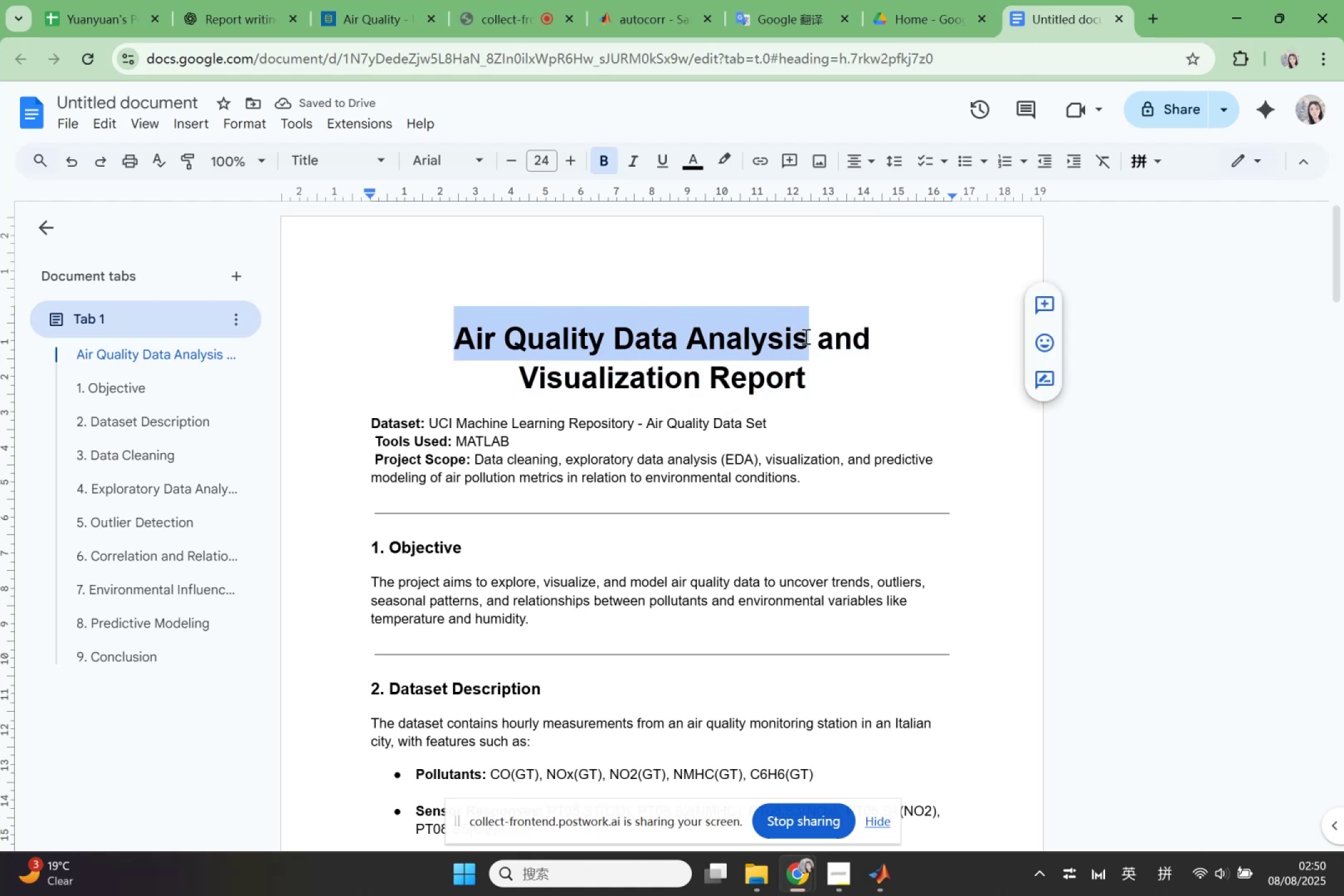 
key(Control+ControlLeft)
 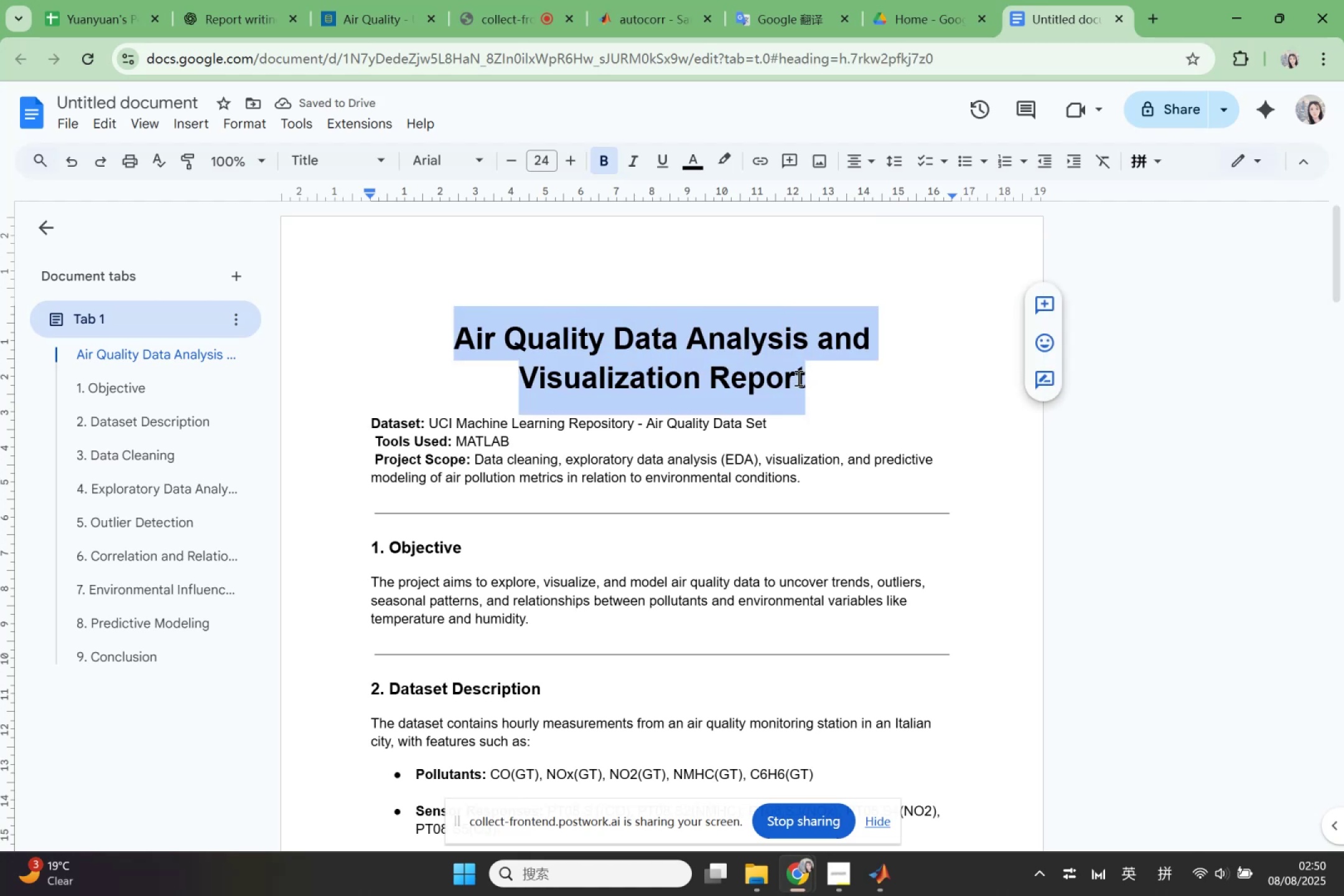 
key(Control+C)
 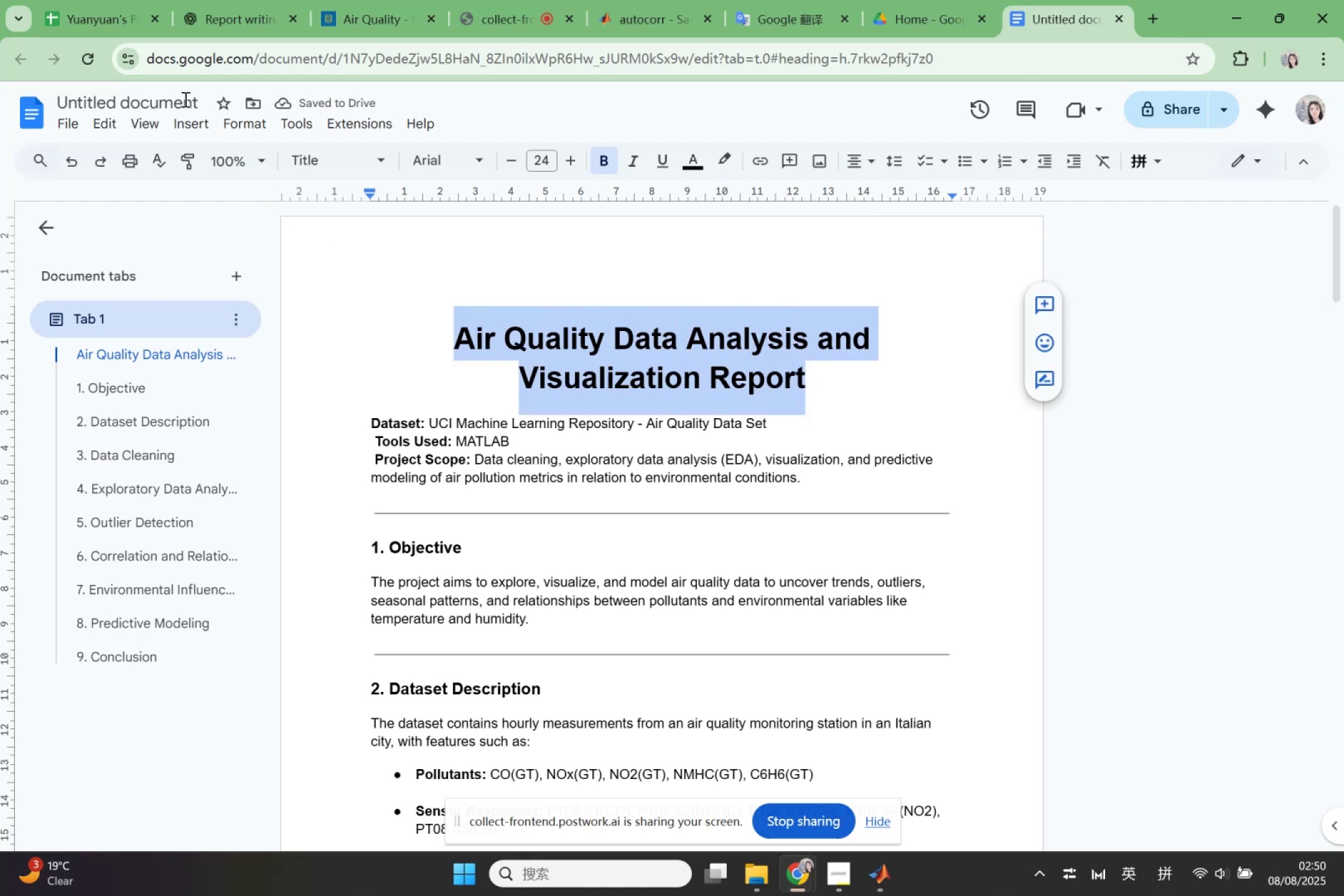 
left_click([182, 98])
 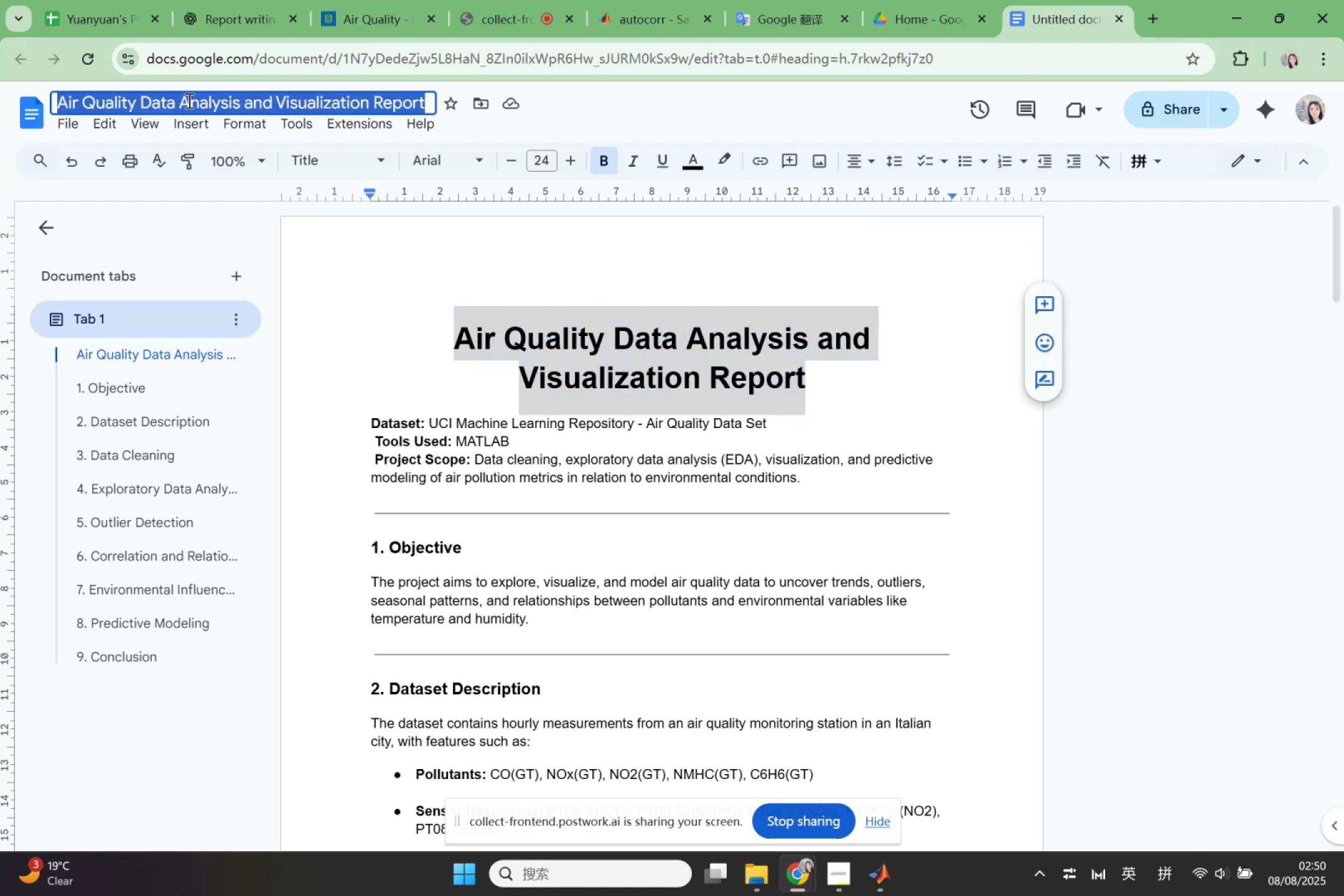 
key(Control+ControlLeft)
 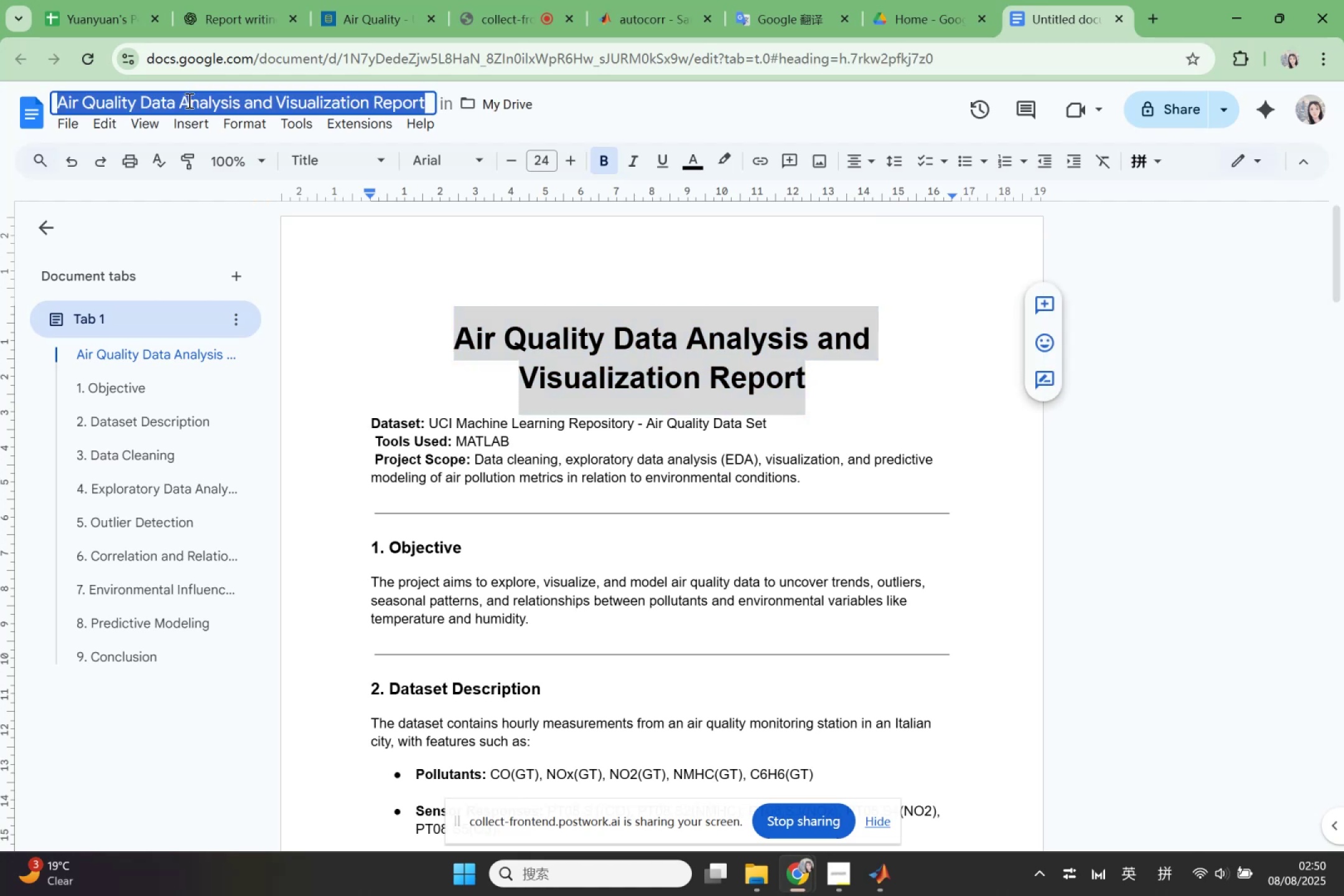 
key(Control+V)
 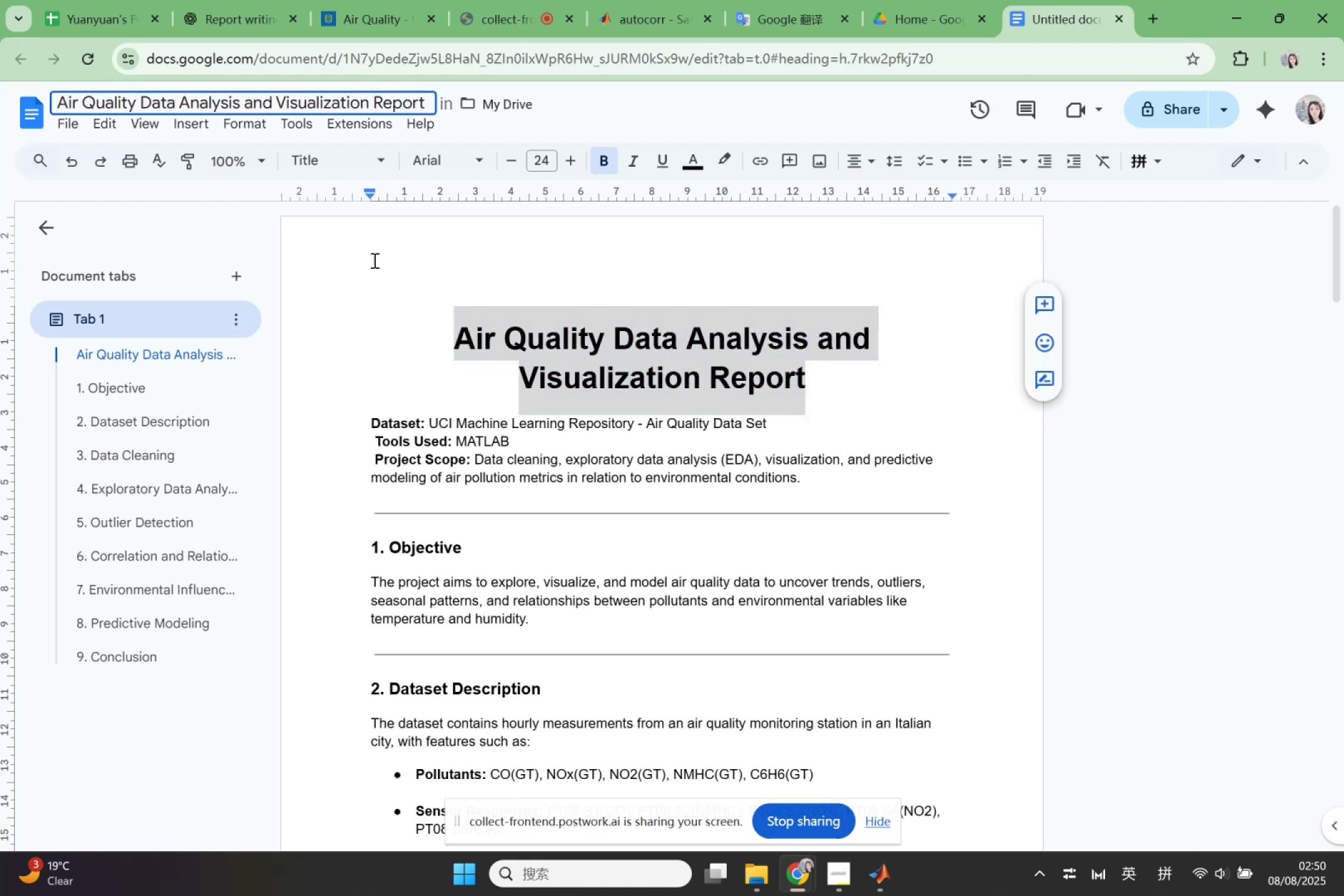 
left_click([412, 238])
 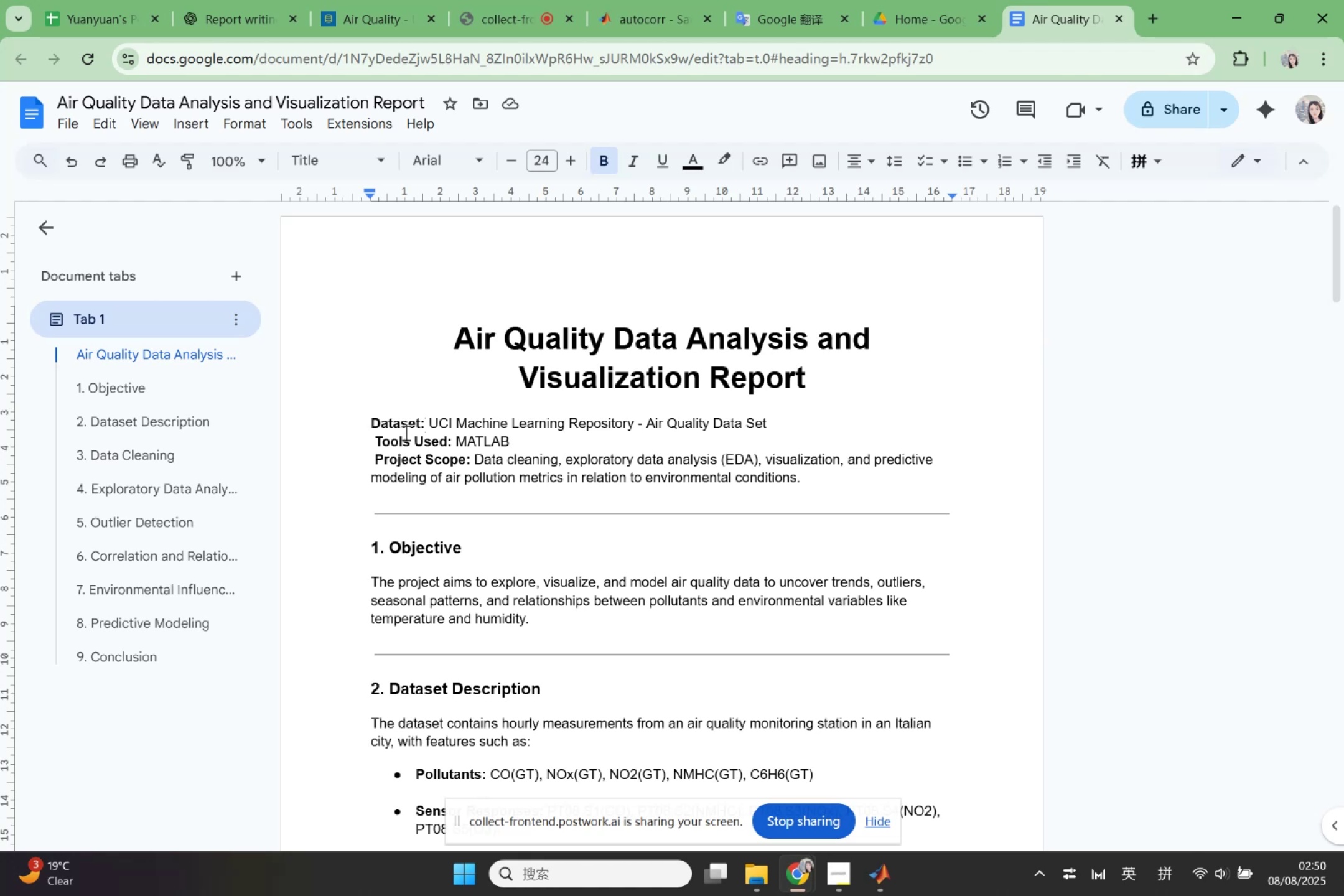 
wait(5.3)
 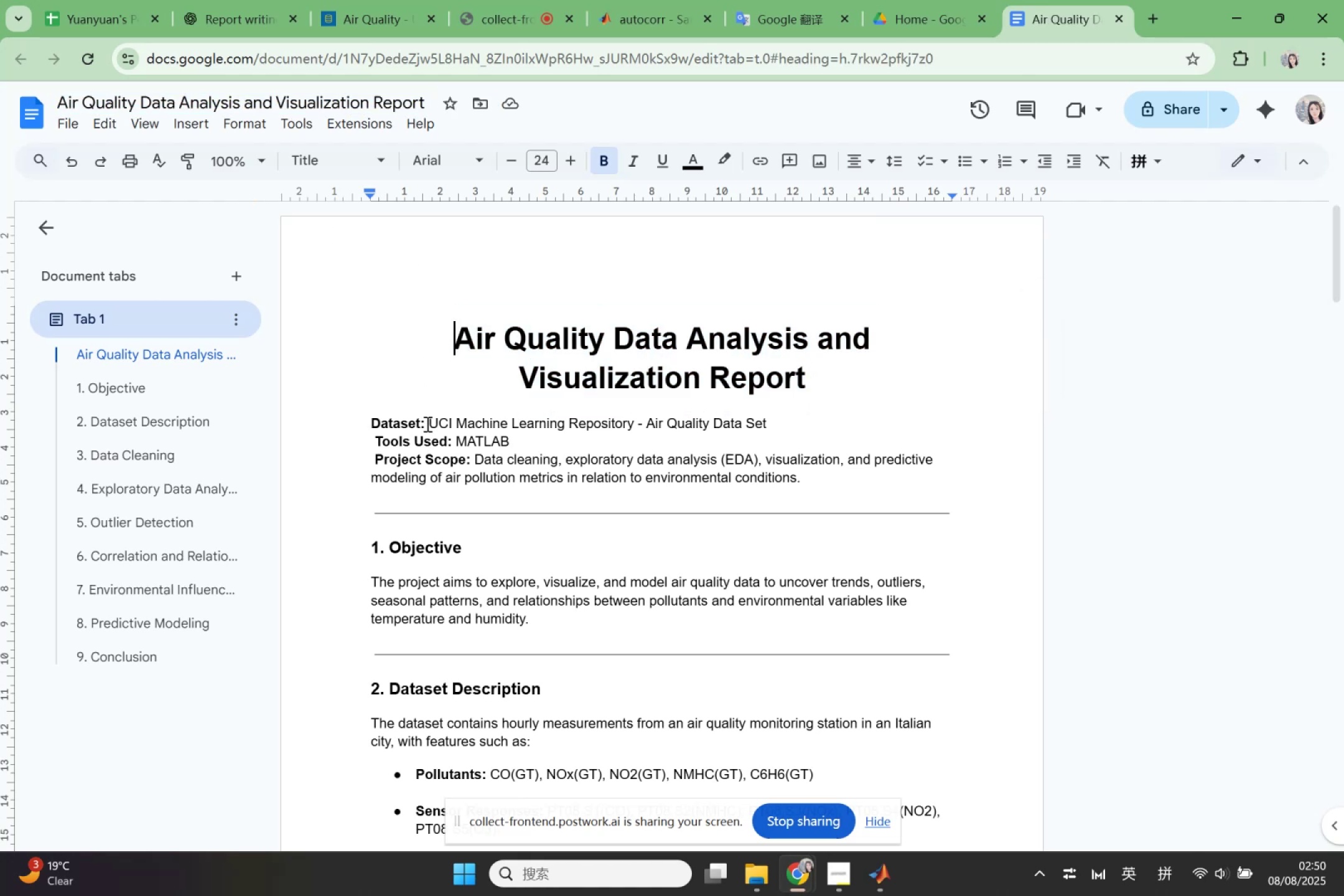 
left_click([371, 436])
 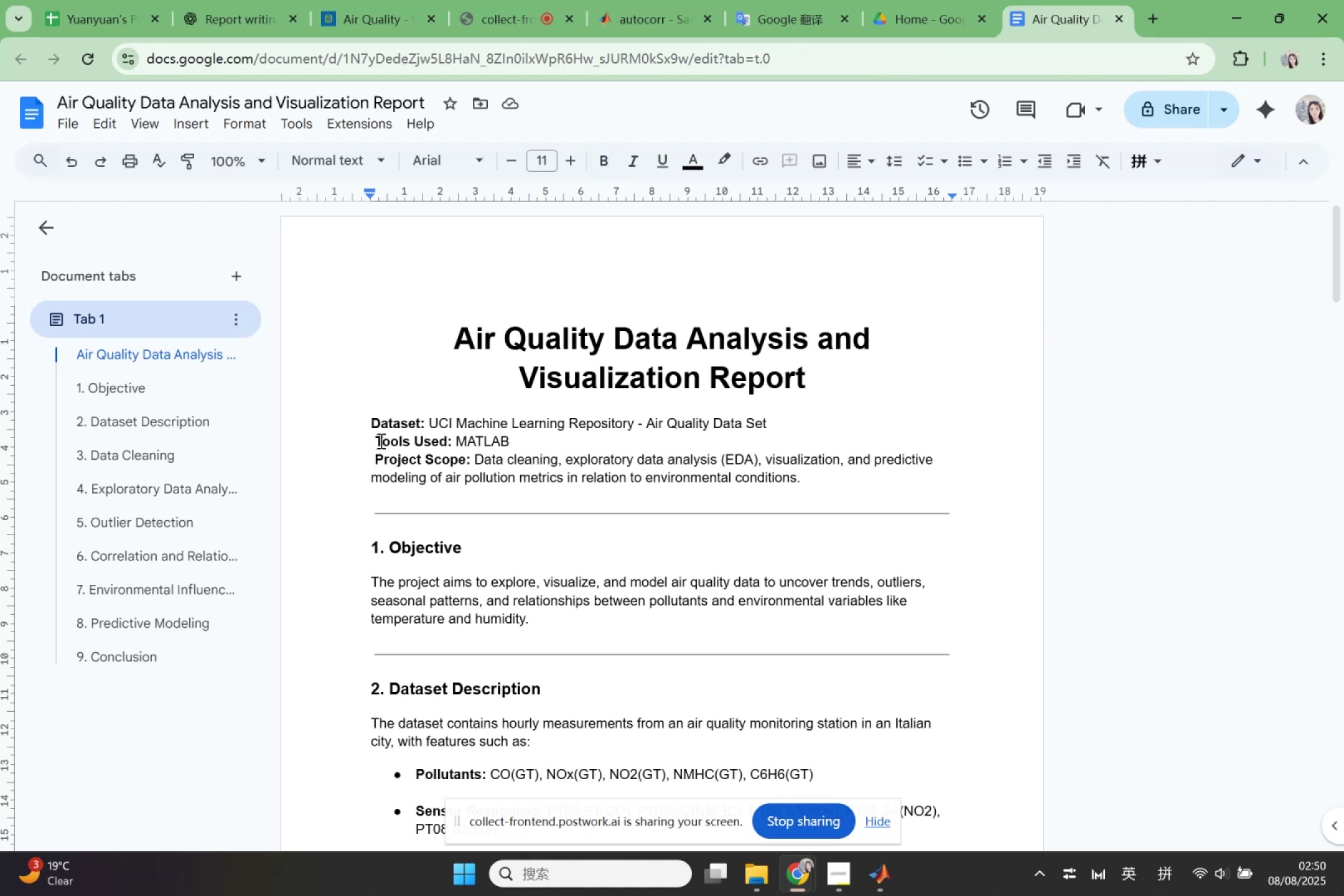 
left_click([380, 441])
 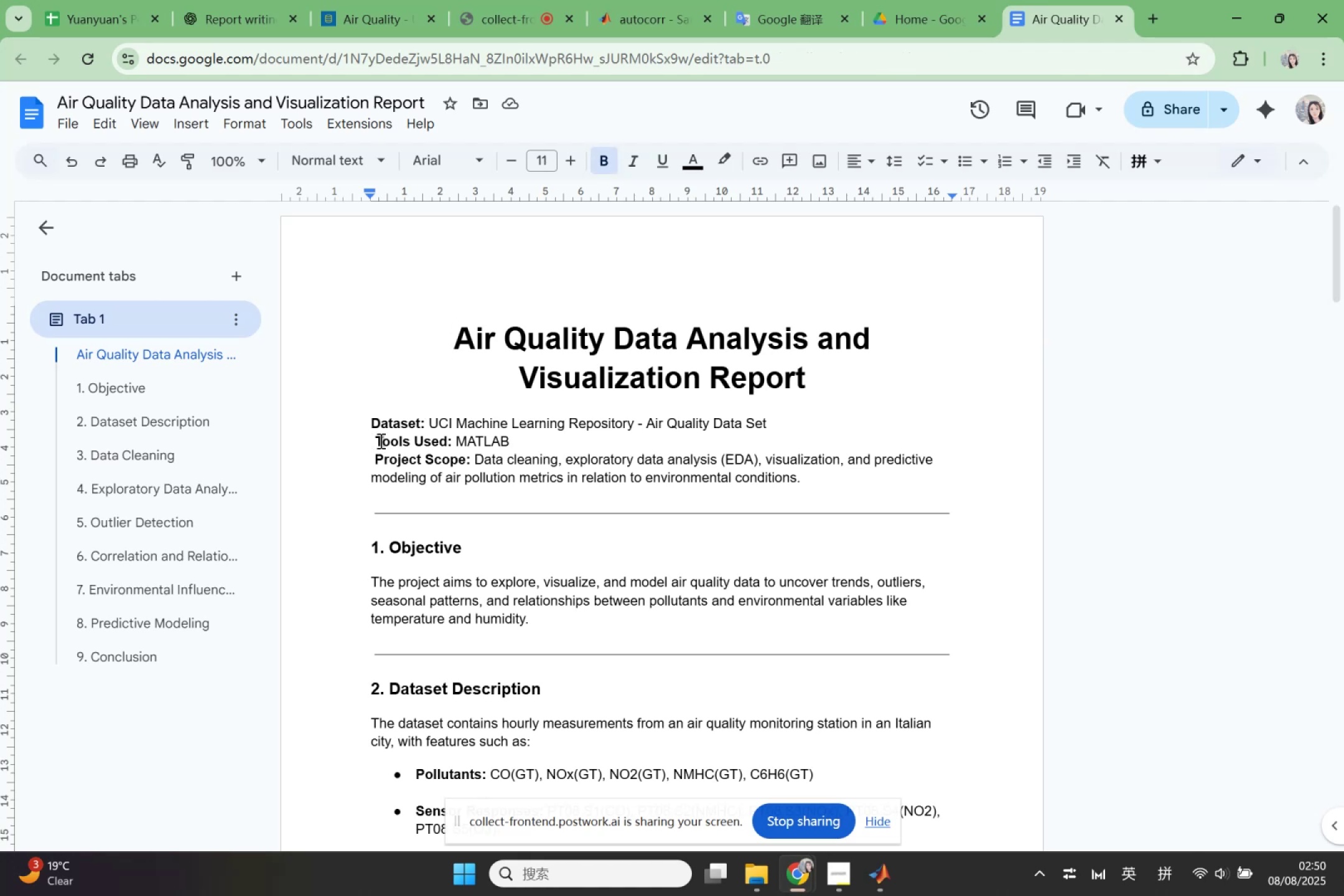 
left_click([380, 441])
 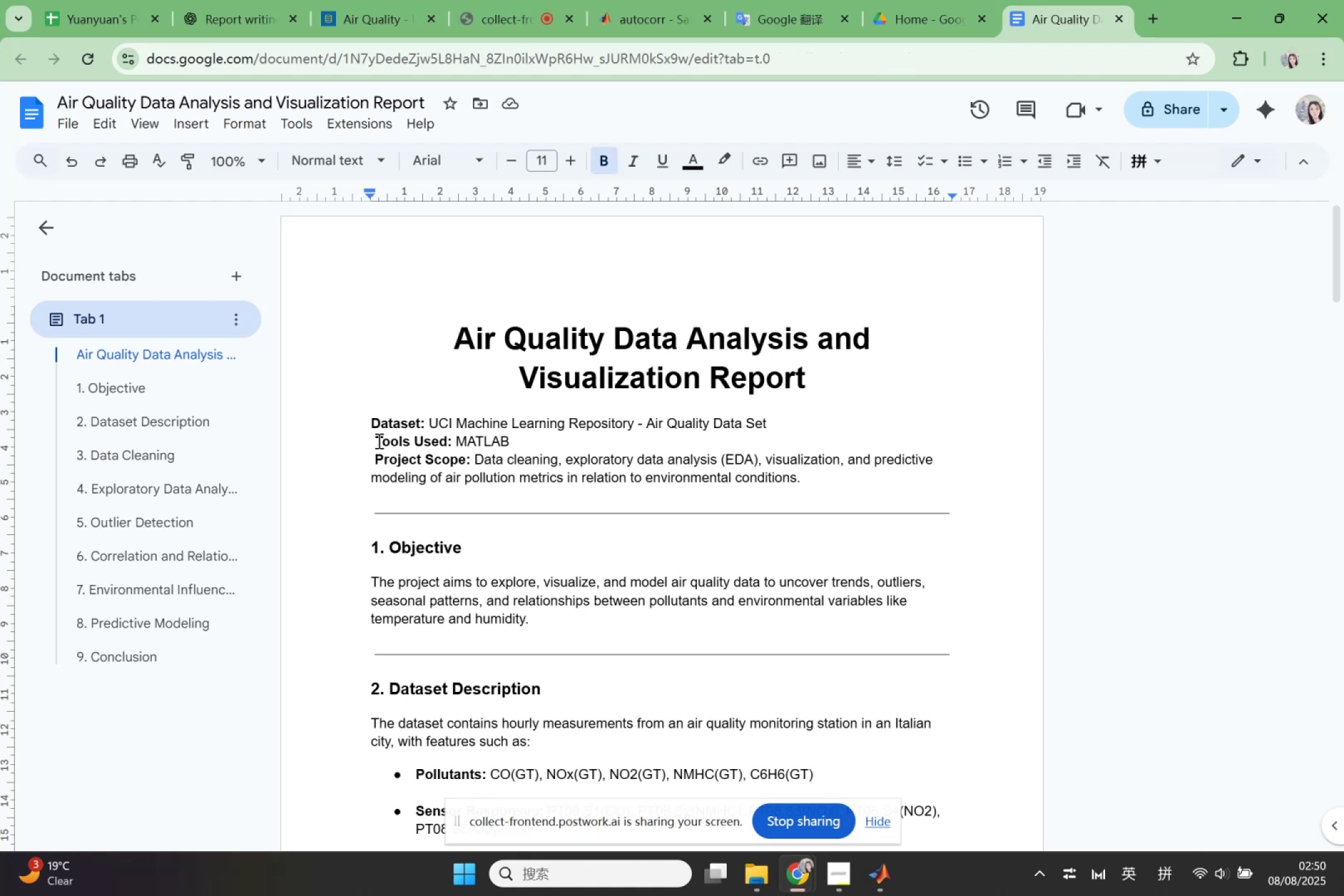 
left_click([376, 441])
 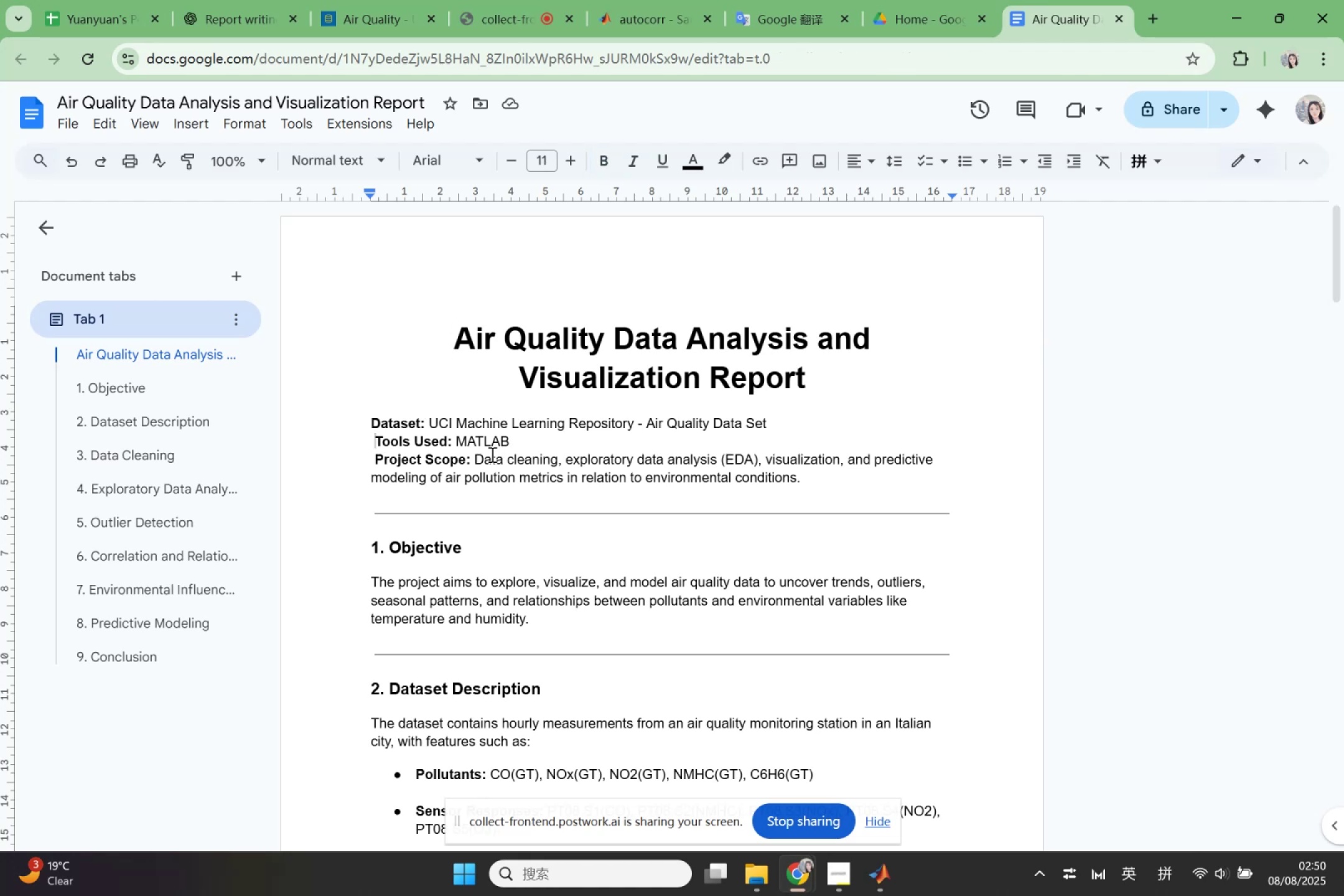 
key(Backspace)
 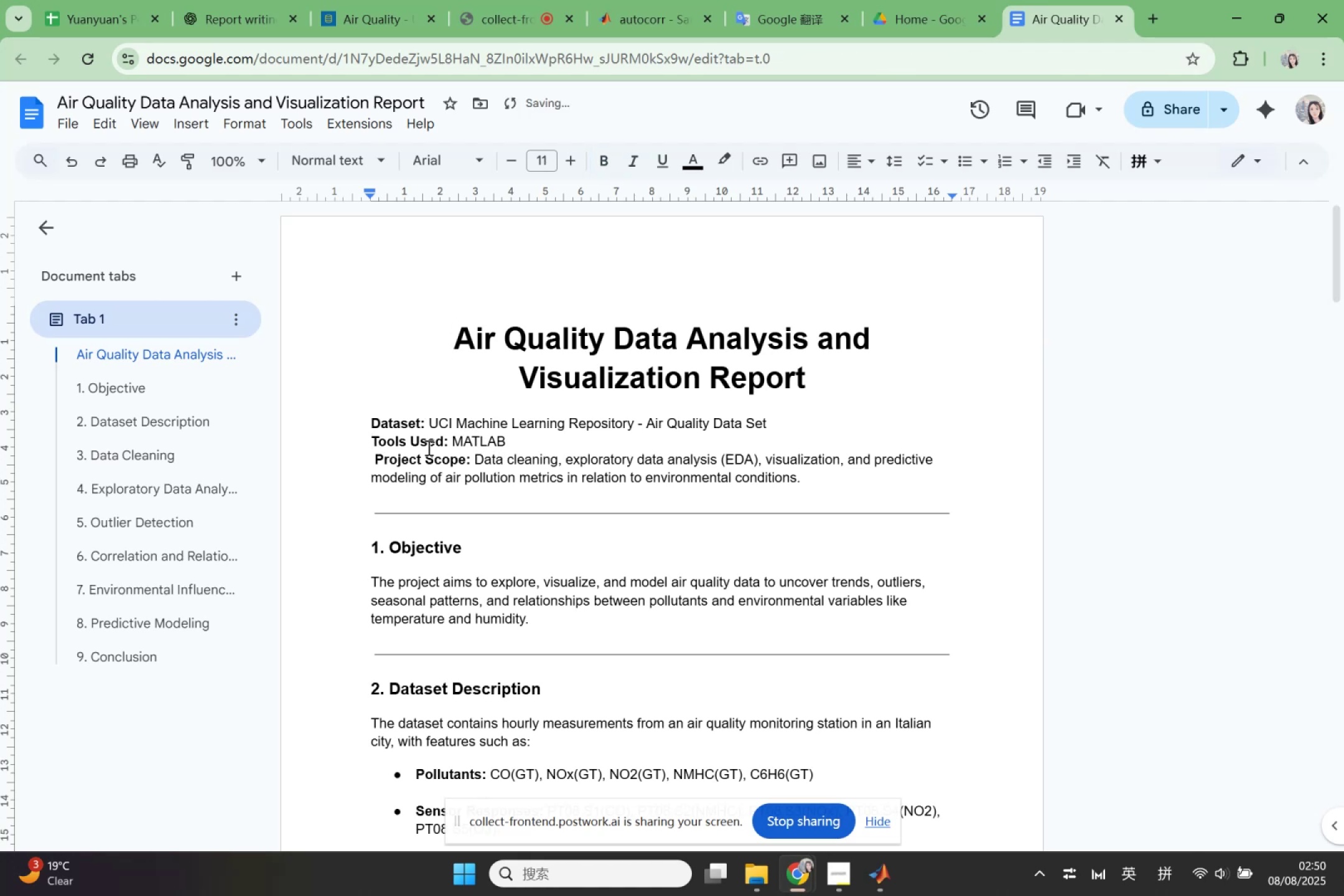 
left_click([375, 460])
 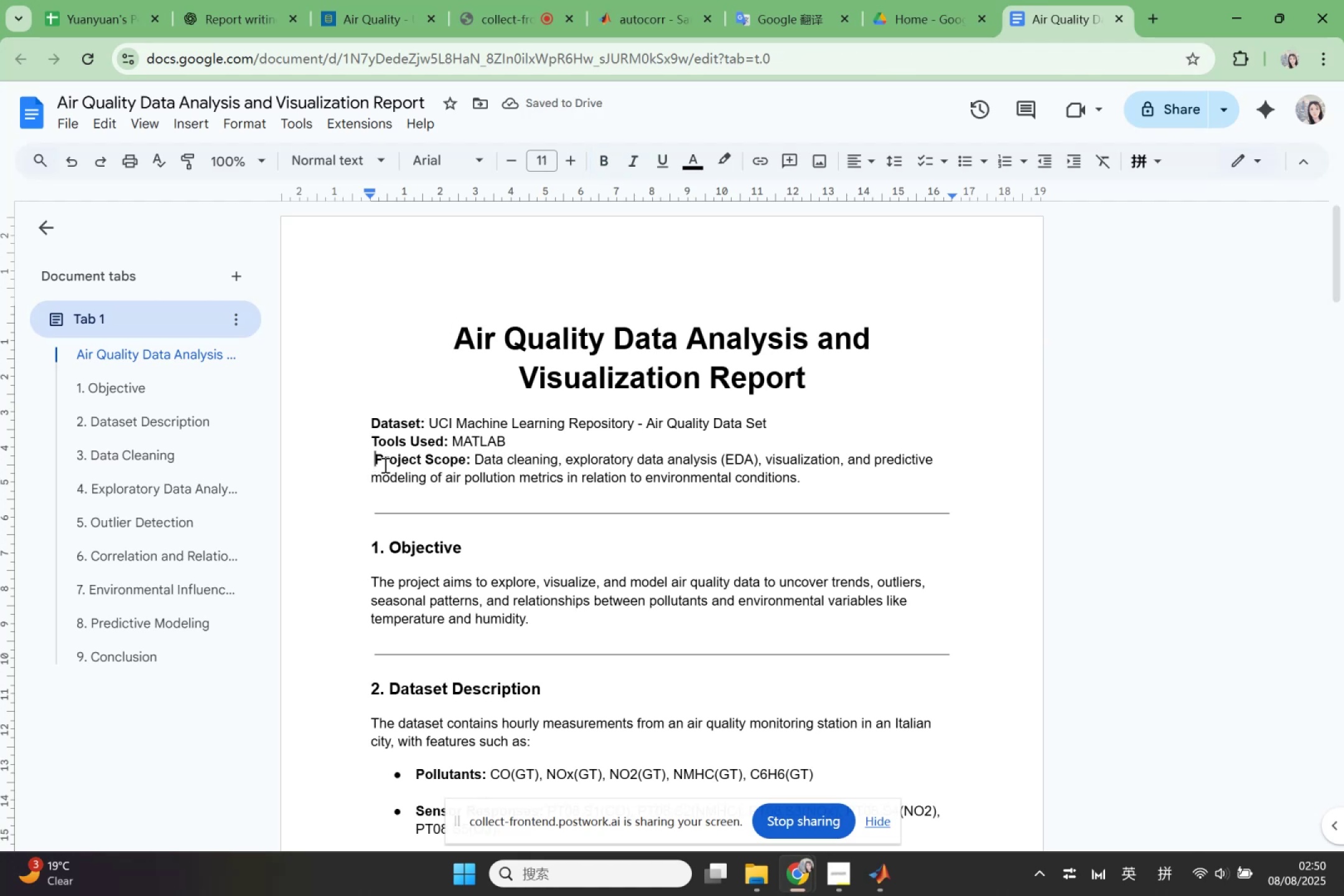 
key(Backspace)
 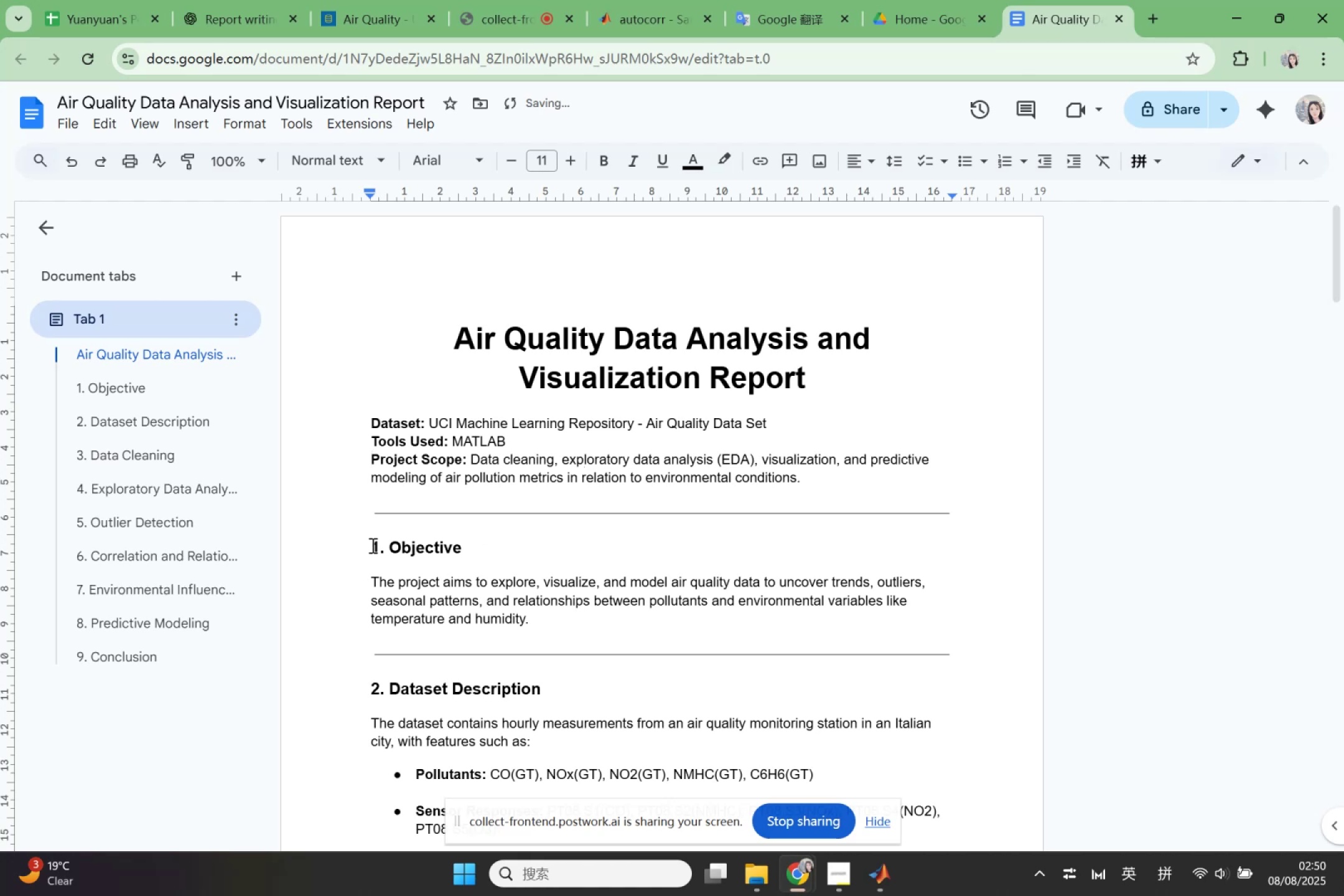 
left_click([383, 515])
 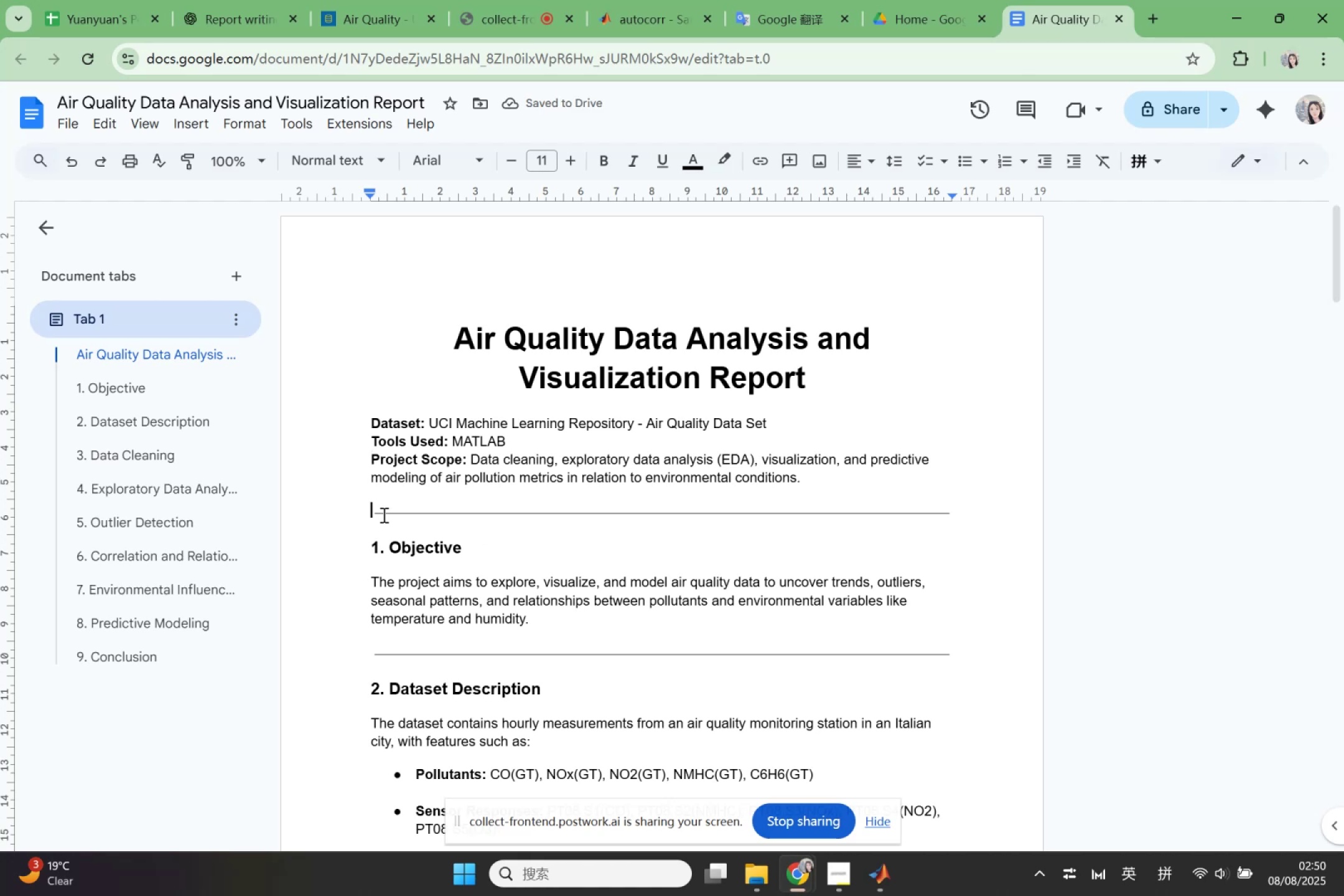 
double_click([383, 515])
 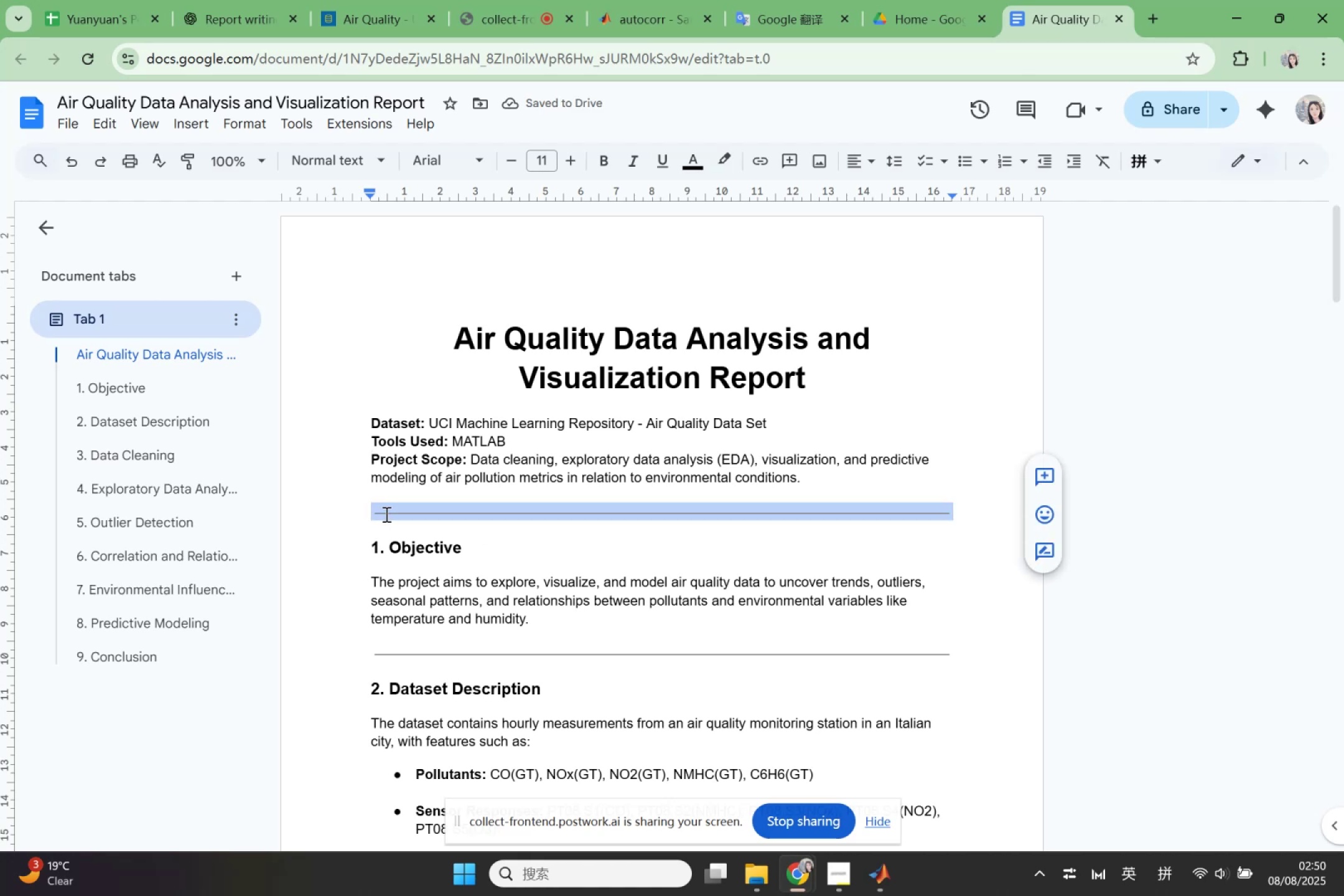 
key(Backspace)
 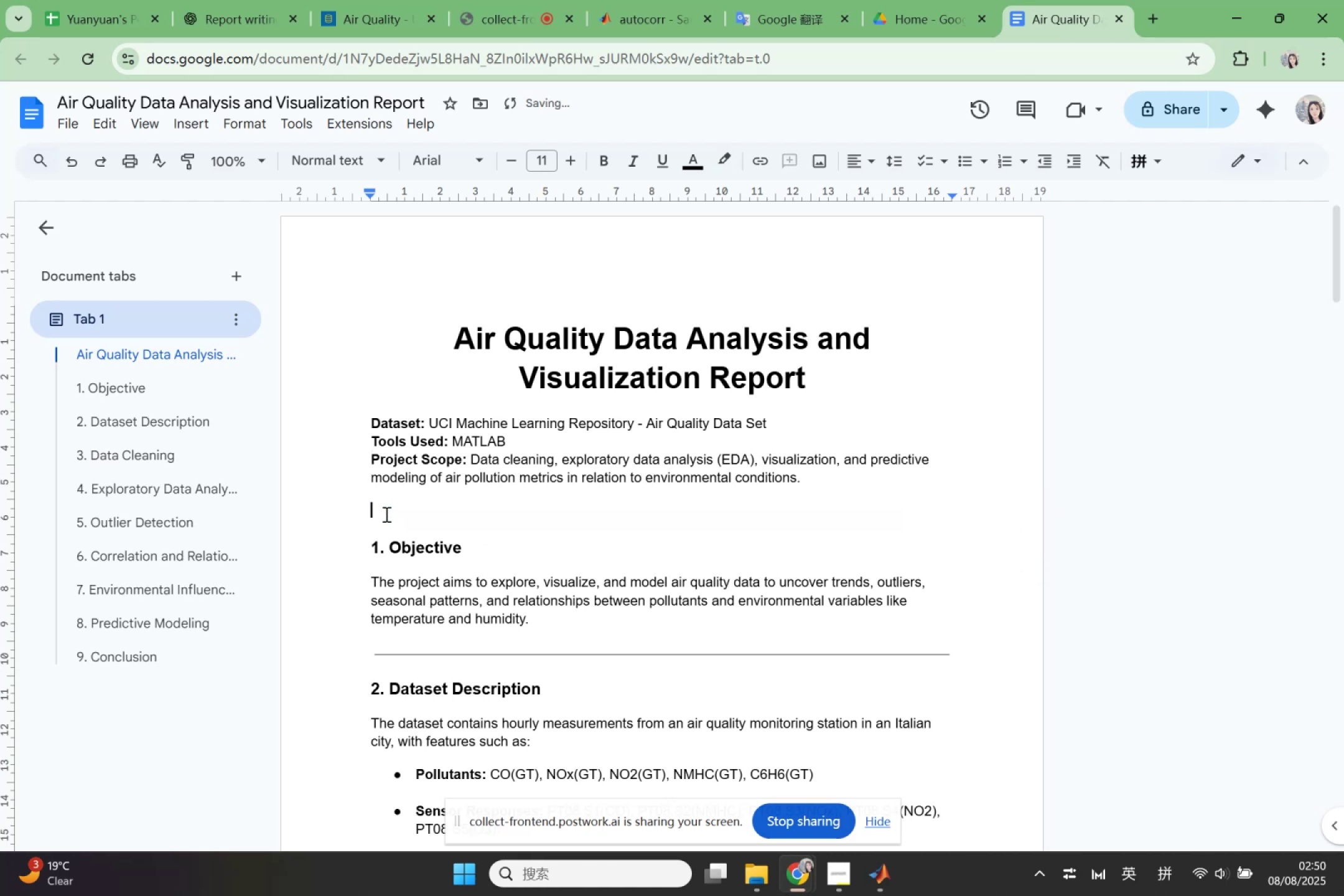 
key(Backspace)
 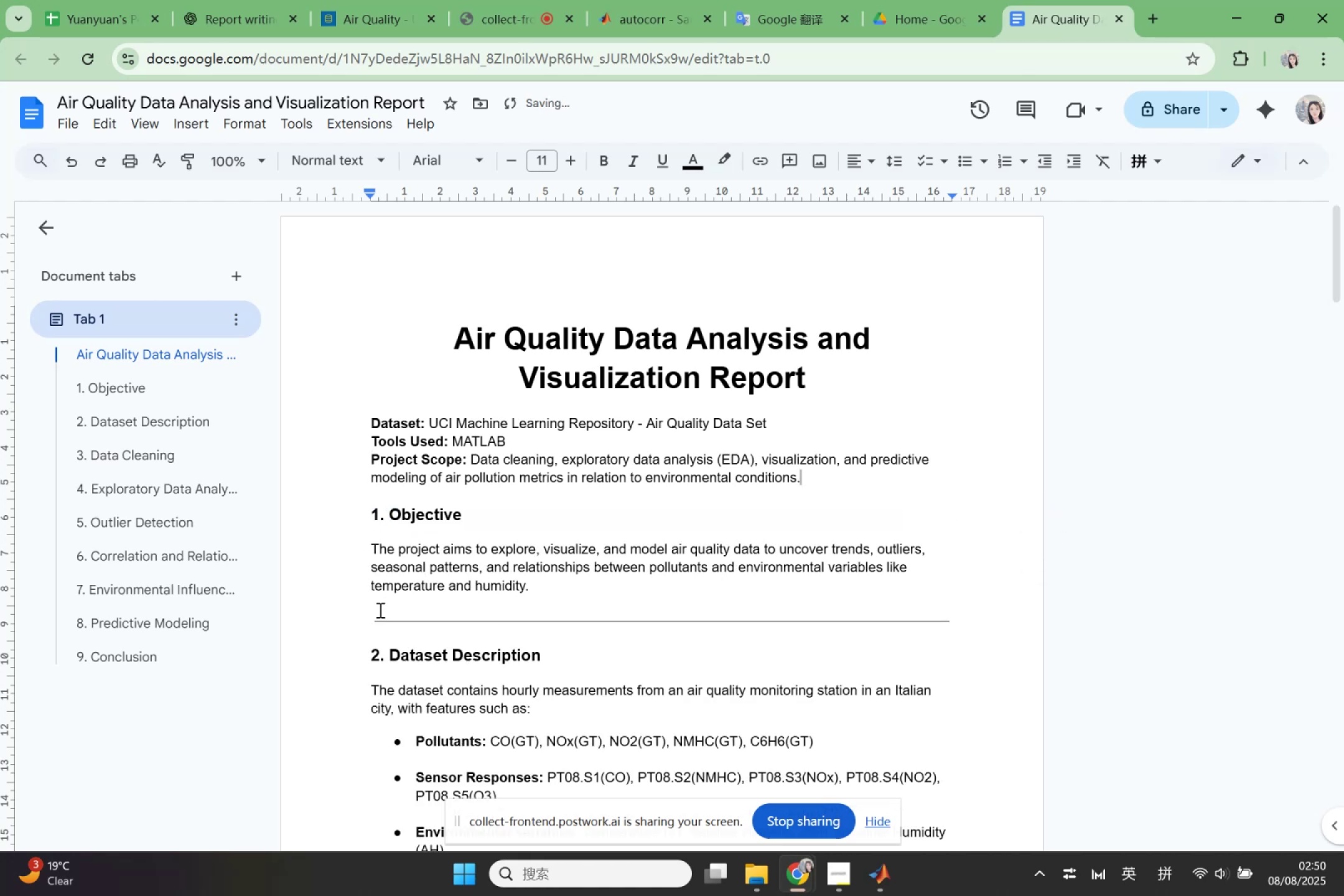 
double_click([381, 616])
 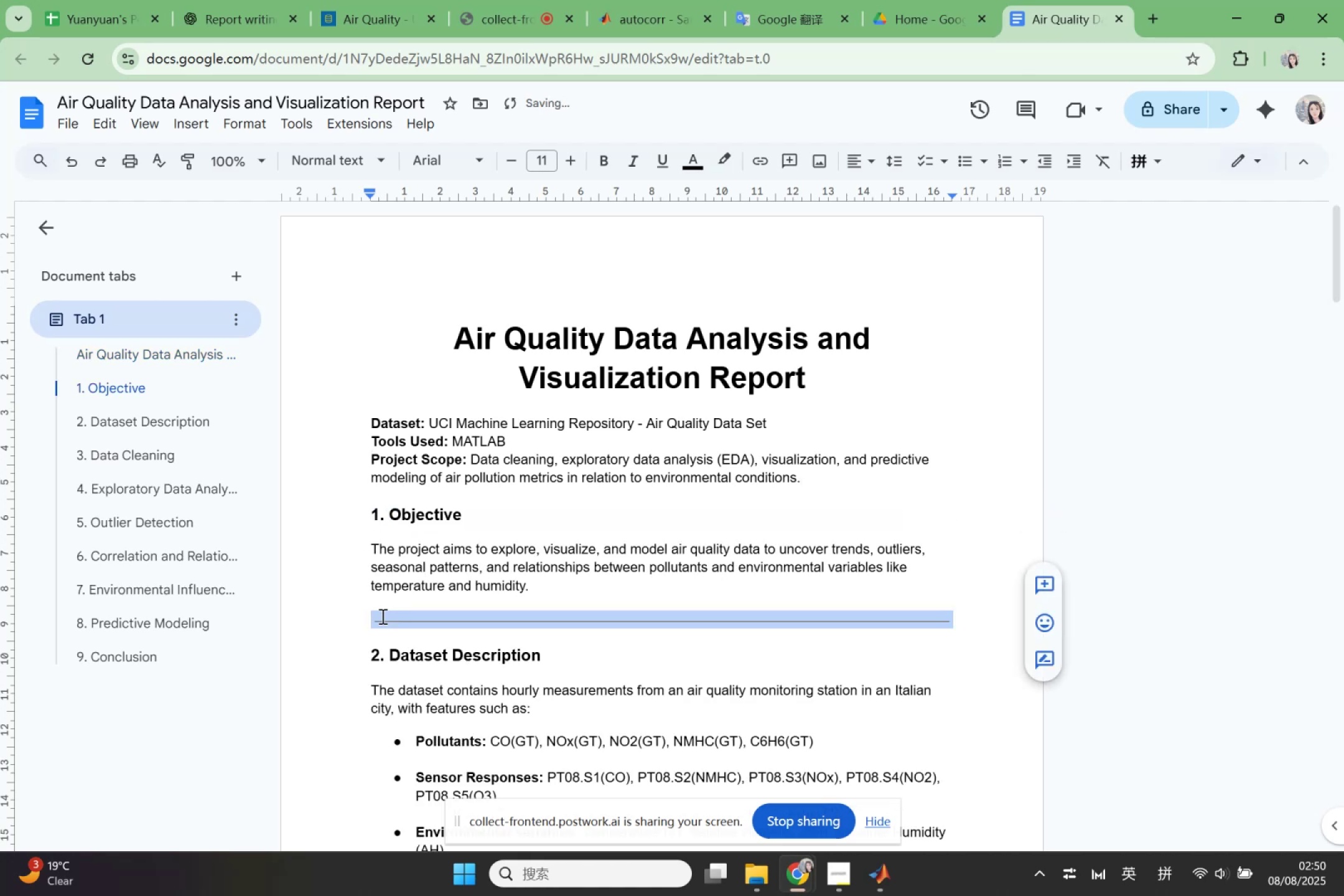 
key(Backspace)
 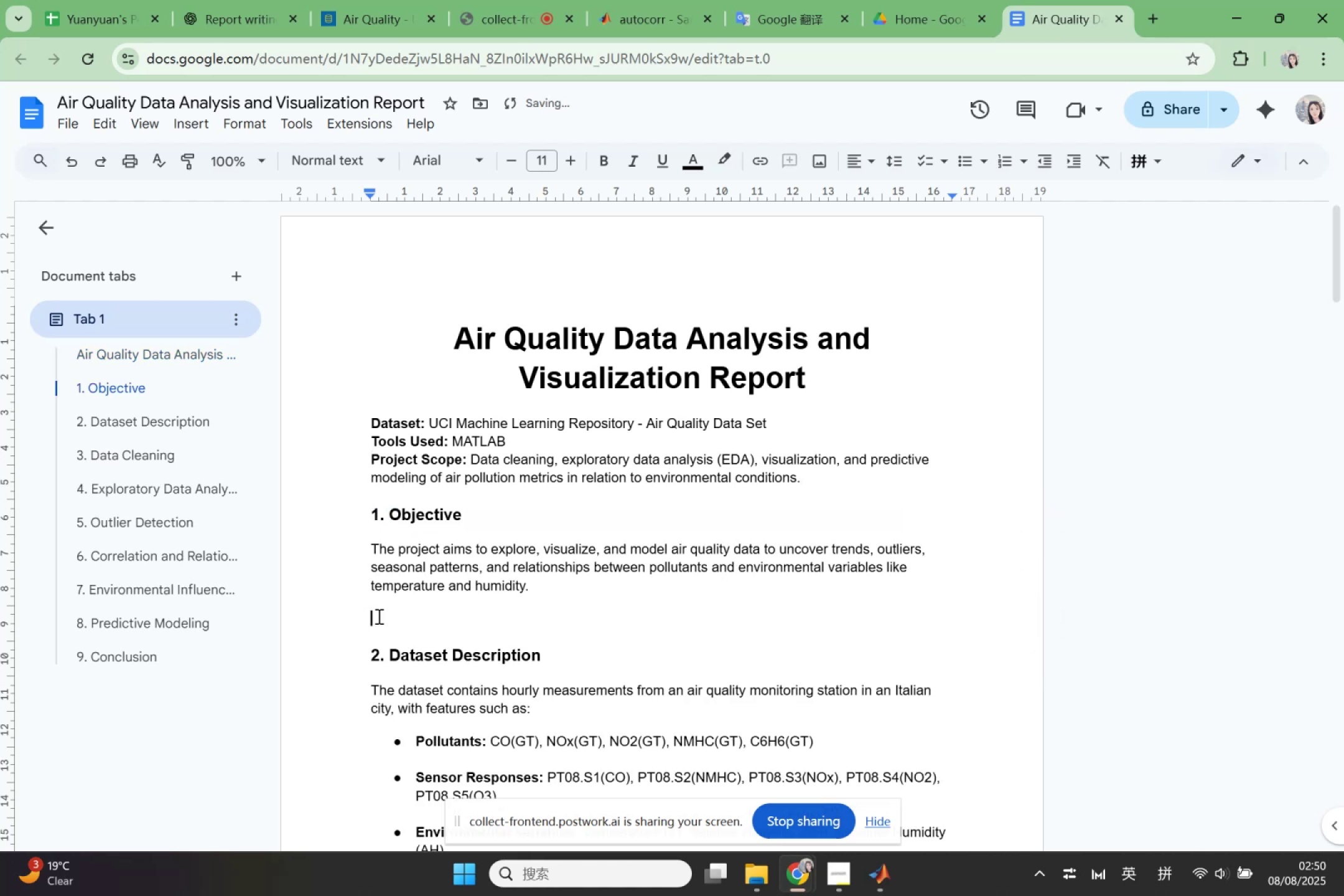 
key(Backspace)
 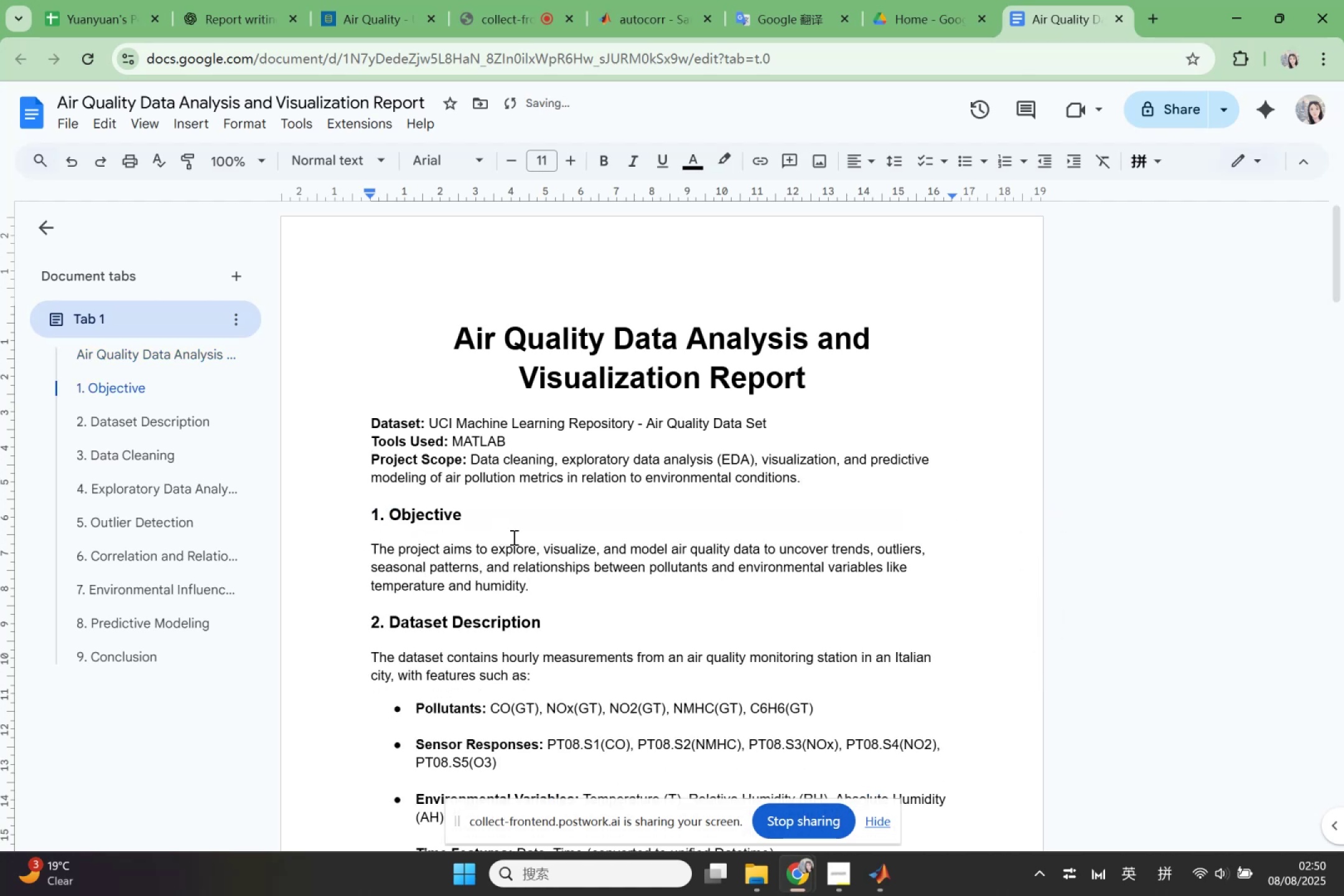 
scroll: coordinate [526, 637], scroll_direction: down, amount: 2.0
 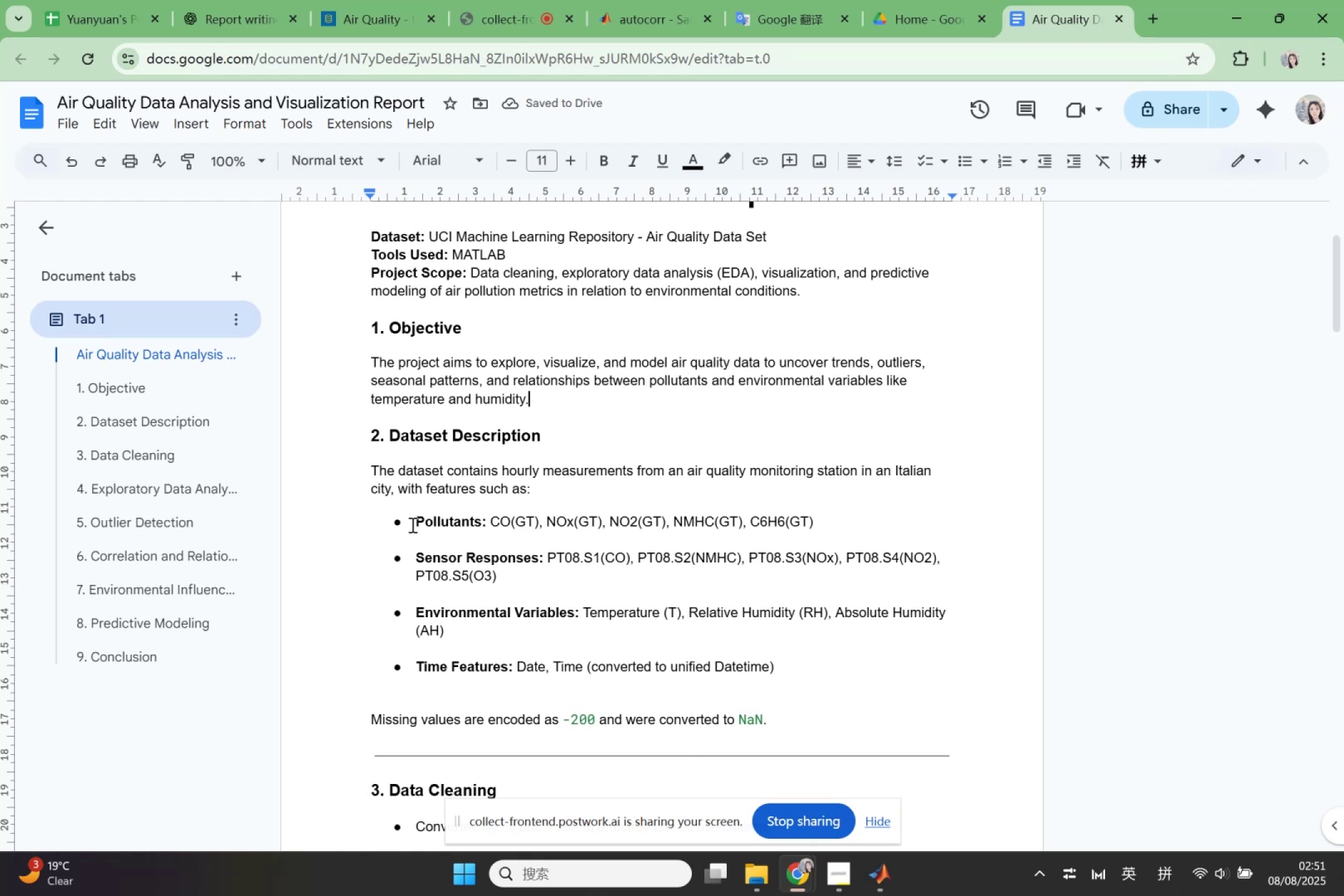 
double_click([423, 534])
 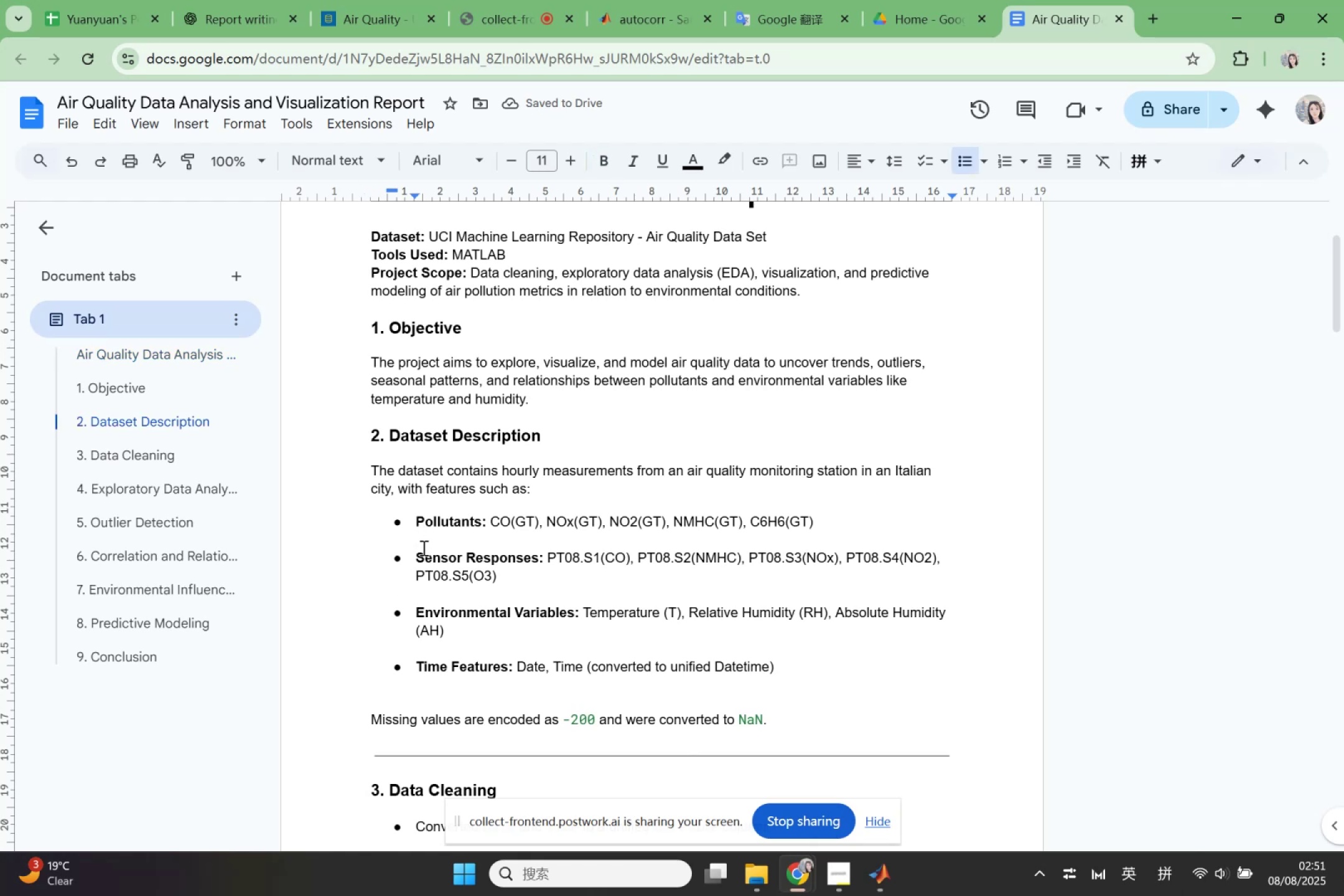 
key(Backspace)
 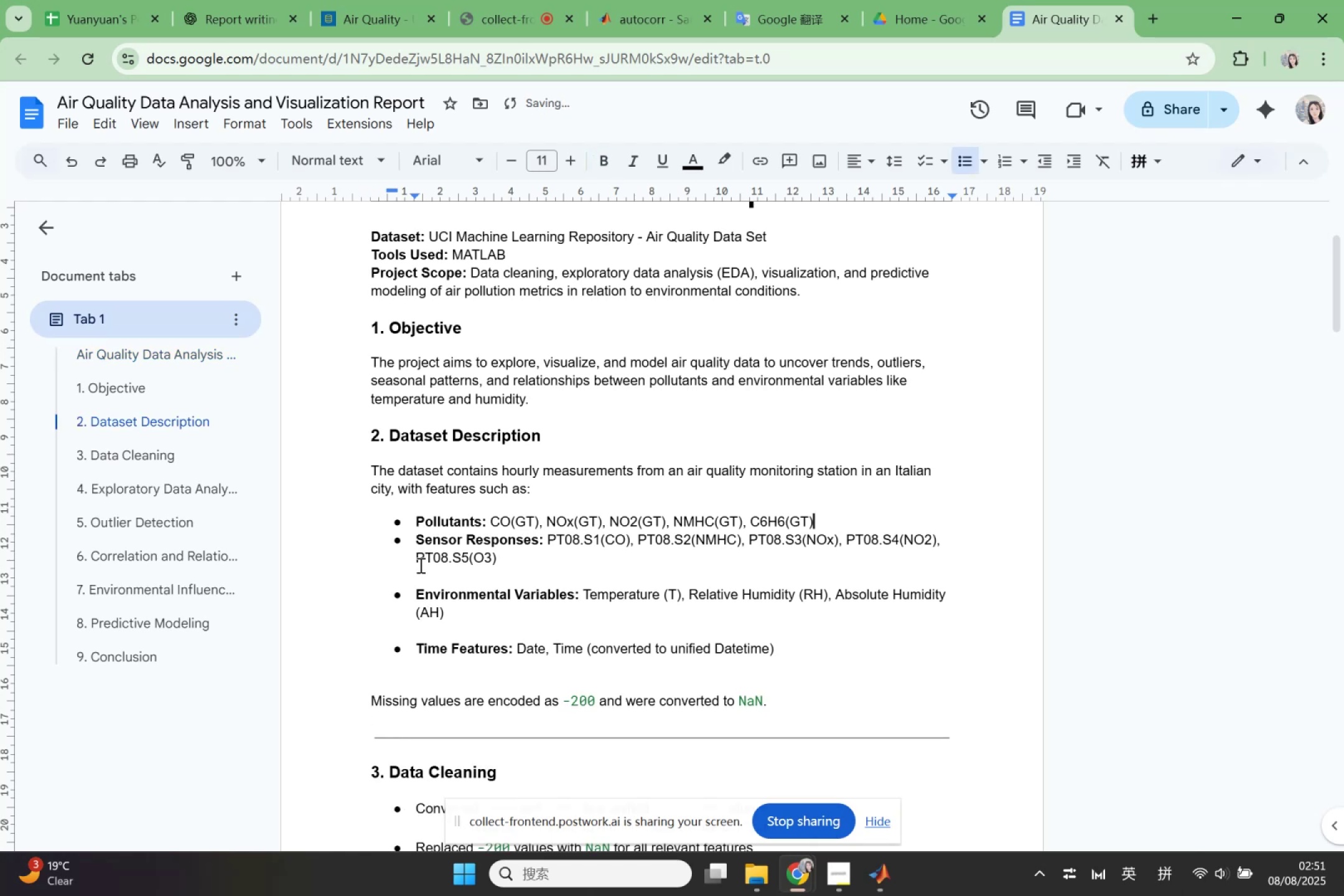 
left_click([416, 569])
 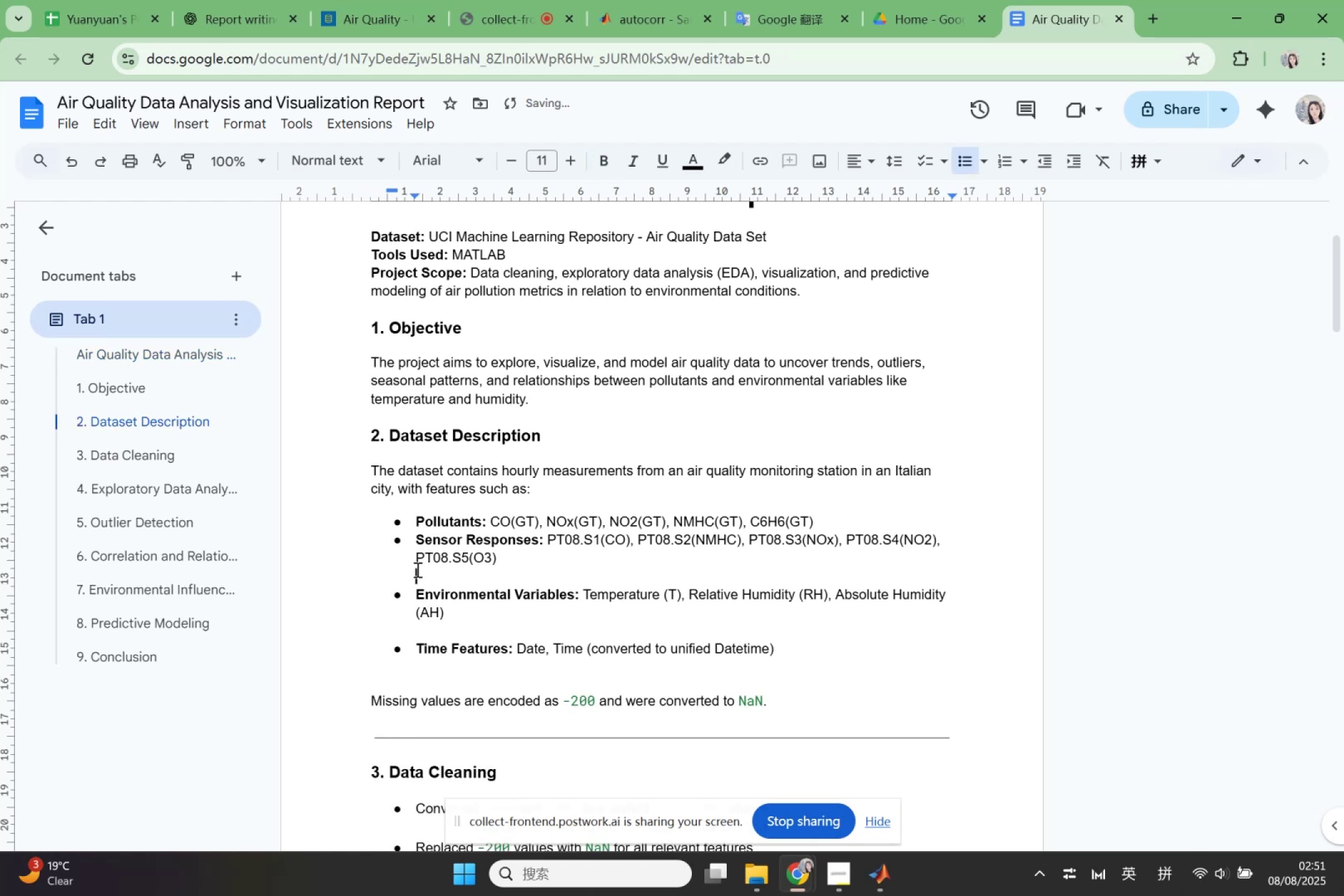 
key(Backspace)
 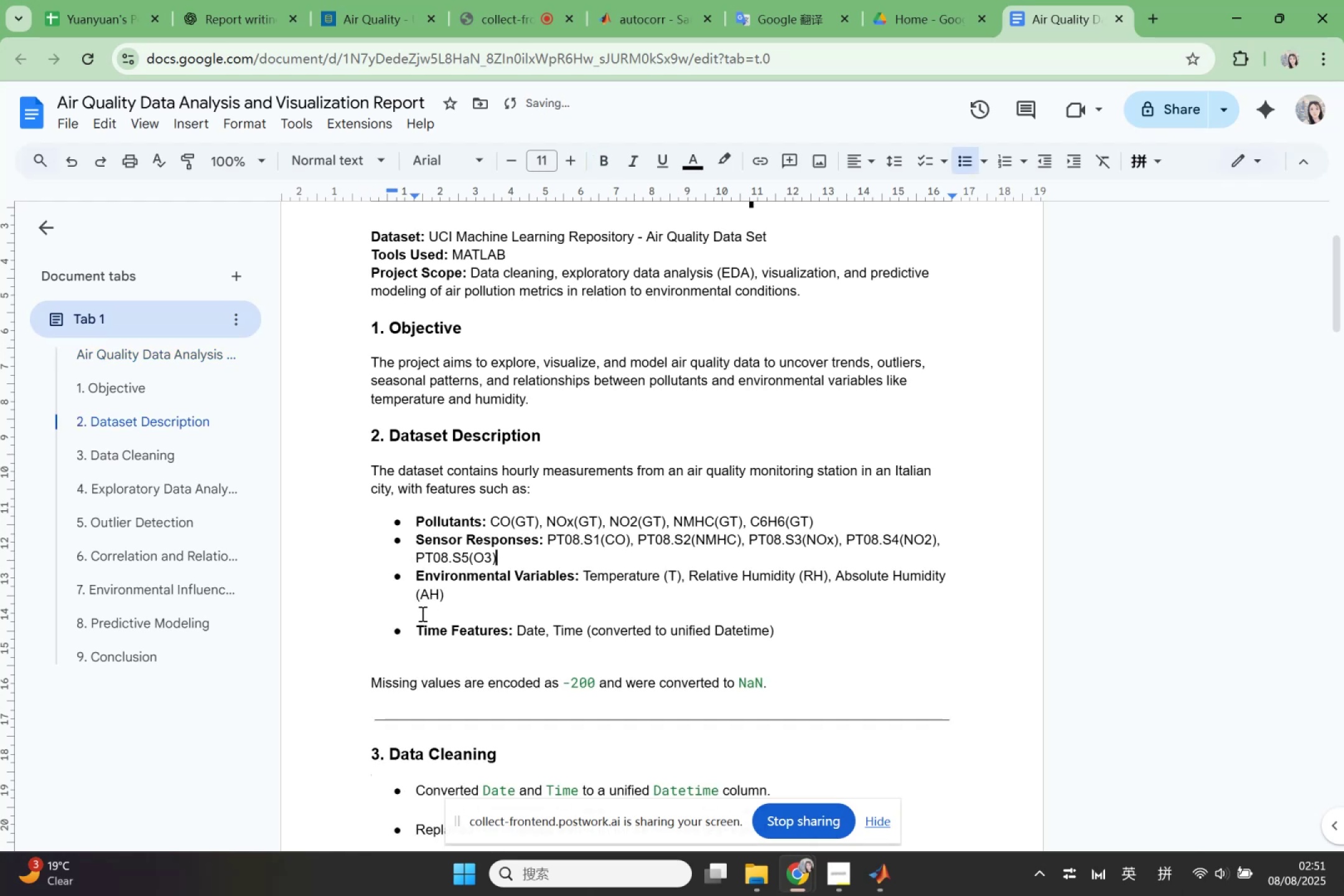 
key(Backspace)
 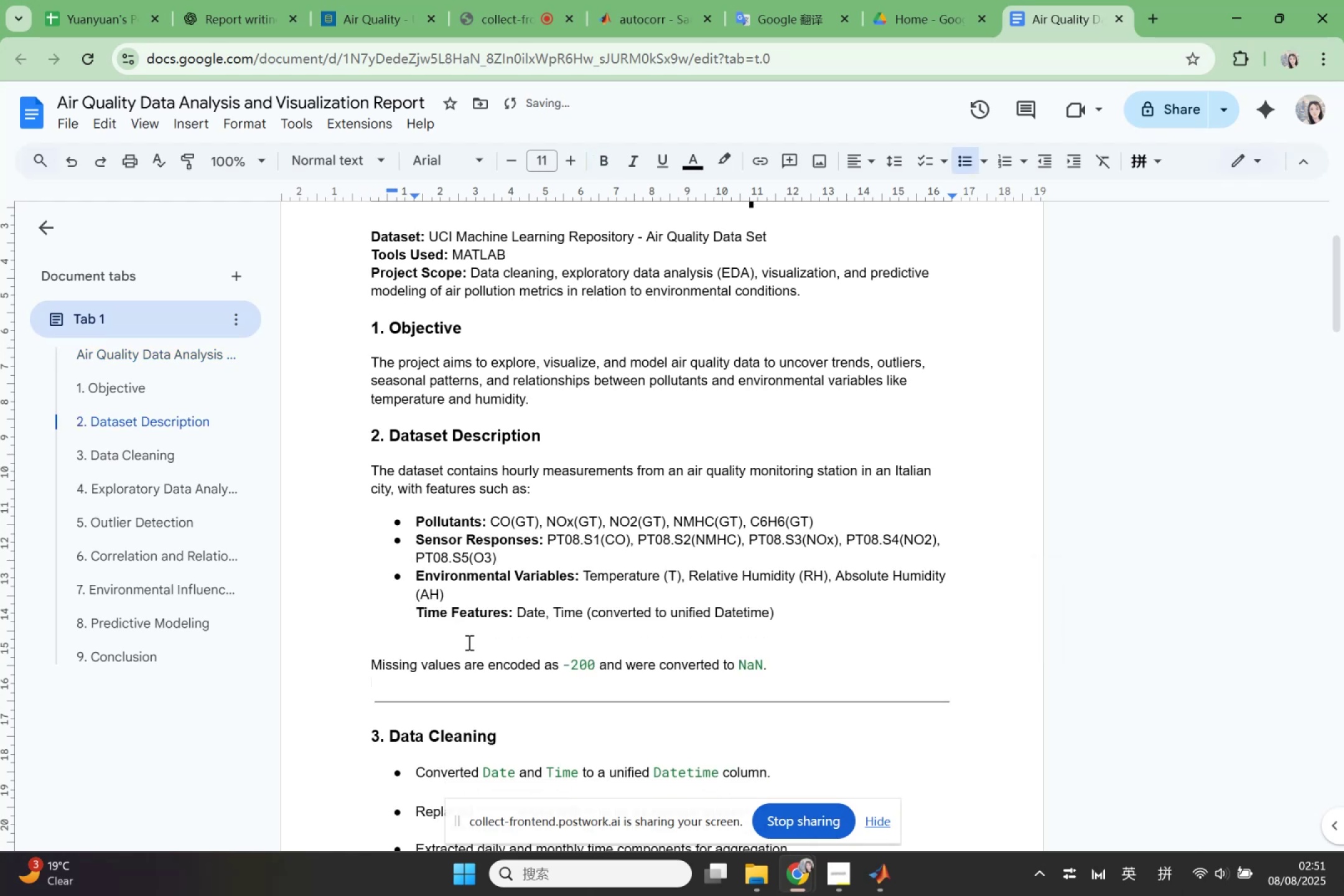 
key(Backspace)
 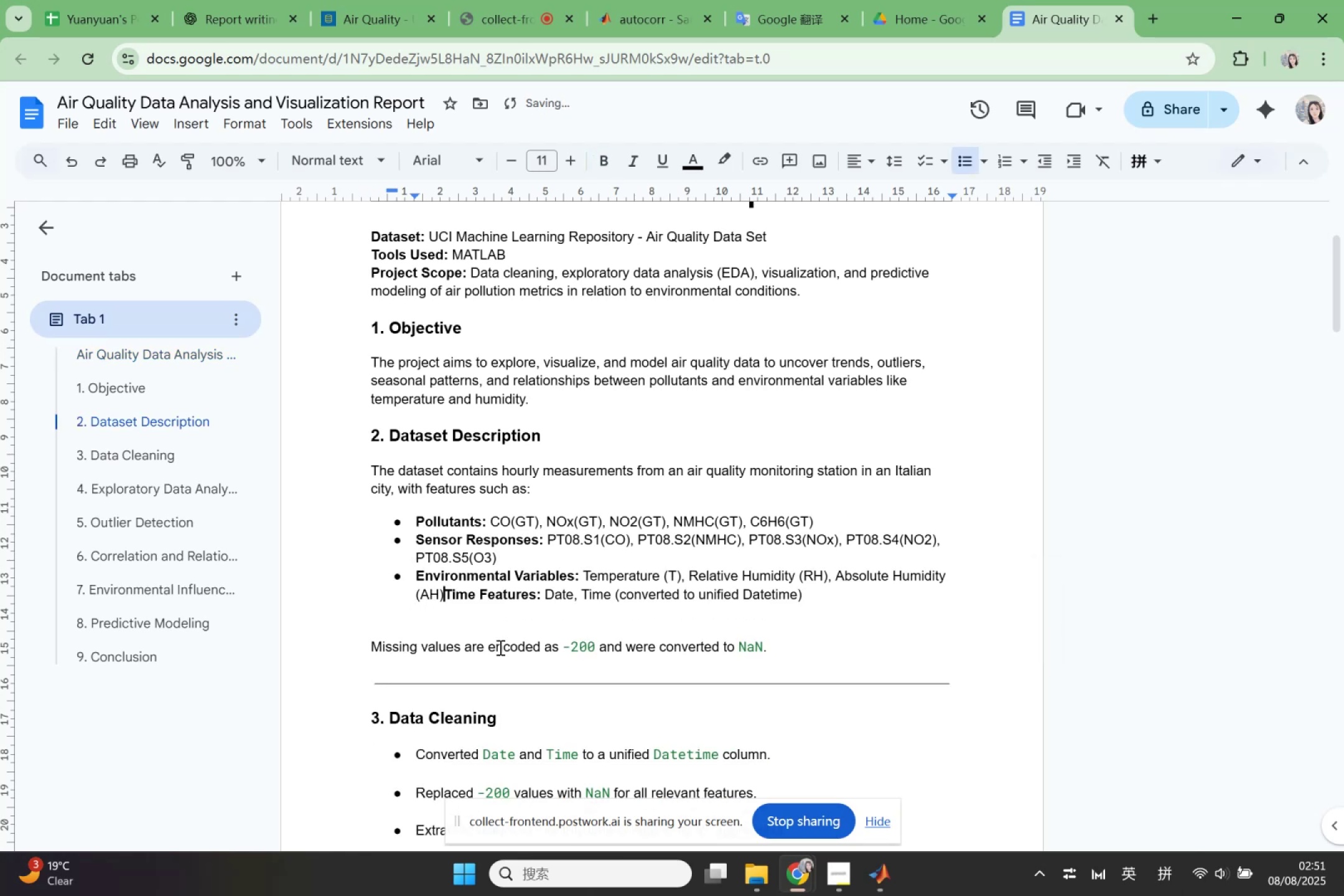 
key(Enter)
 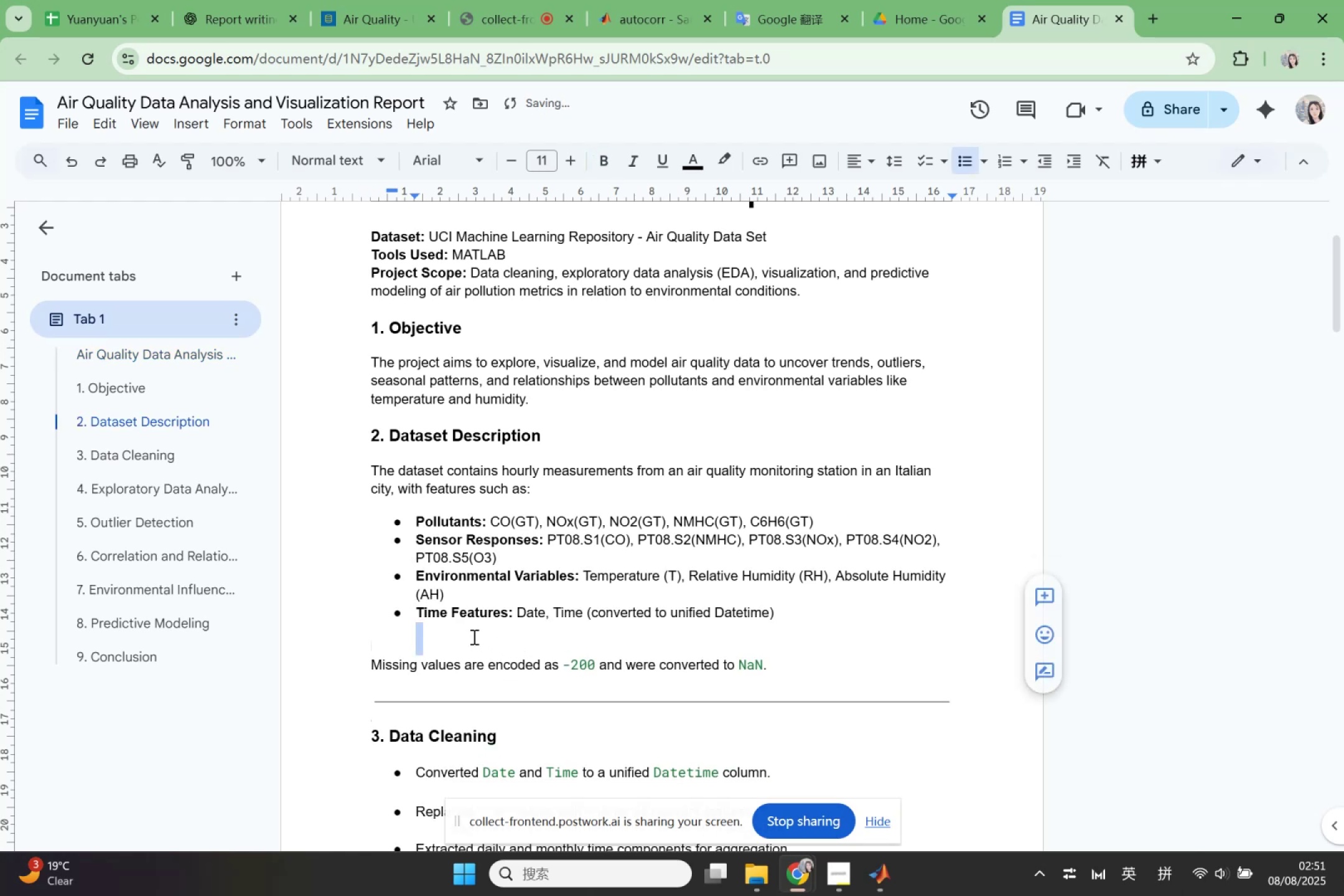 
left_click([447, 647])
 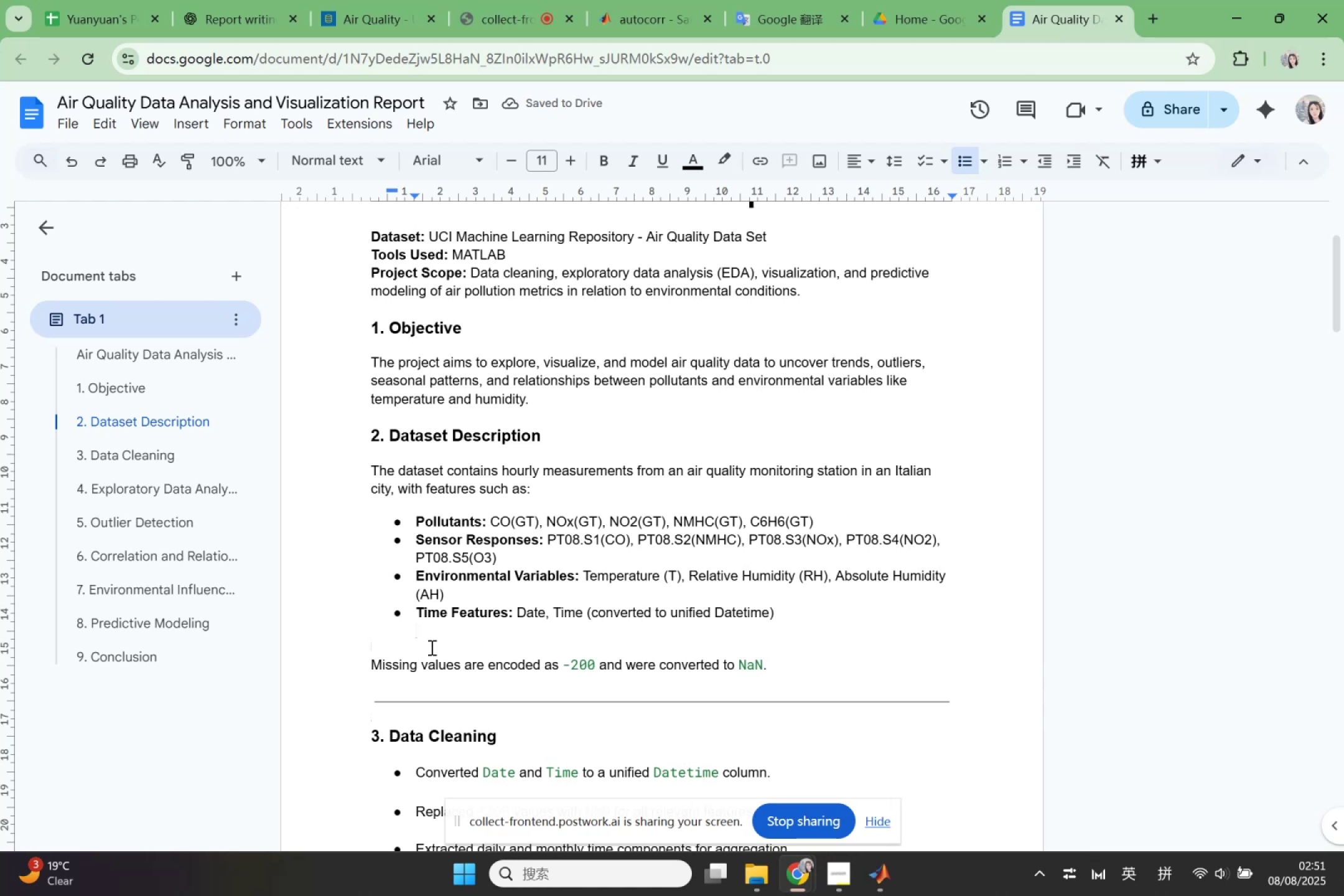 
left_click([424, 647])
 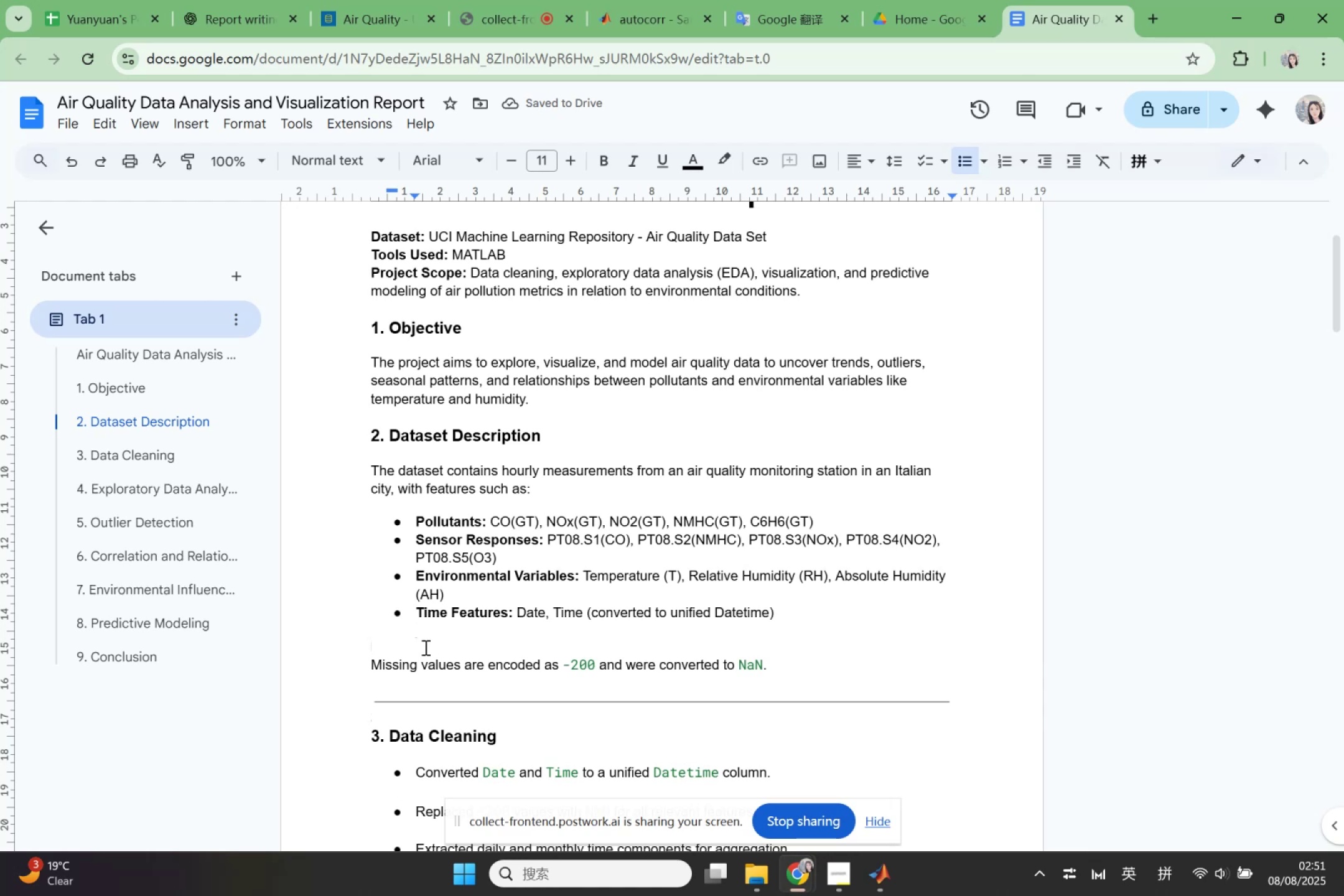 
key(Backspace)
 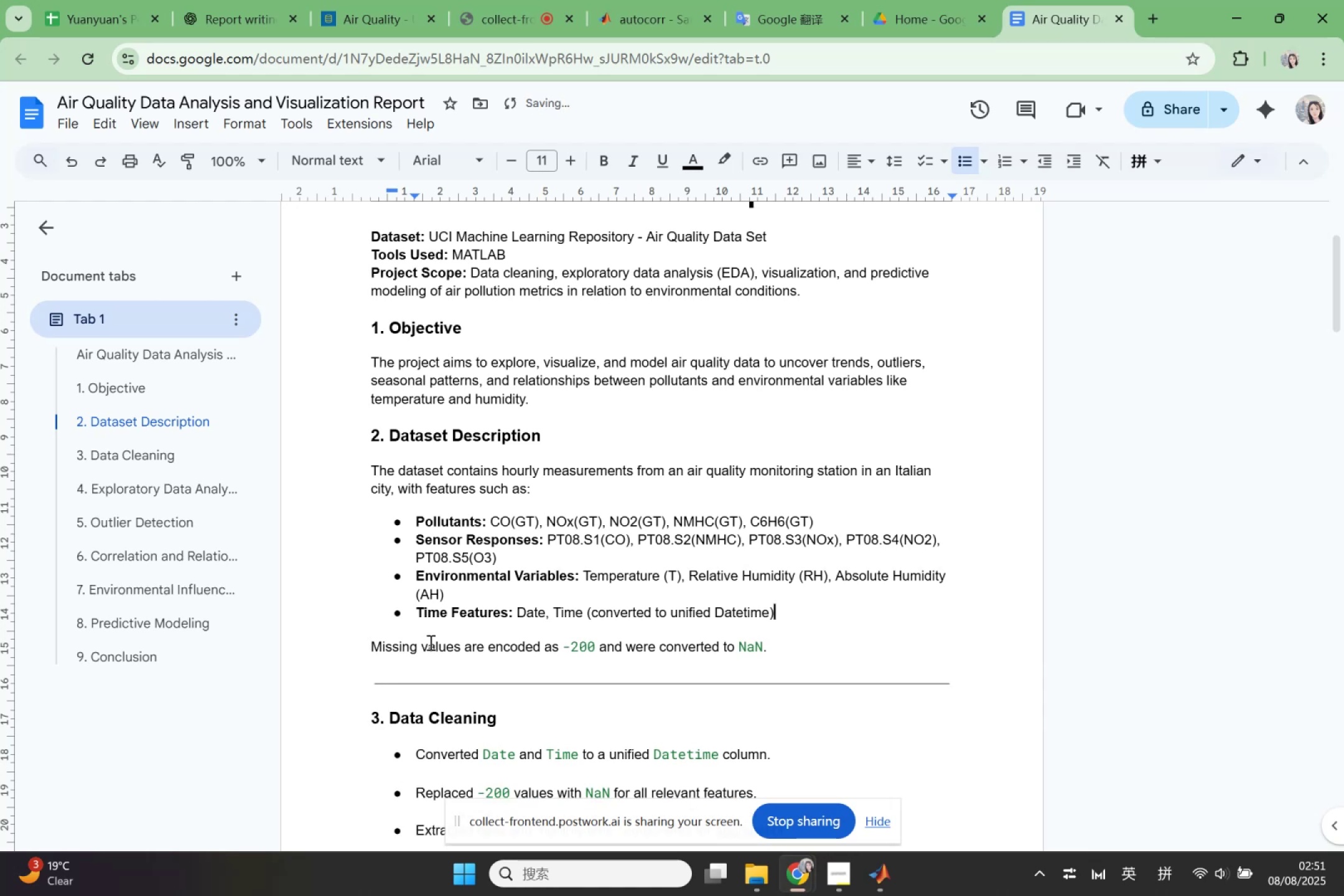 
left_click([432, 633])
 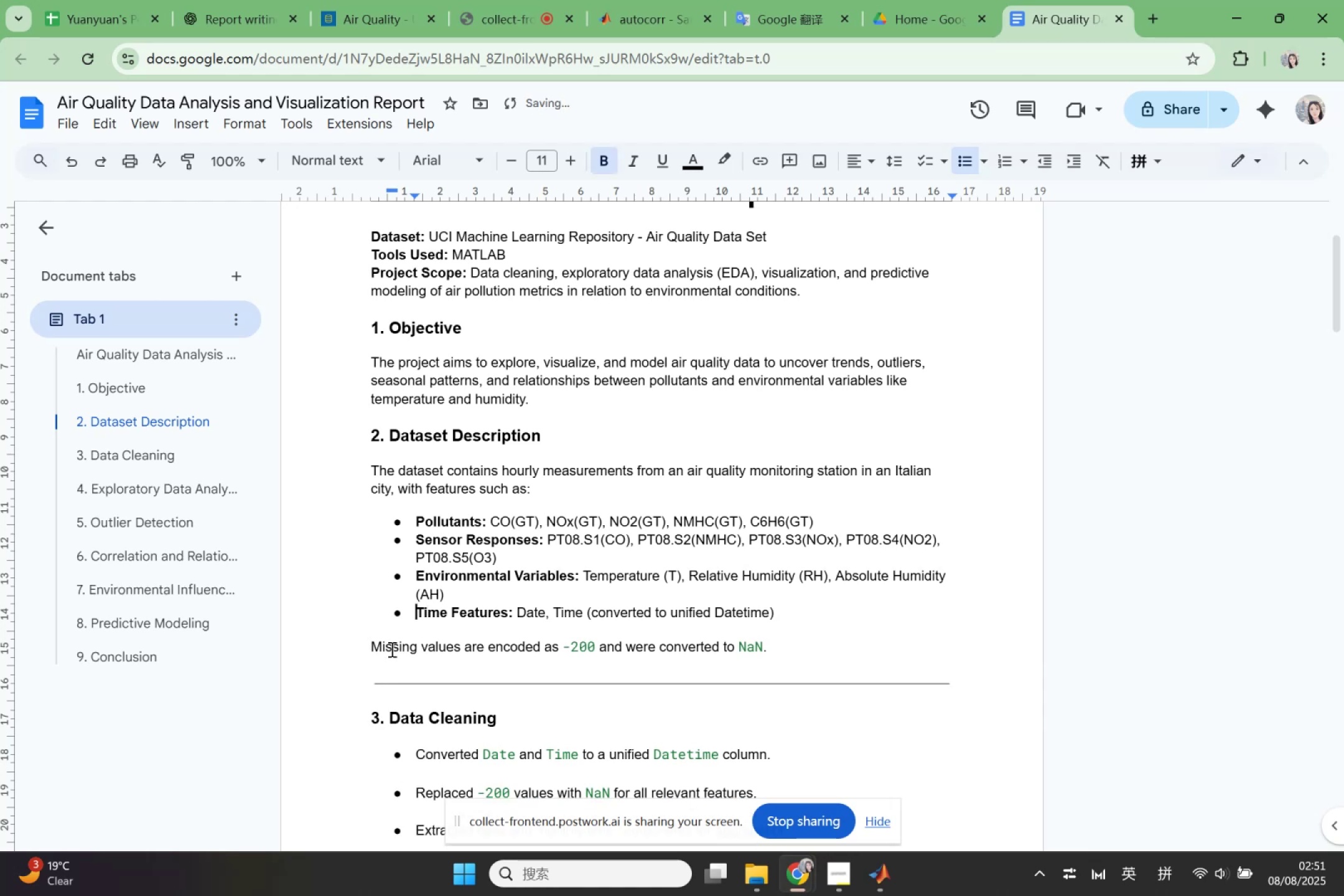 
double_click([384, 670])
 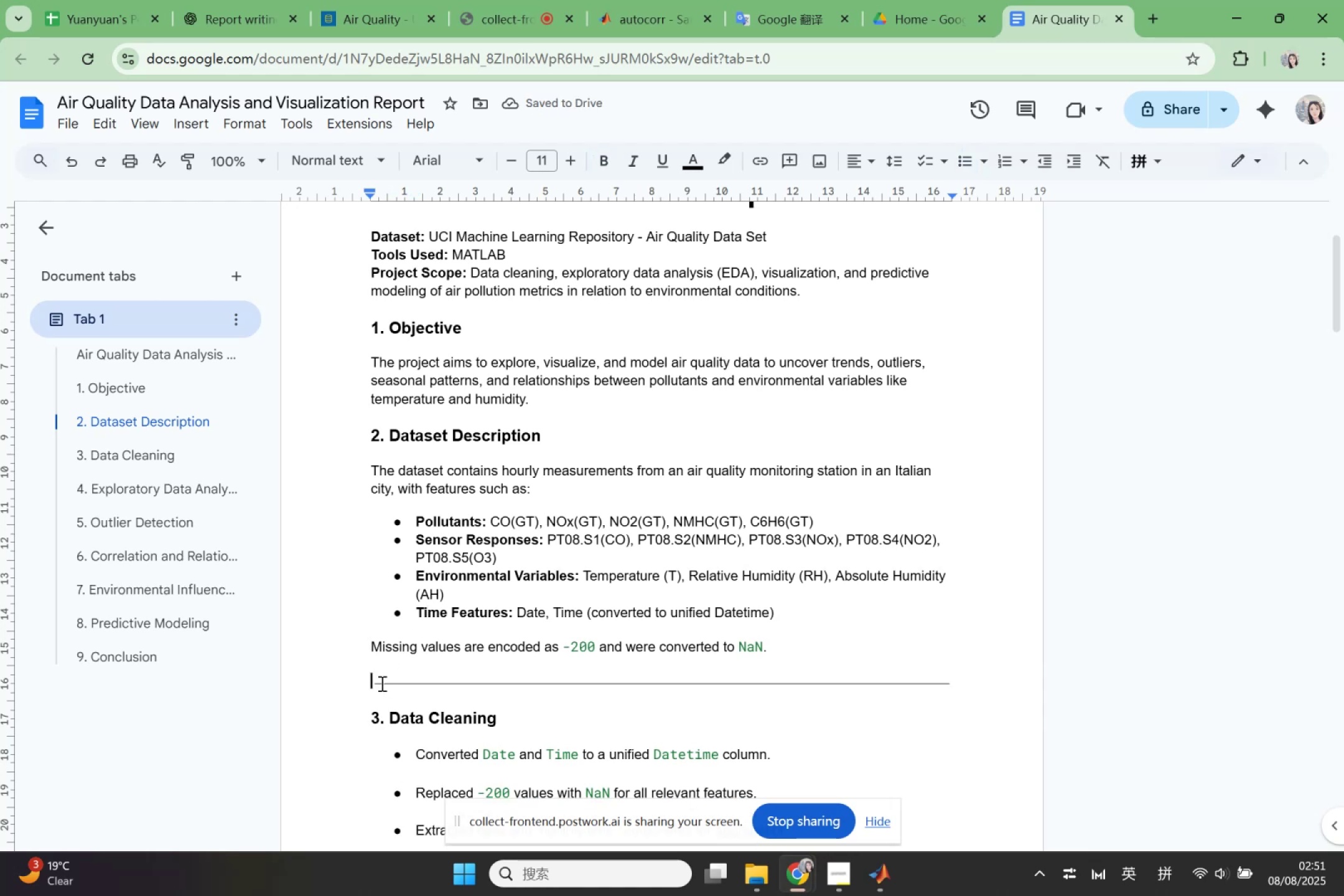 
key(Backspace)
 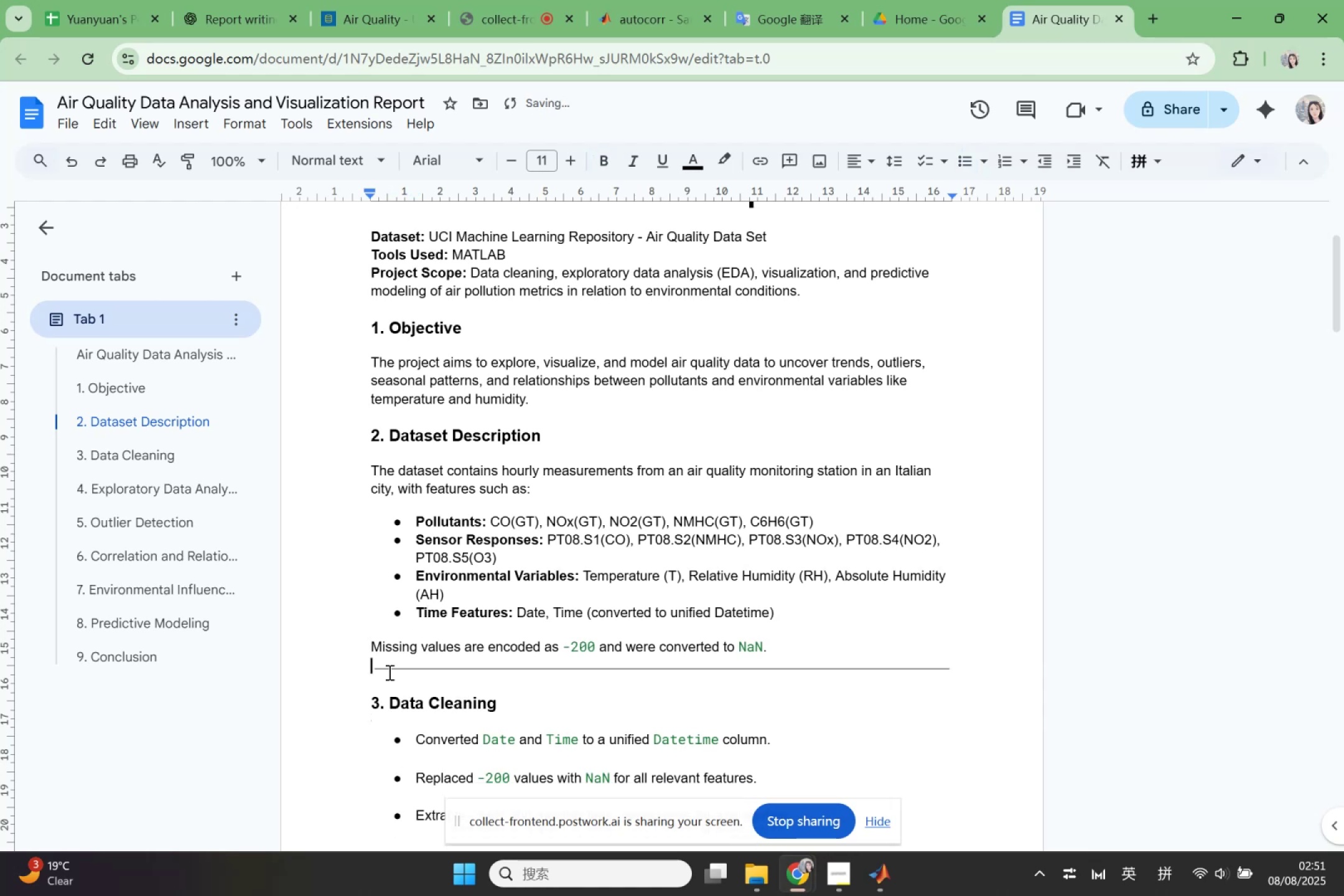 
left_click([389, 671])
 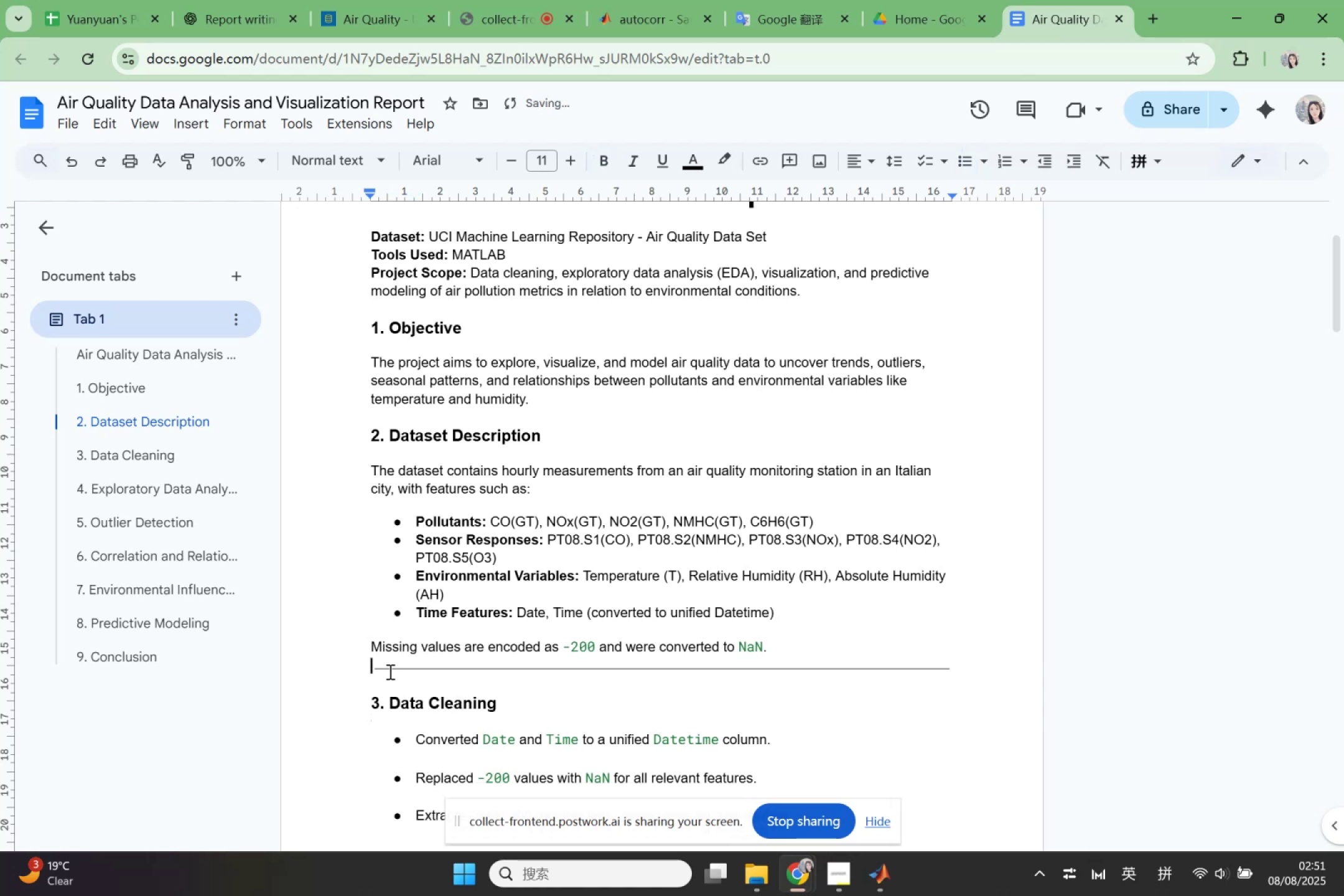 
double_click([389, 671])
 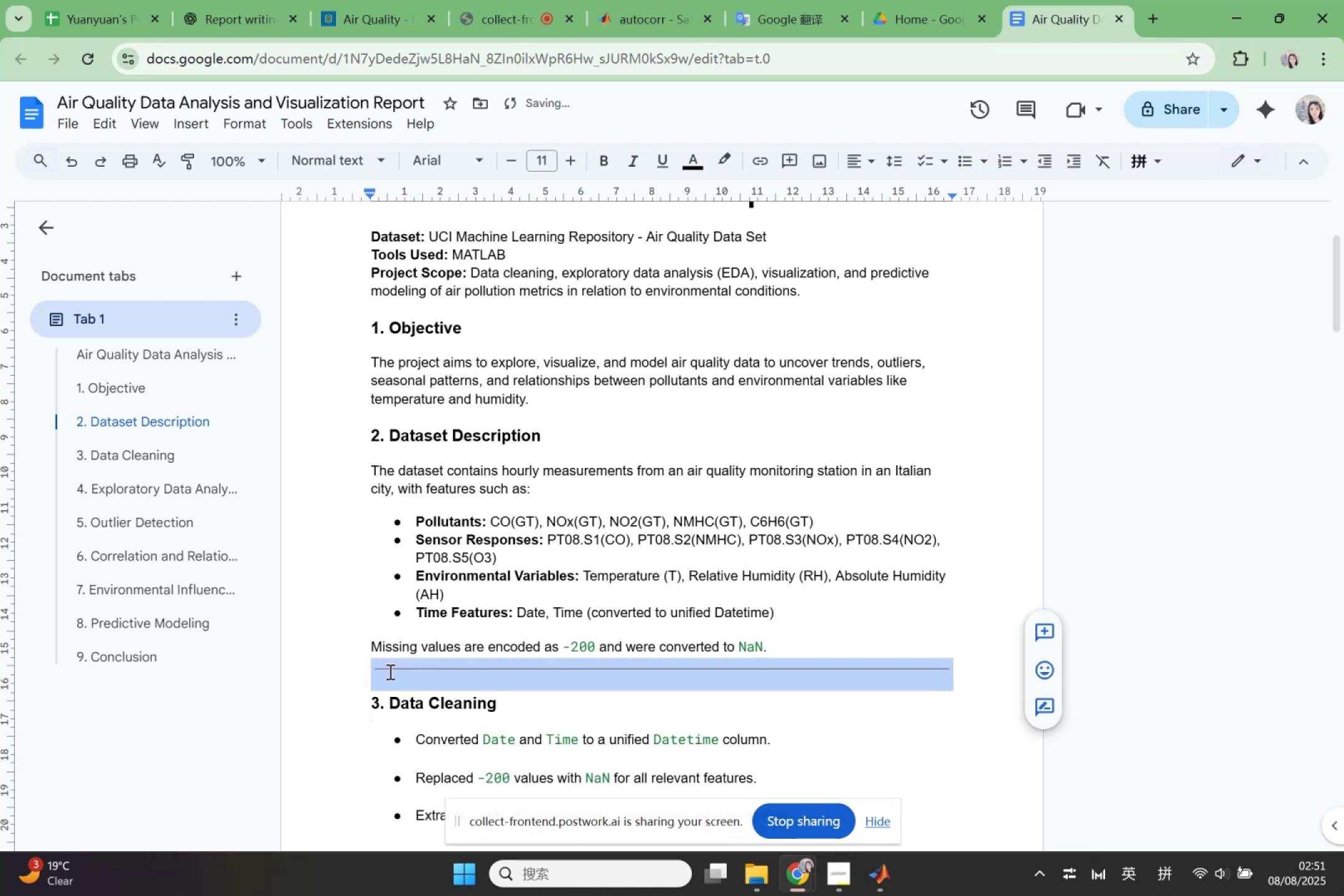 
key(Backspace)
 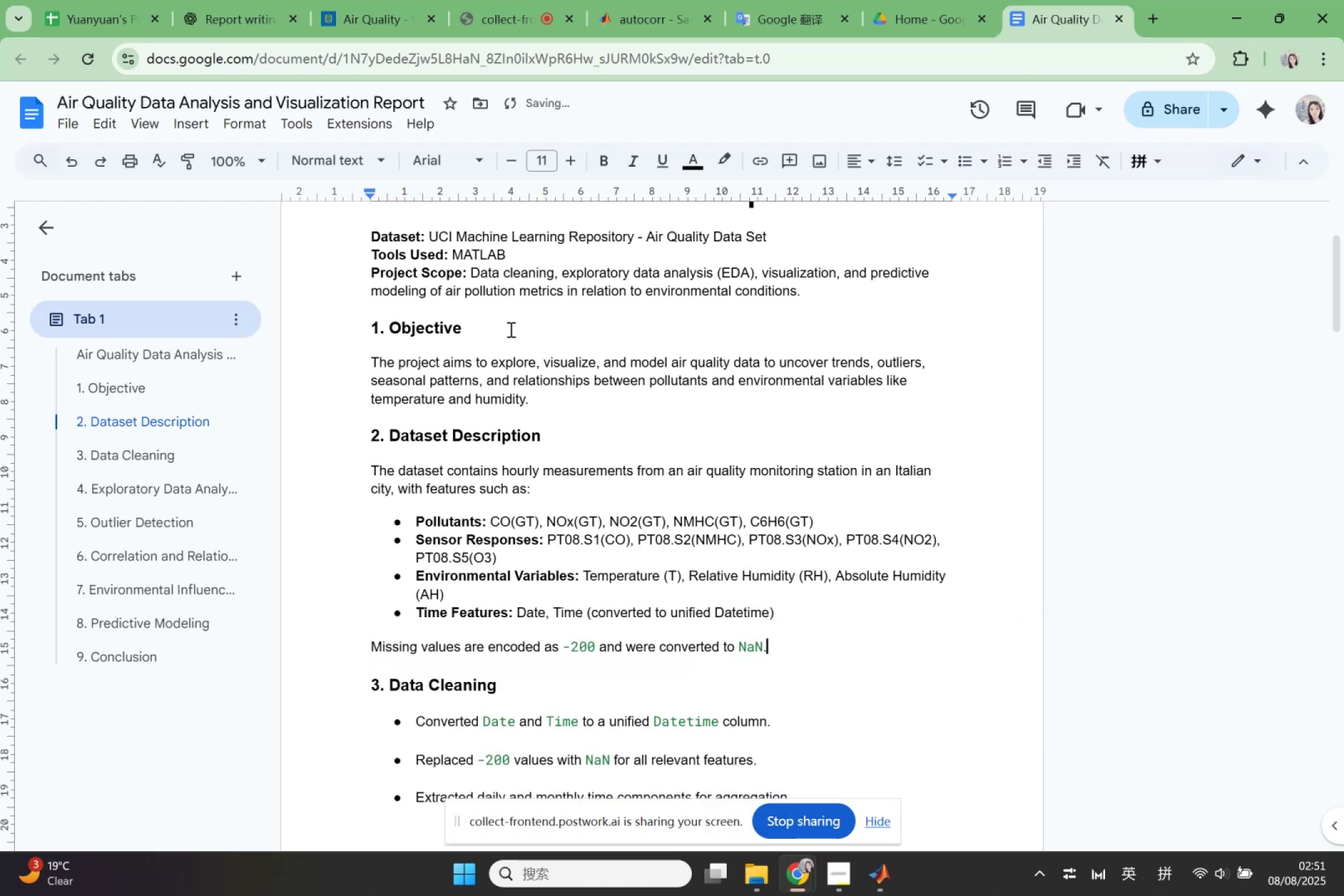 
left_click([548, 308])
 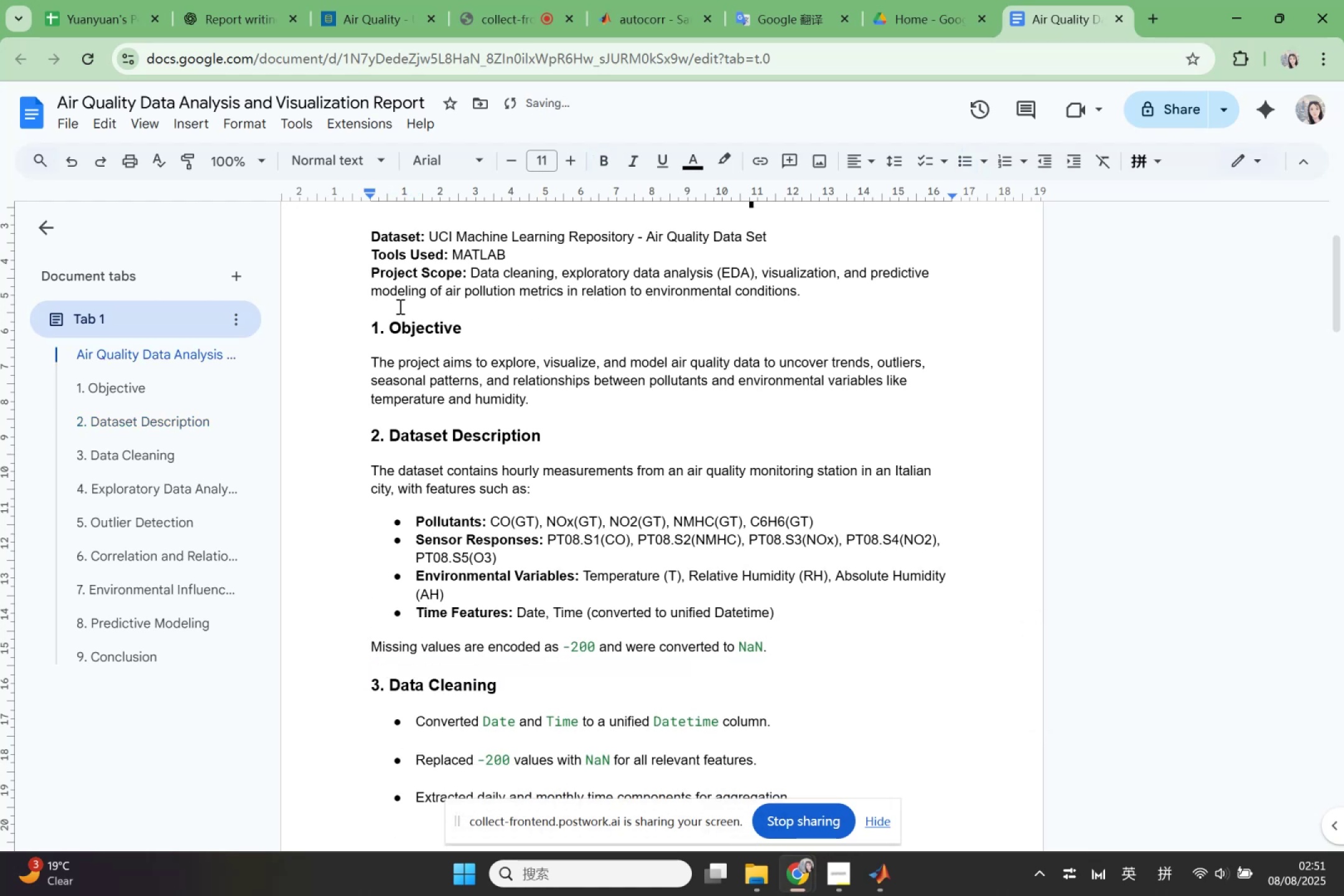 
left_click([399, 306])
 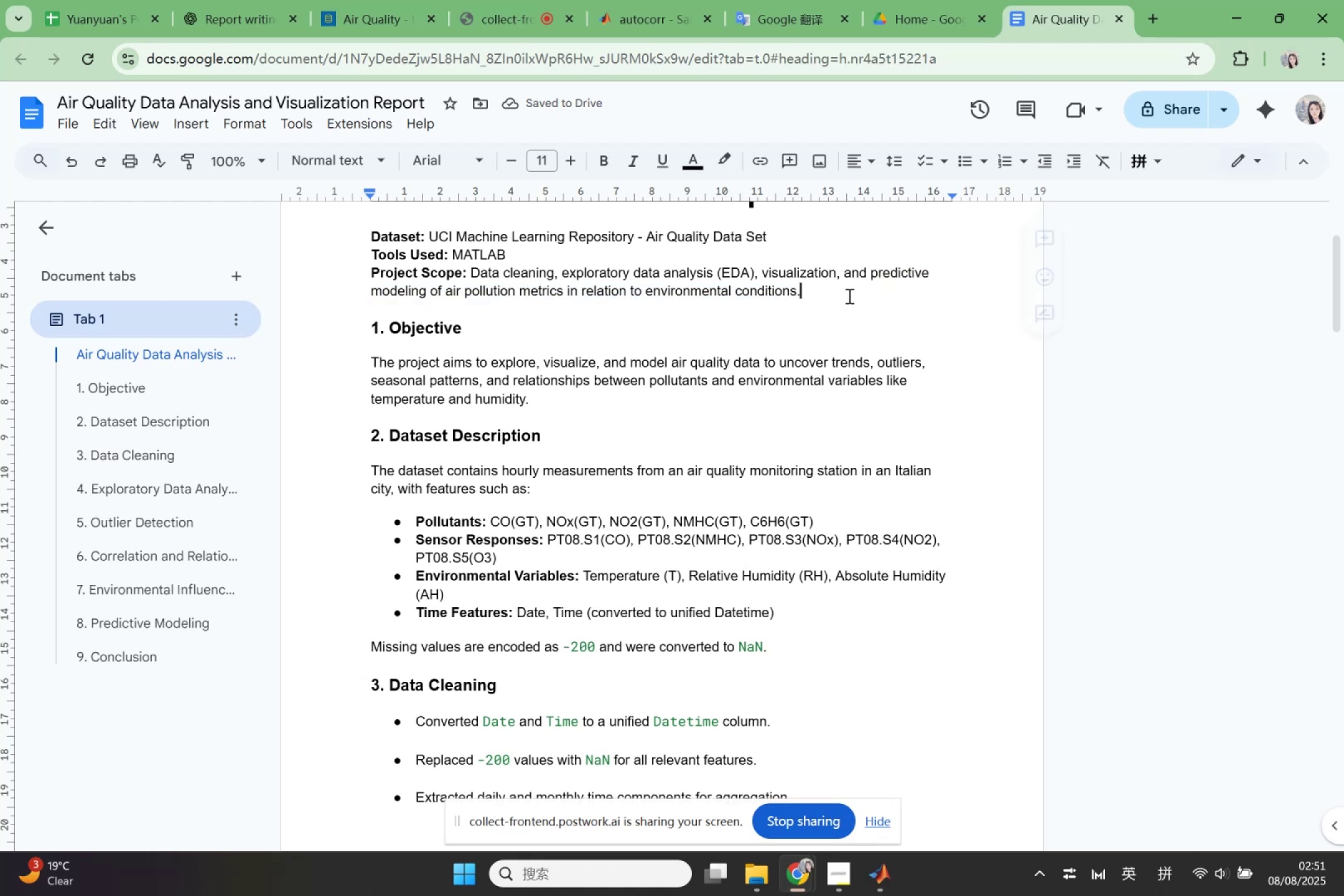 
key(Enter)
 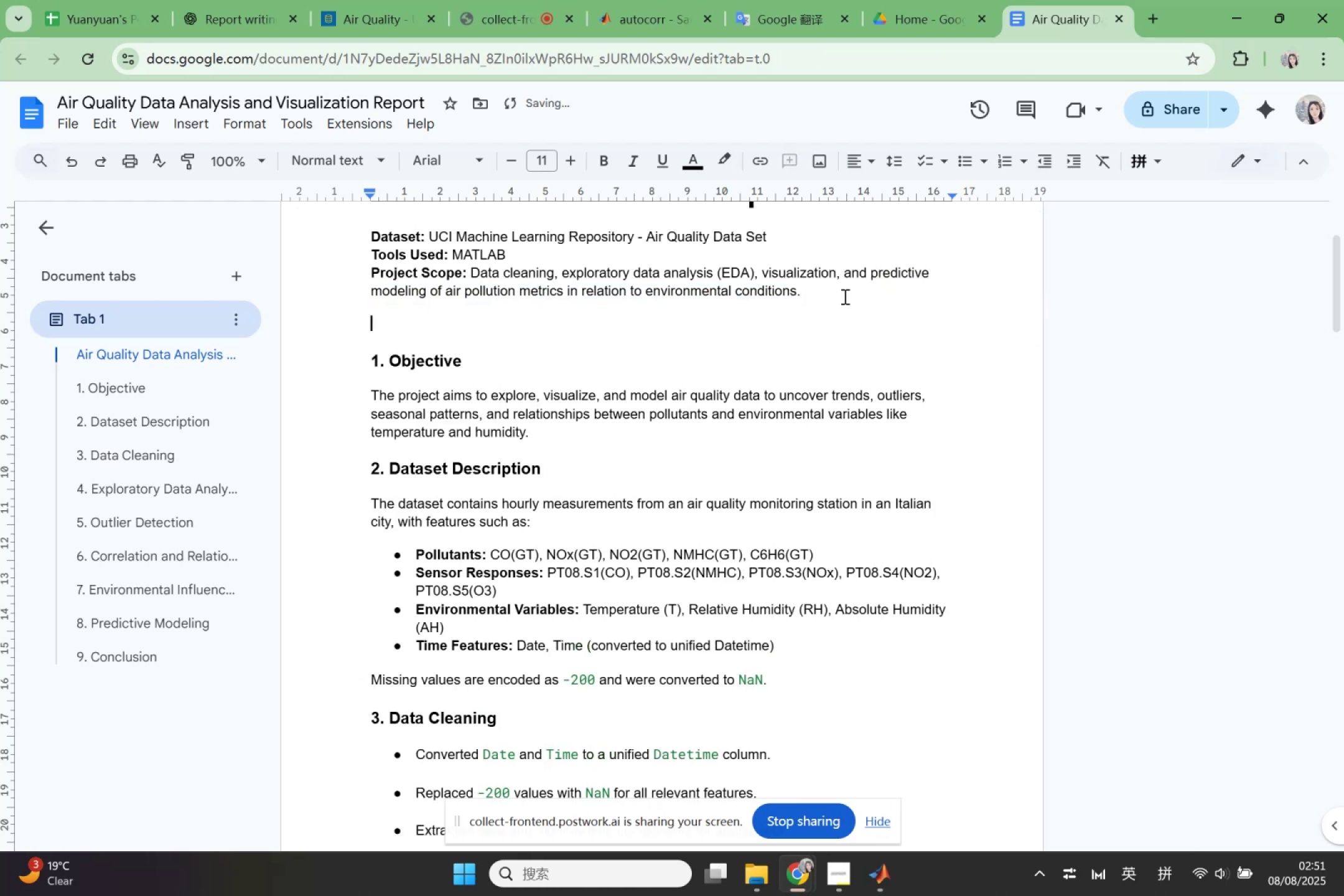 
key(Minus)
 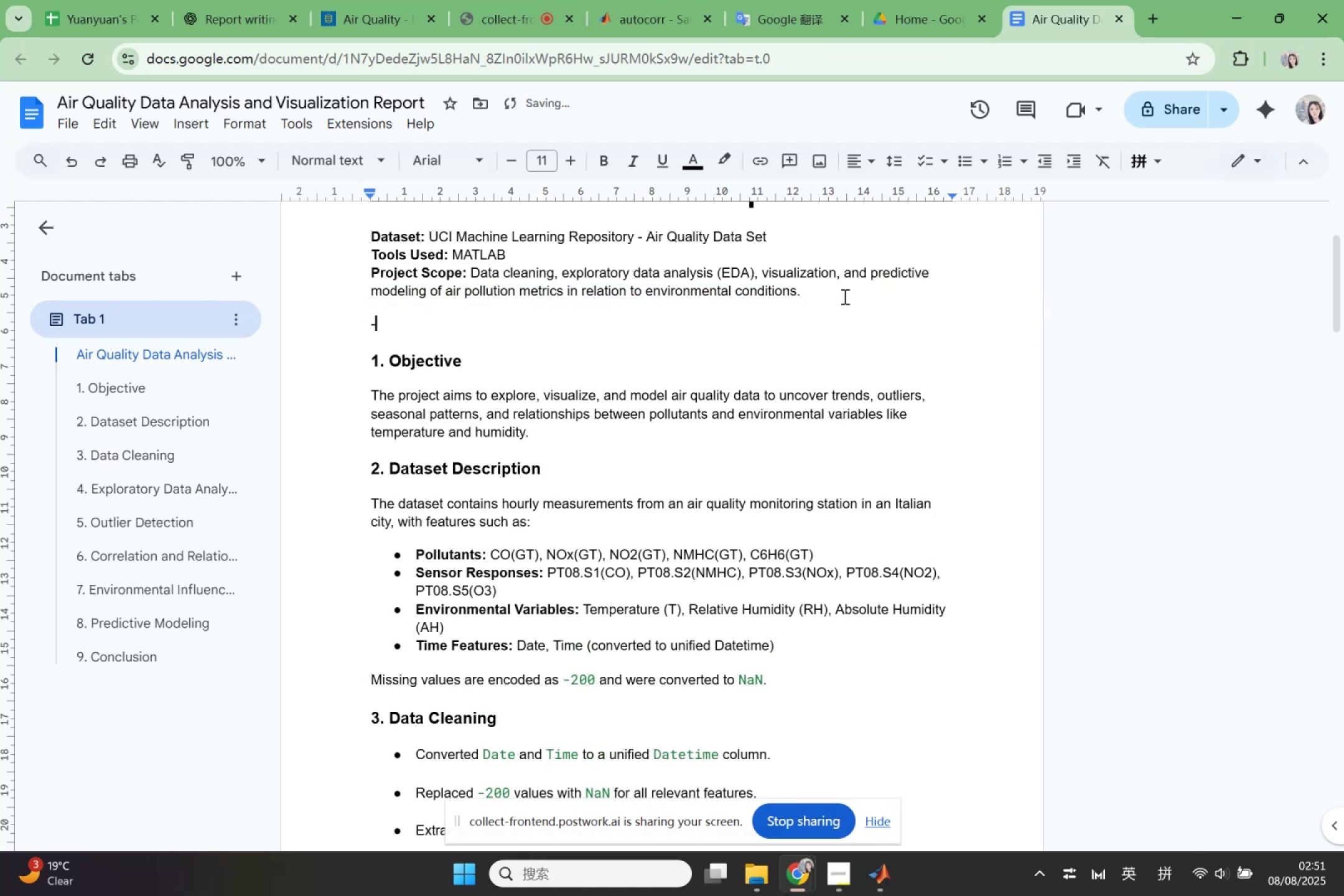 
key(Minus)
 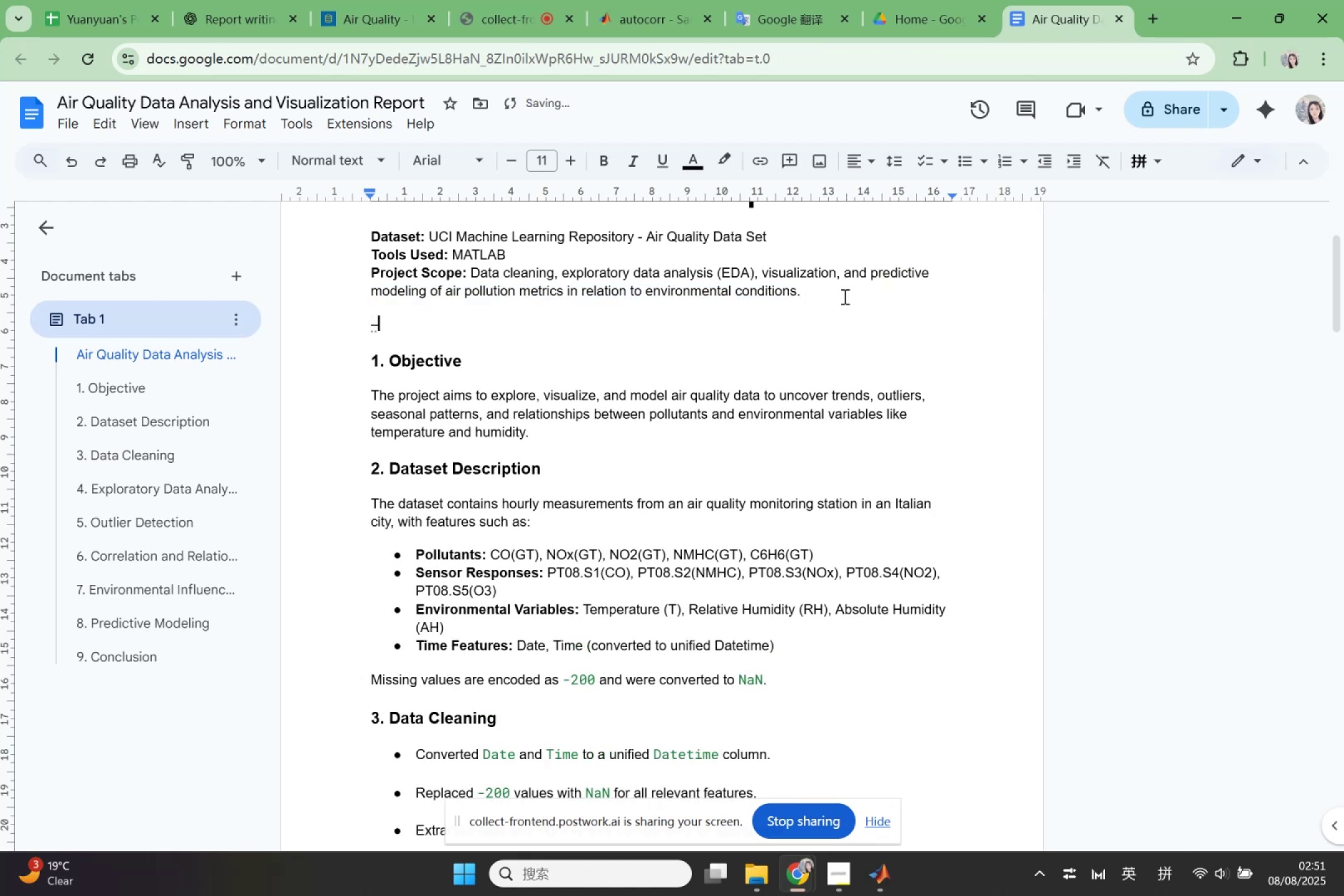 
key(Minus)
 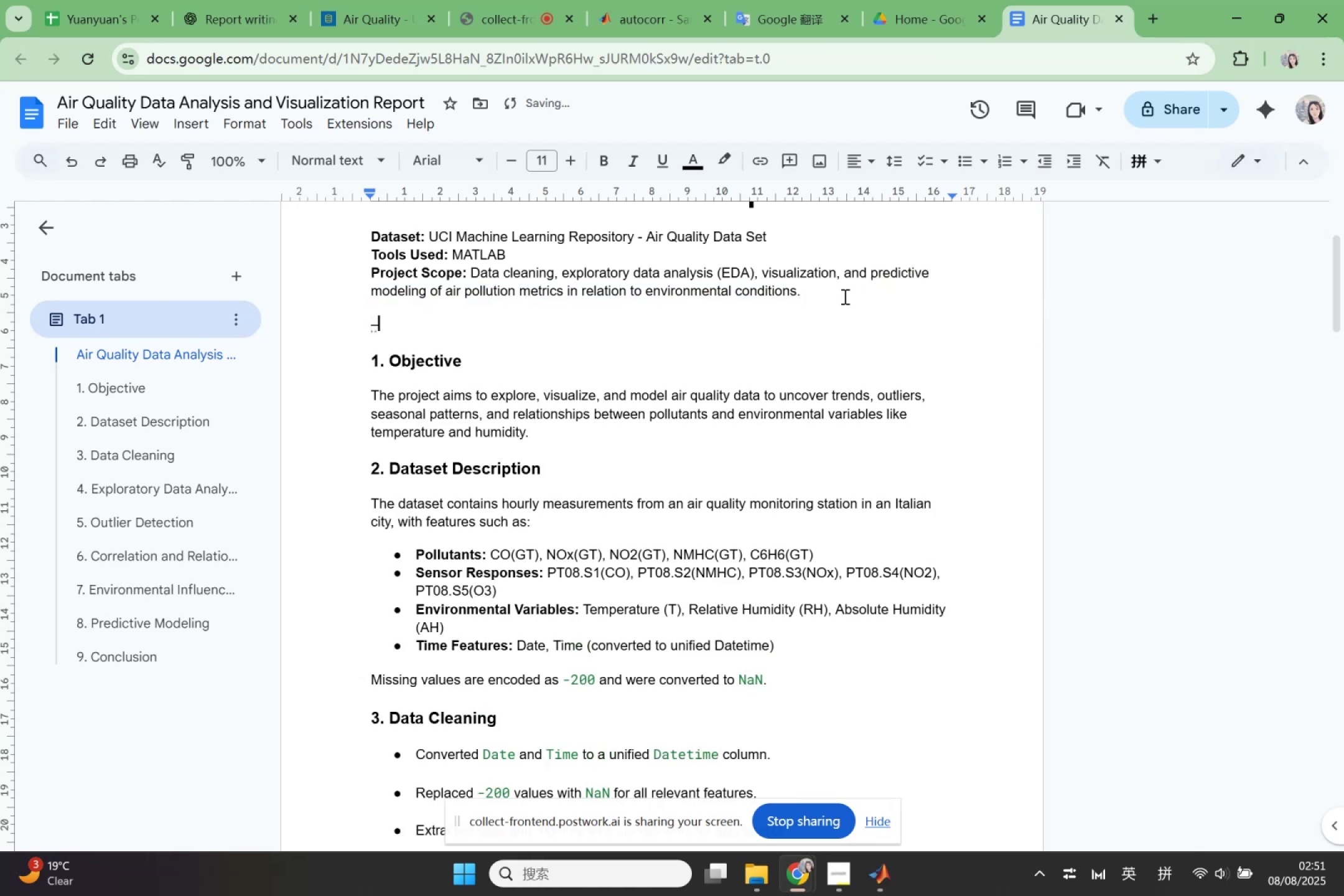 
key(Minus)
 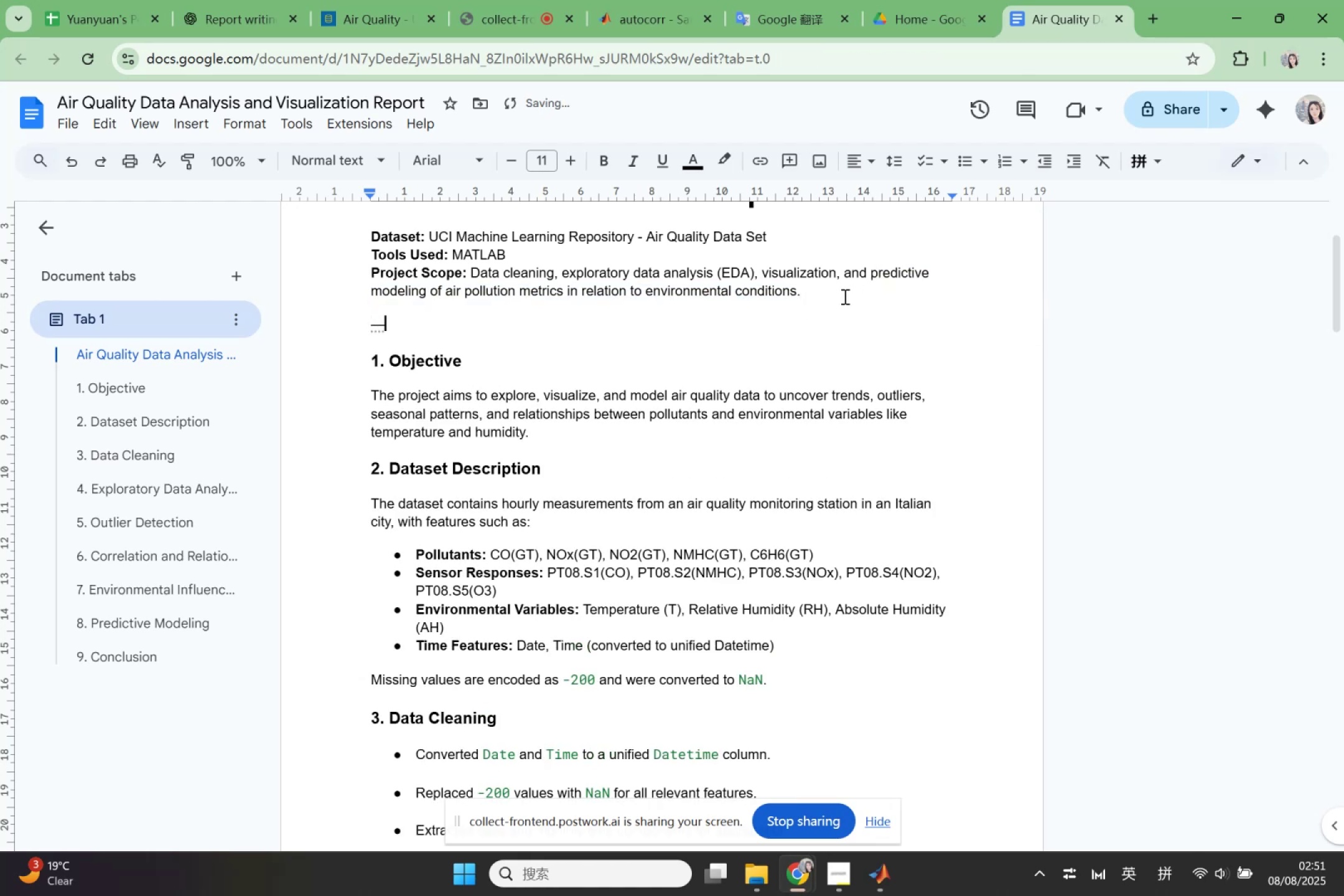 
key(Minus)
 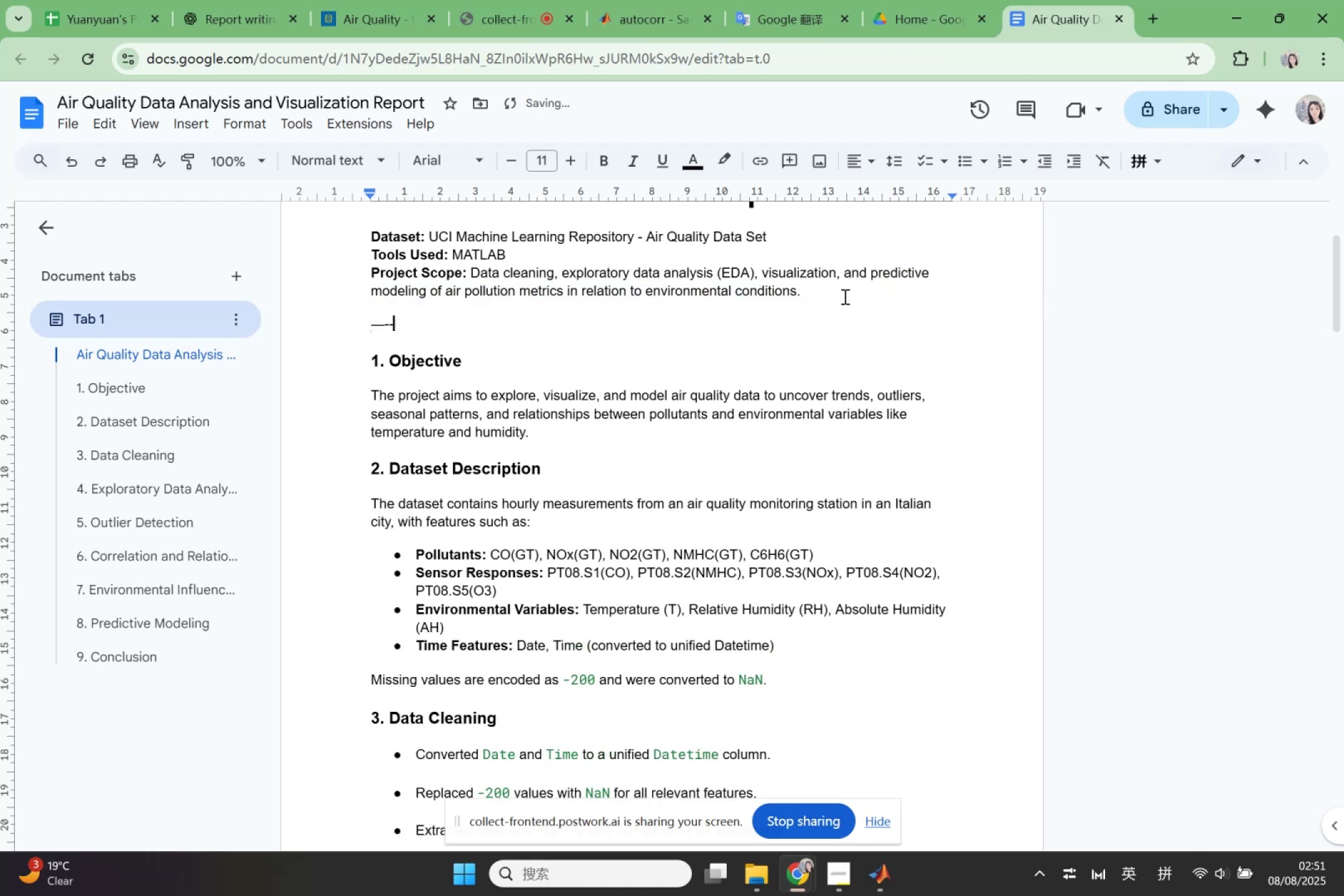 
key(Minus)
 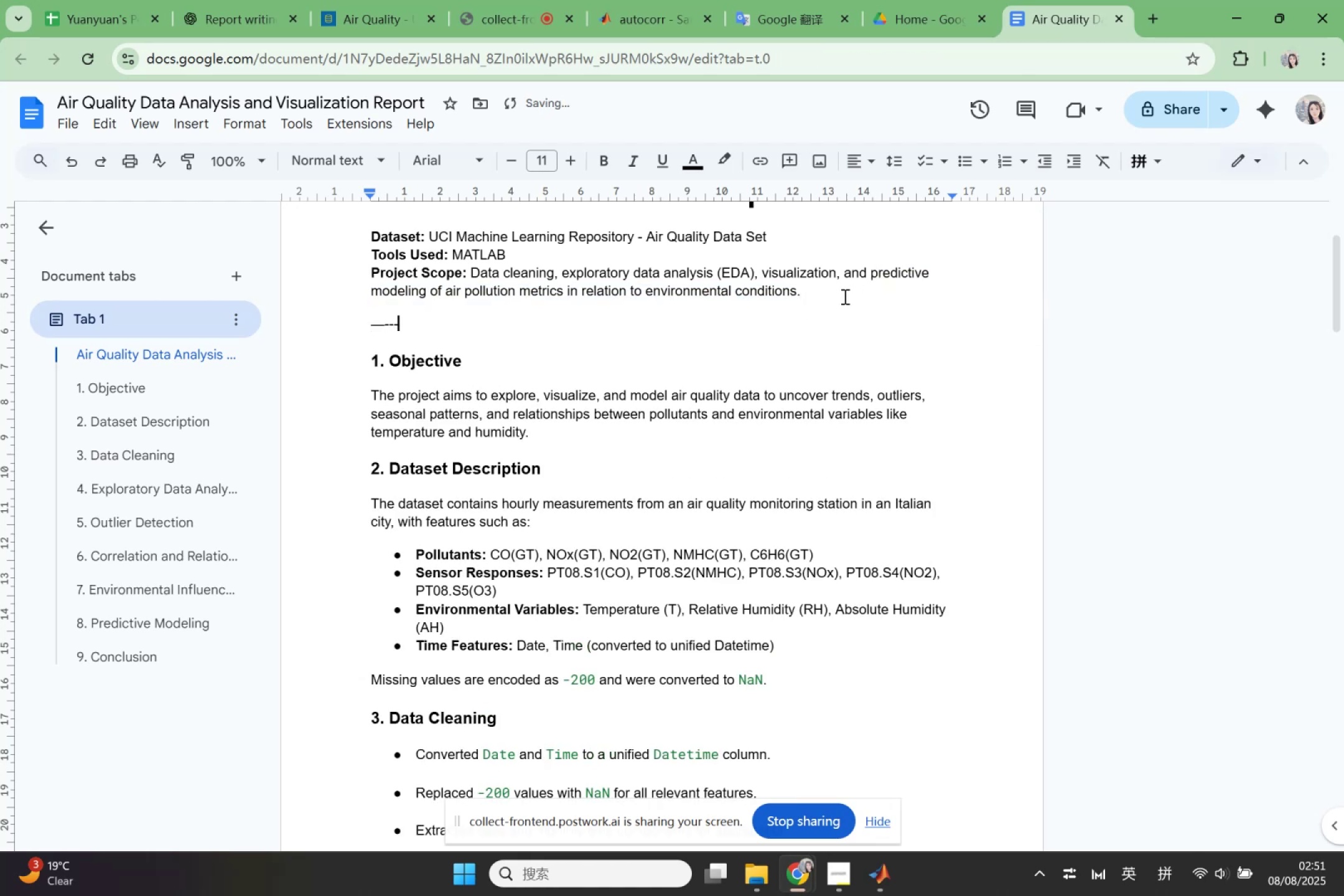 
key(Enter)
 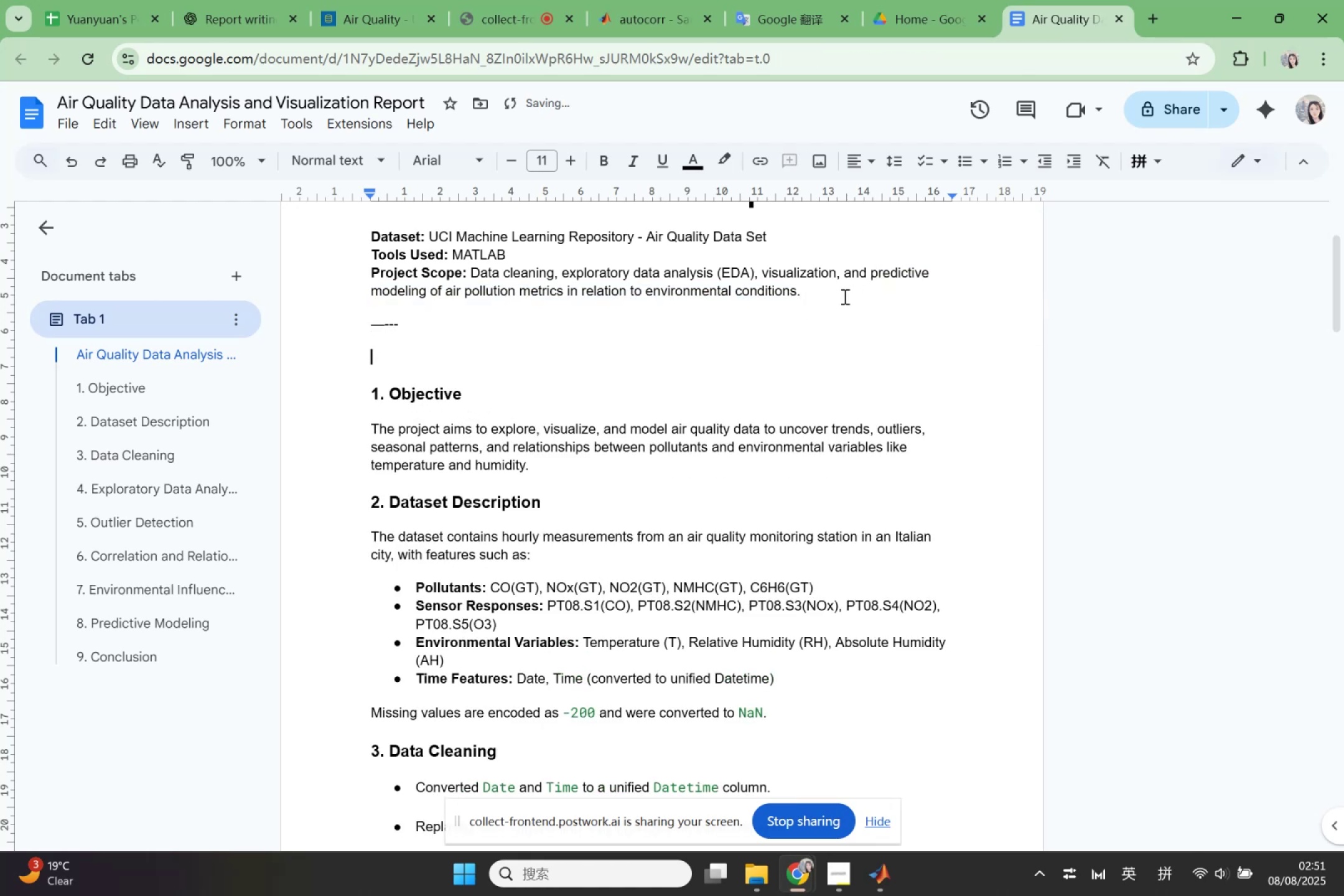 
key(Backspace)
 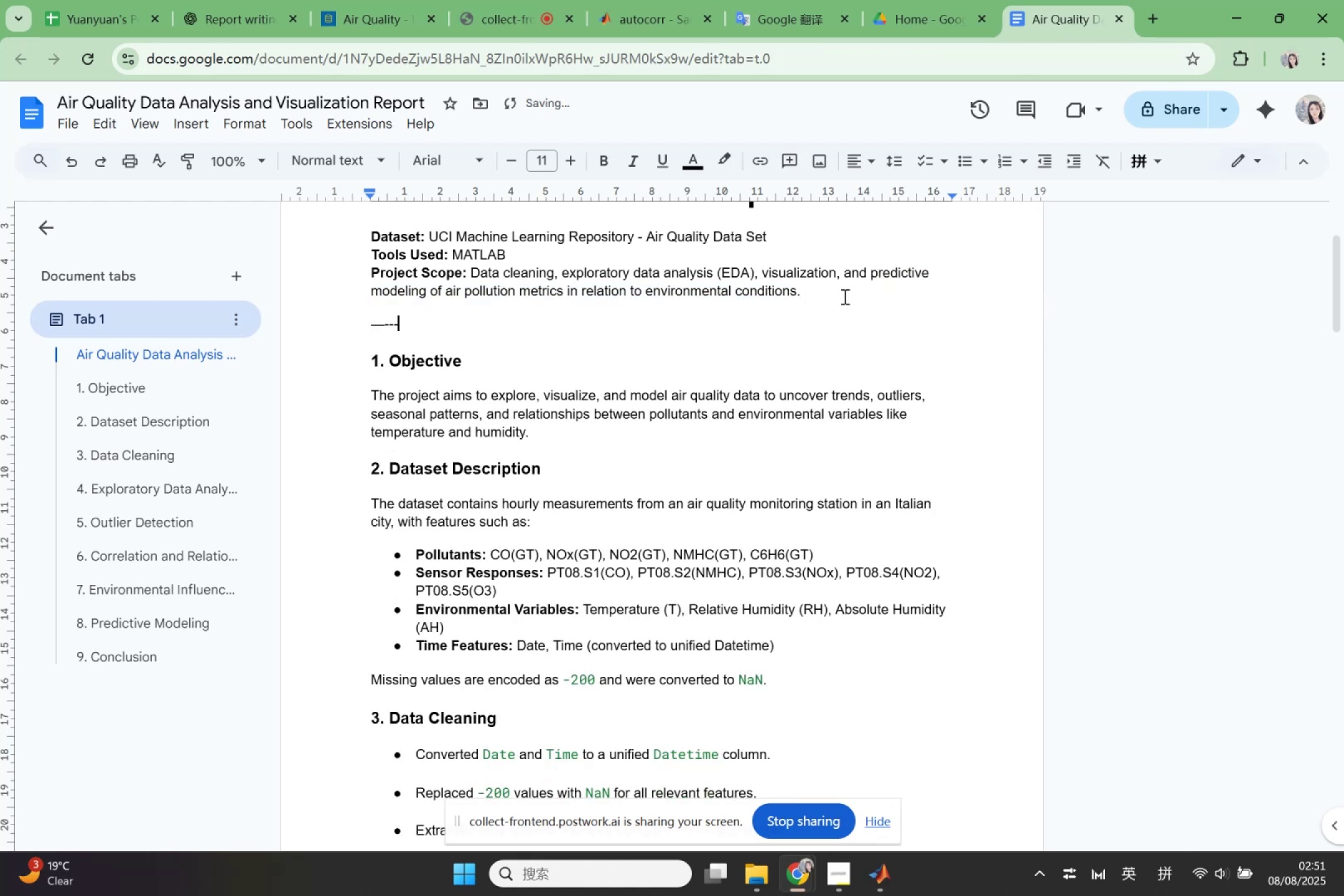 
key(Backspace)
 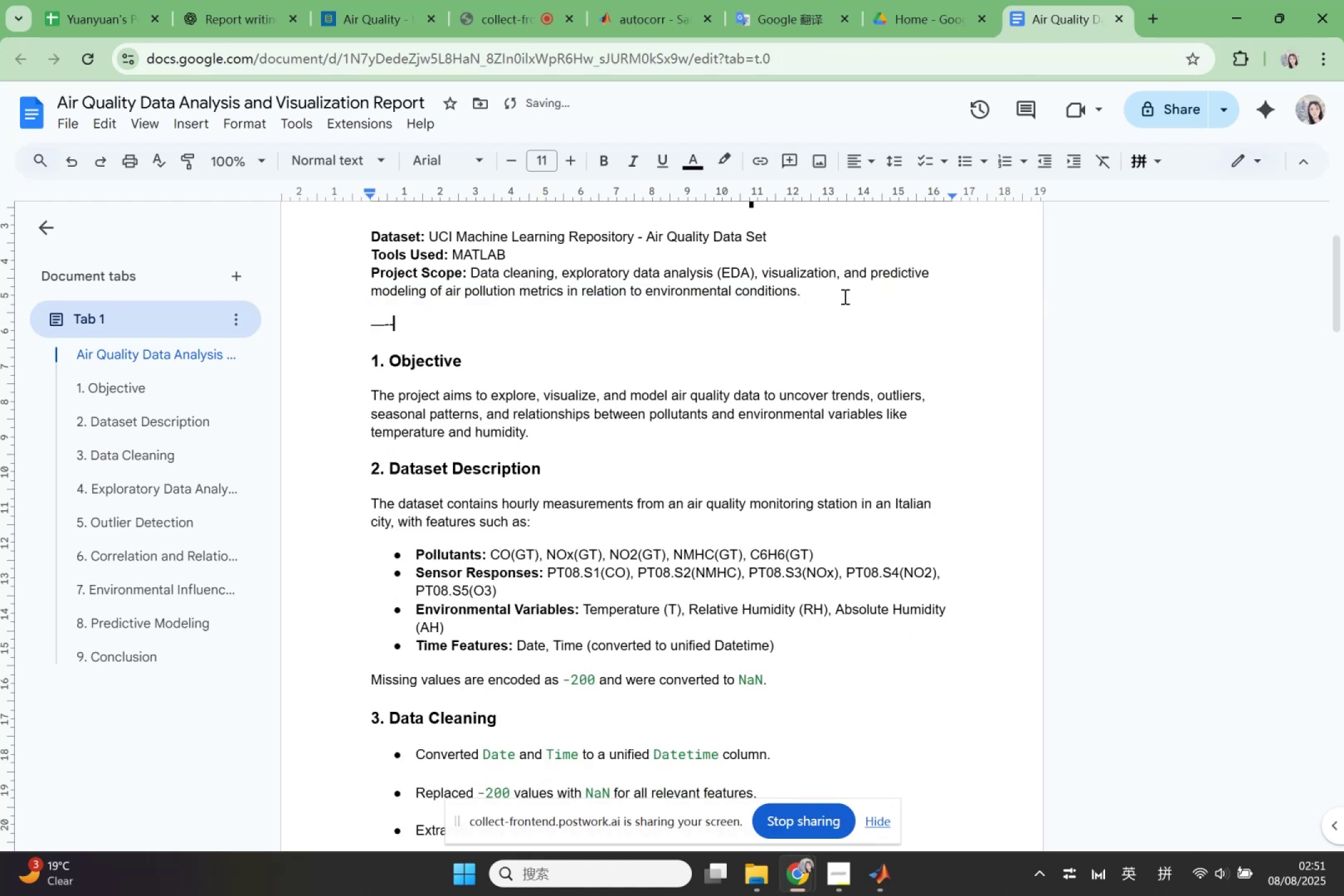 
key(Backspace)
 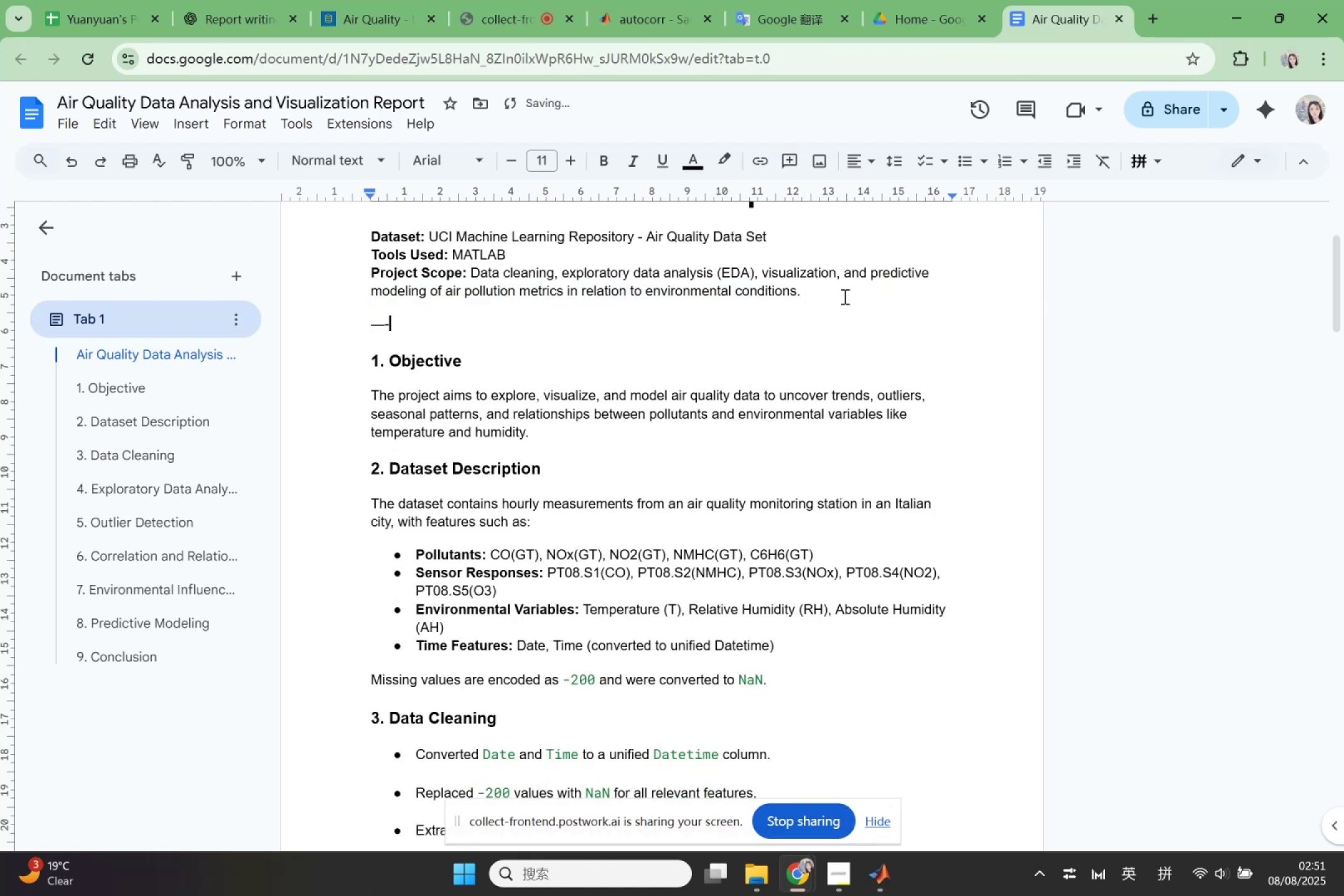 
key(Backspace)
 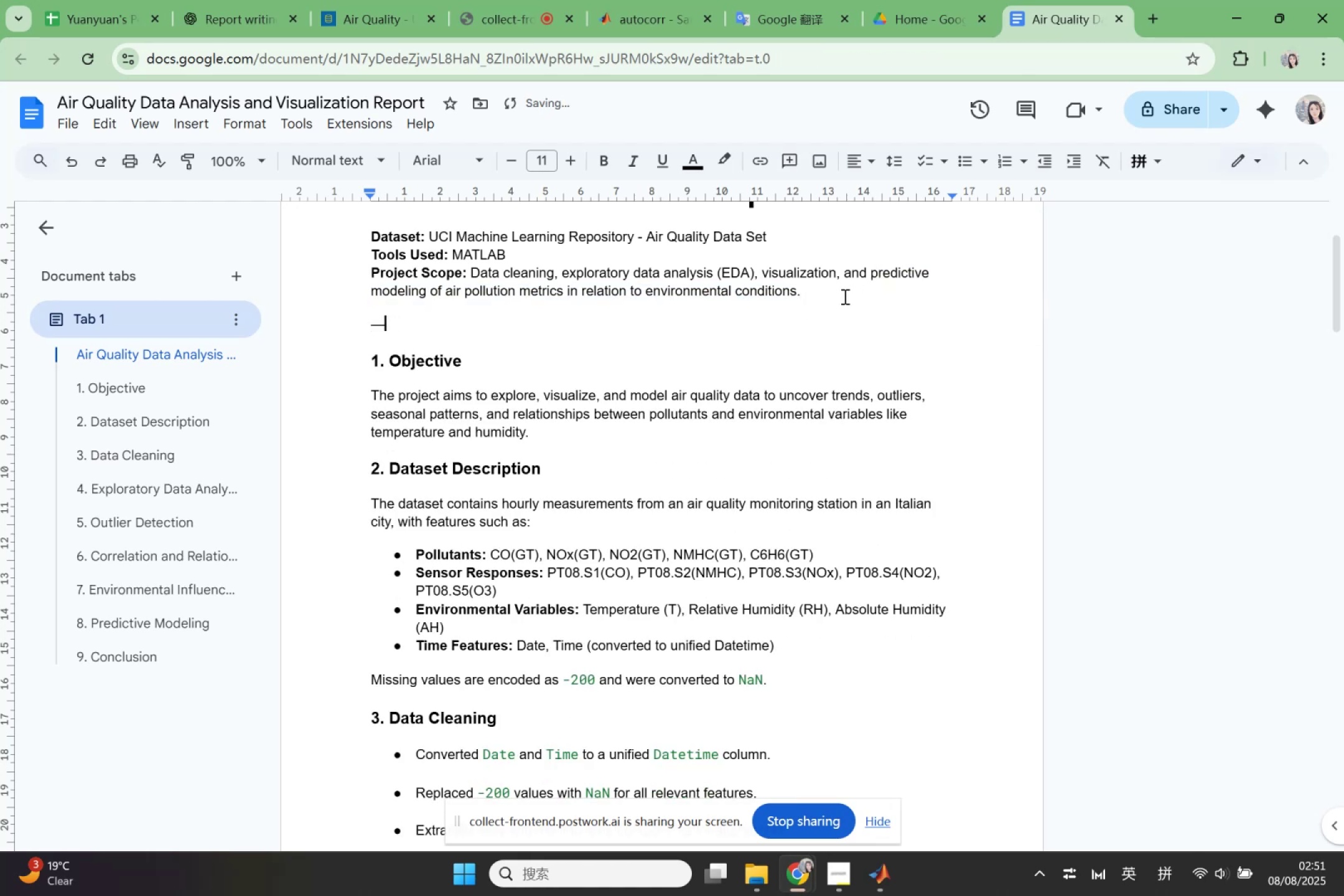 
key(Backspace)
 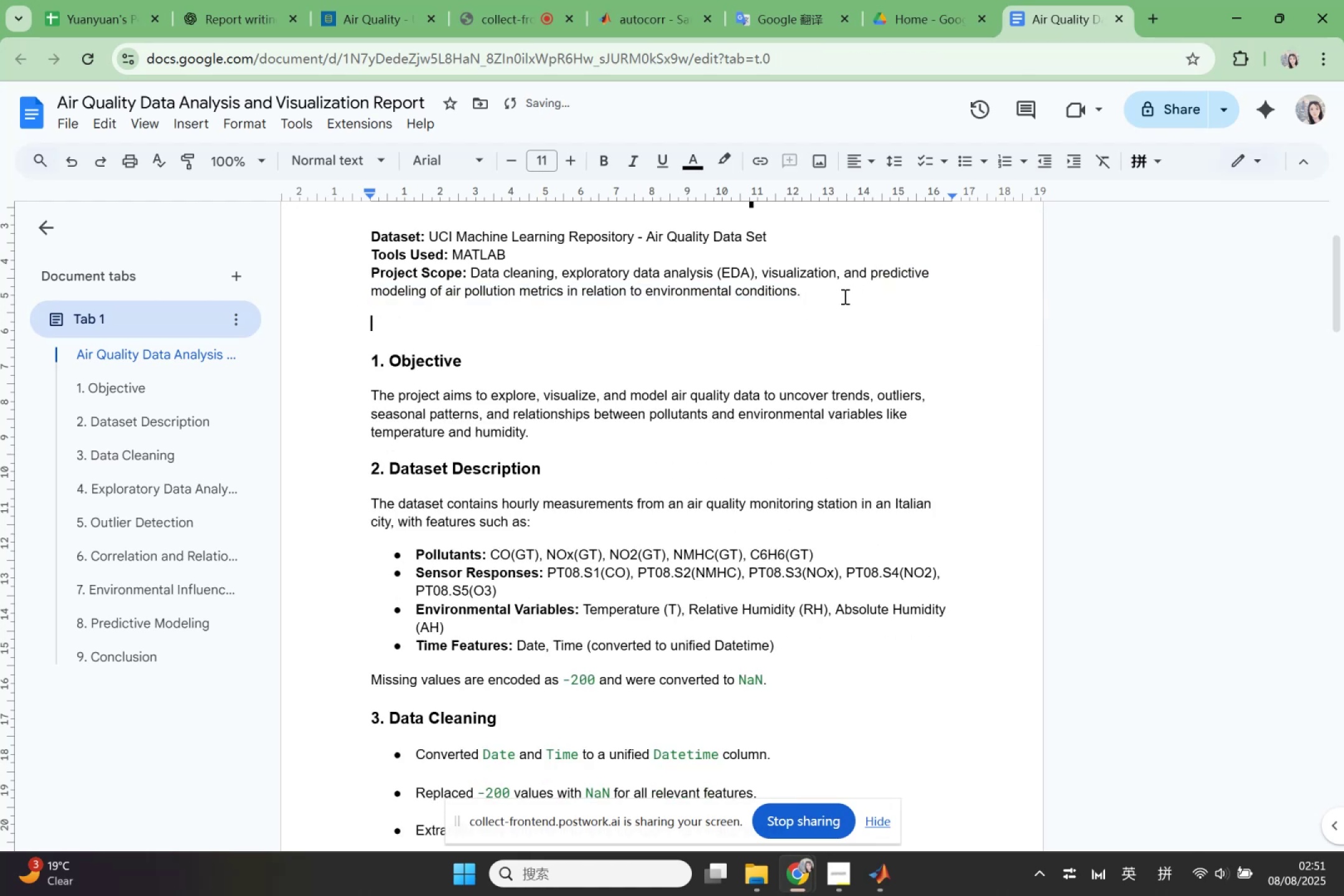 
key(Backspace)
 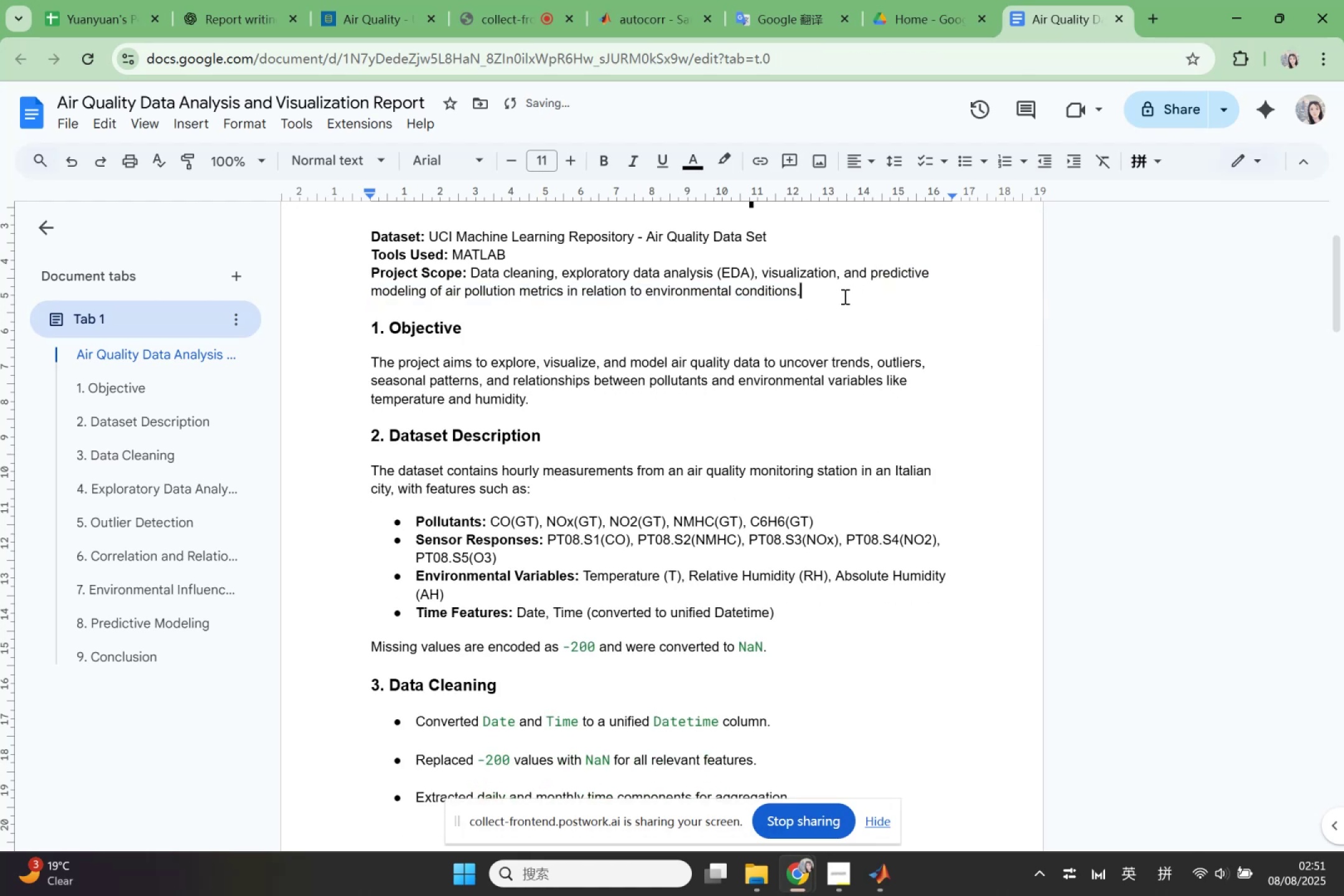 
key(Enter)
 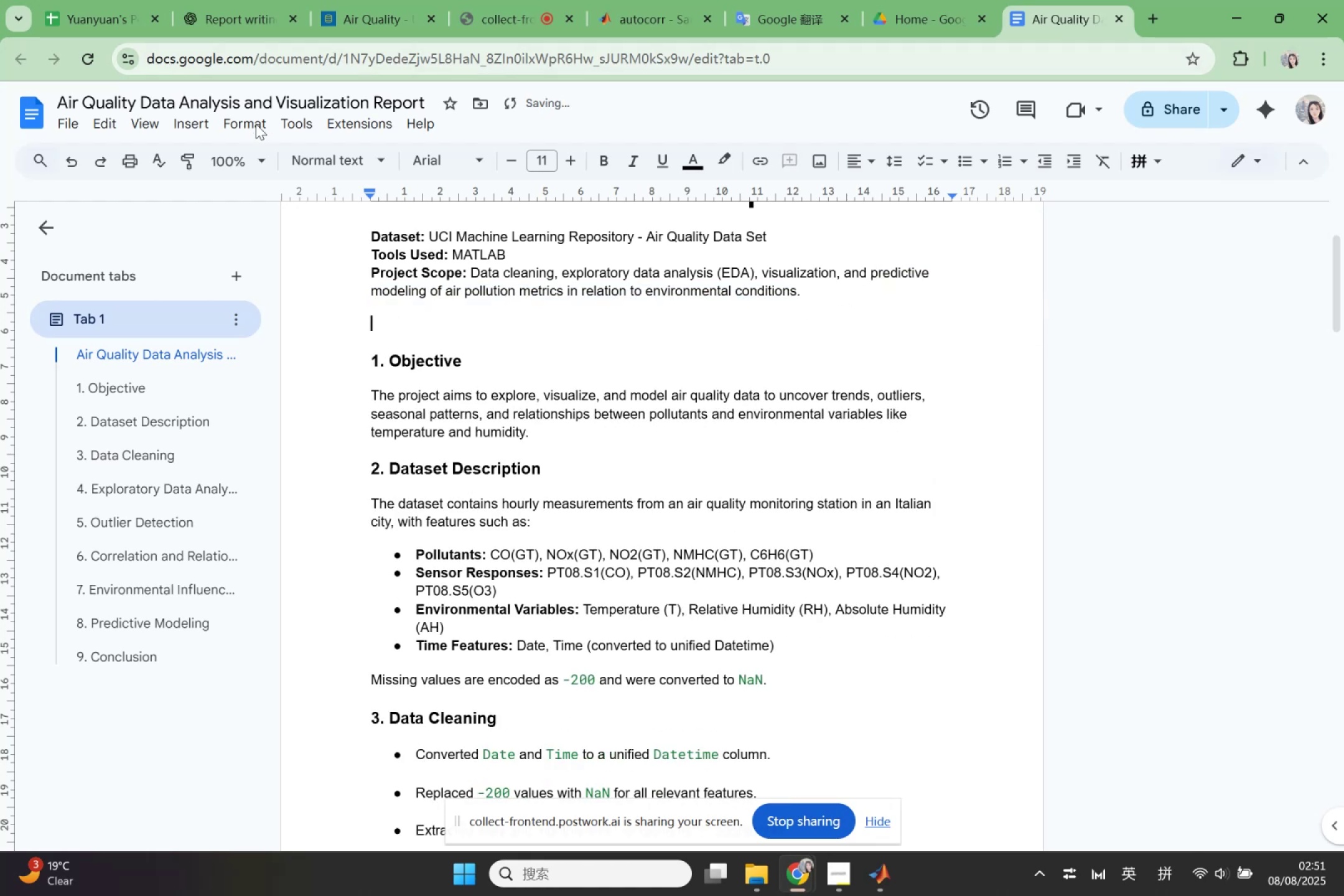 
mouse_move([207, 135])
 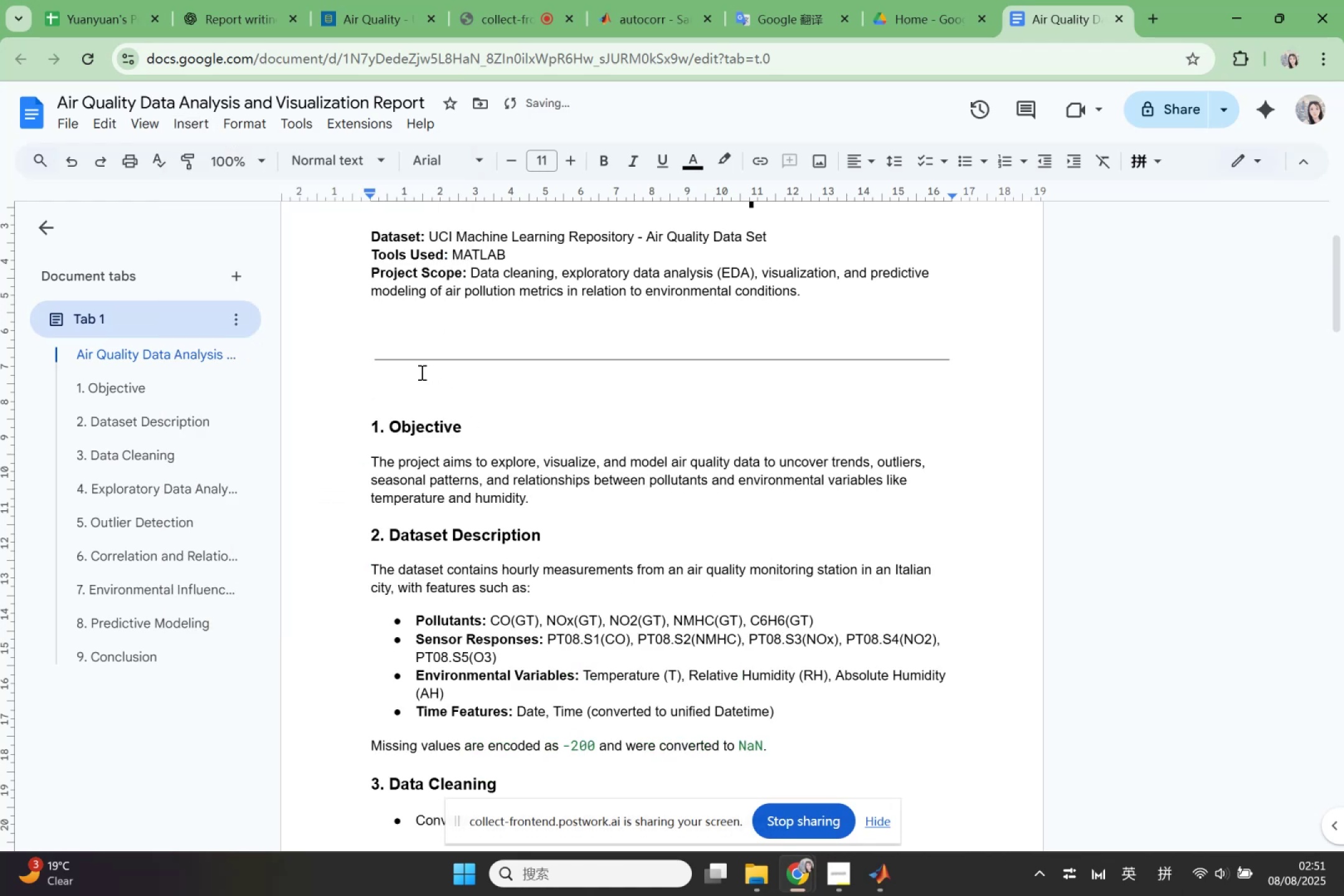 
key(Backspace)
 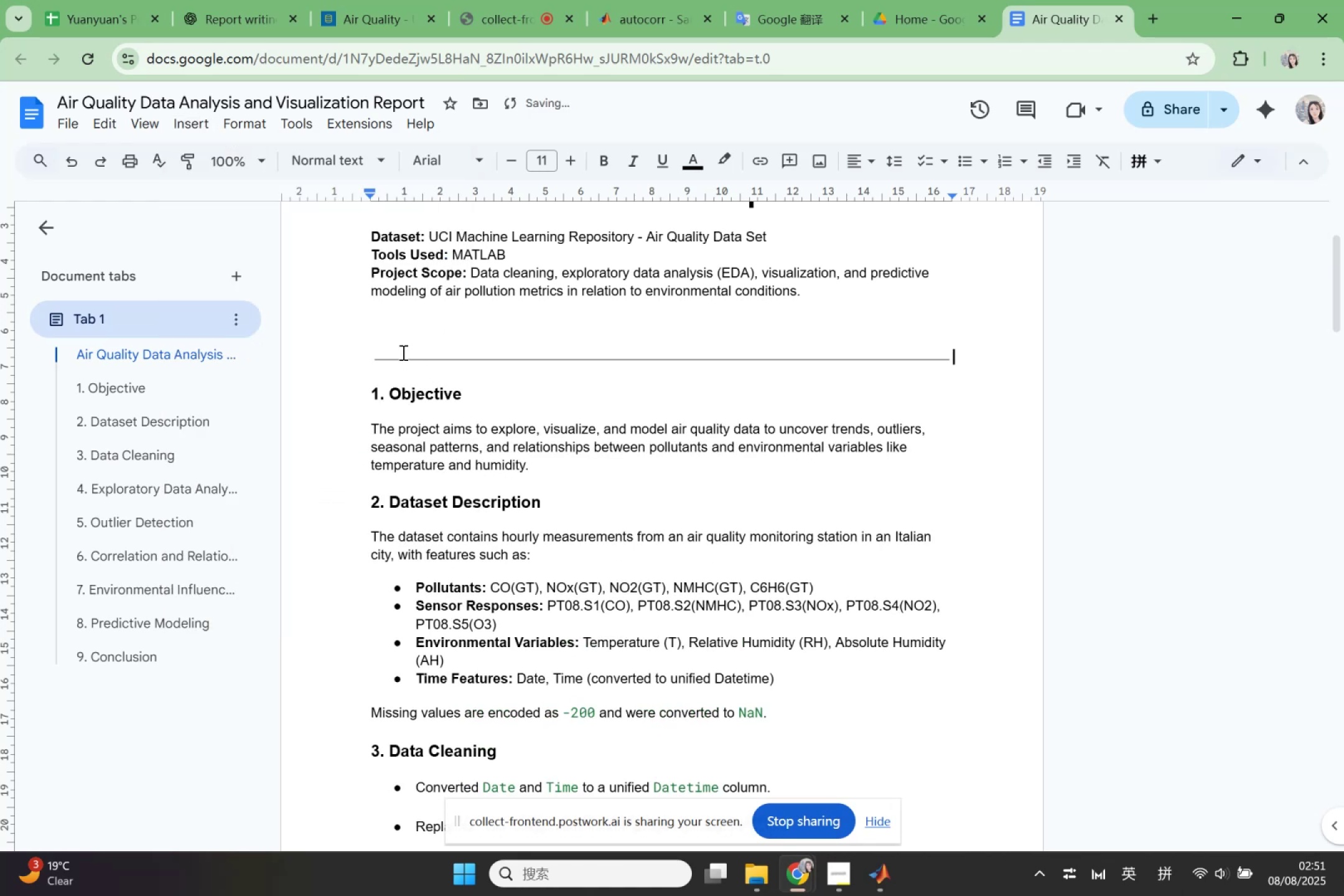 
left_click([389, 330])
 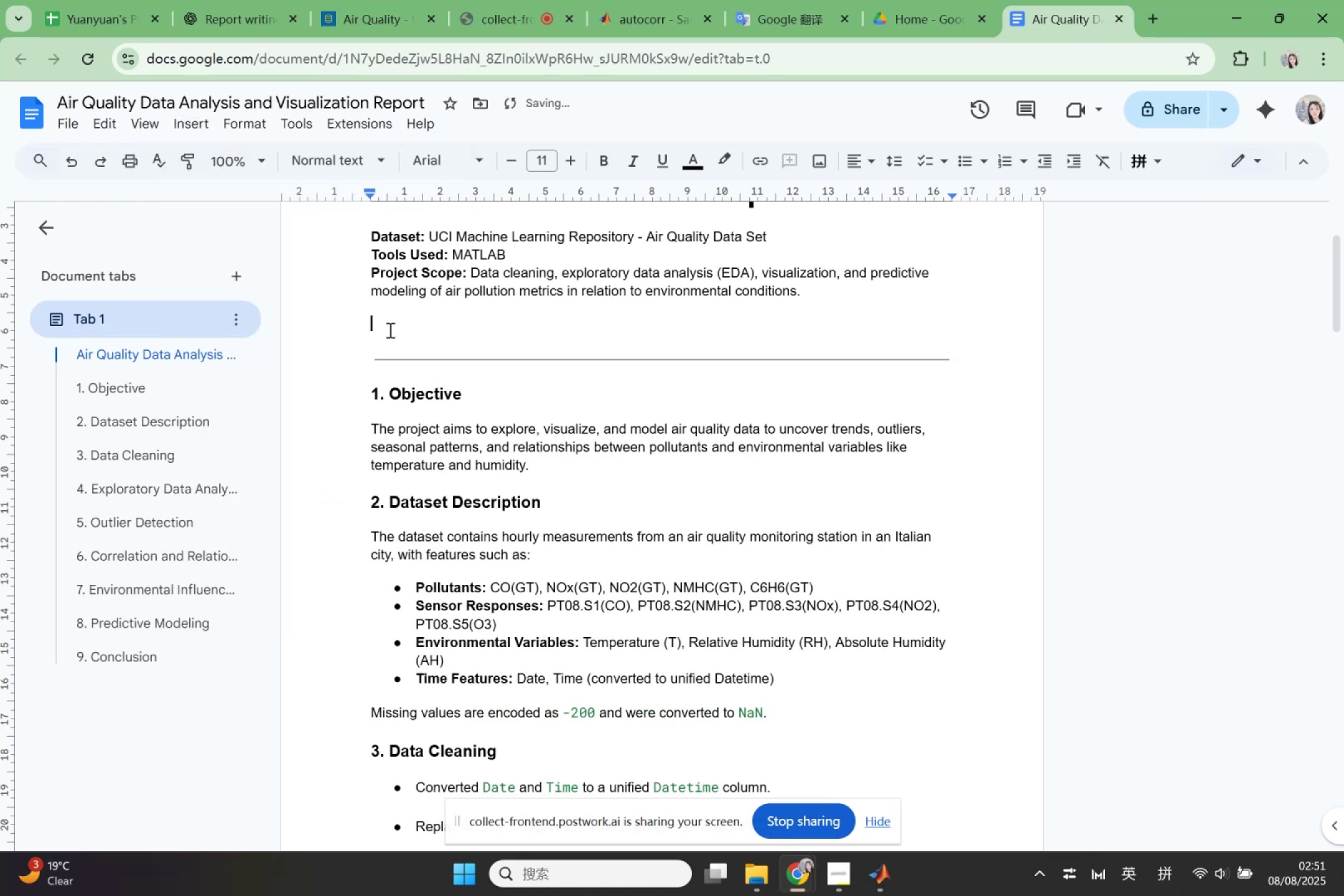 
key(Backspace)
 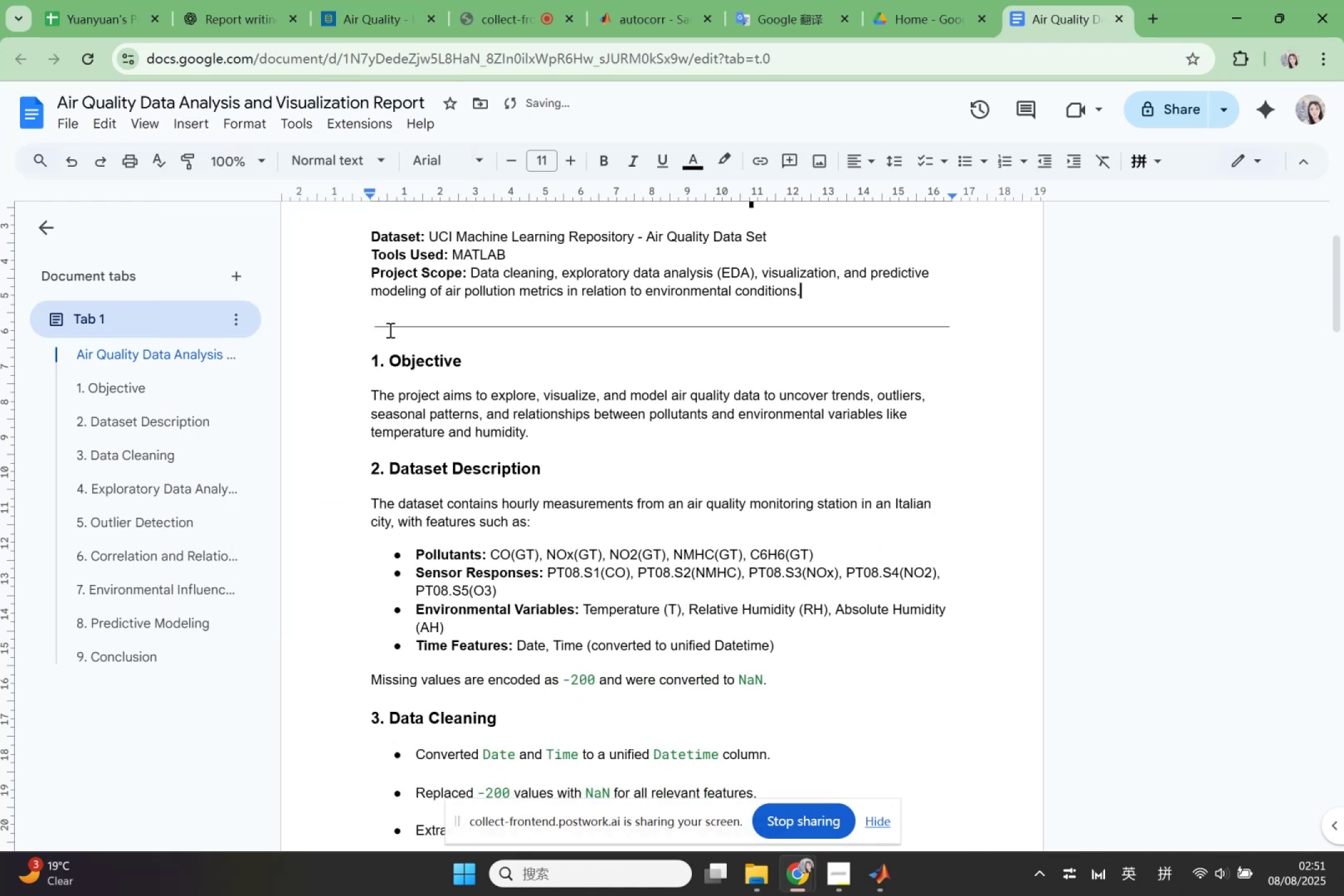 
left_click([389, 330])
 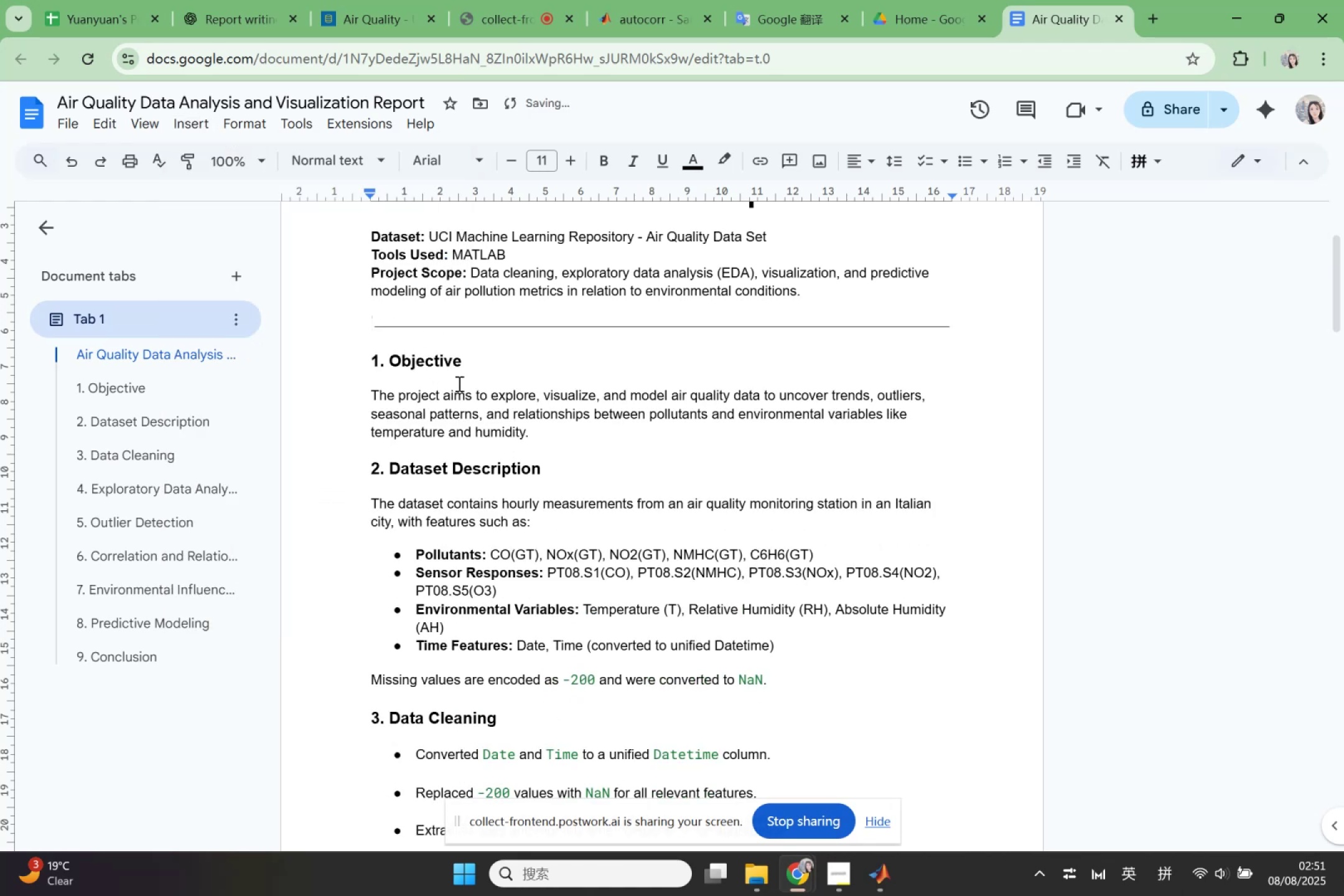 
scroll: coordinate [480, 503], scroll_direction: down, amount: 3.0
 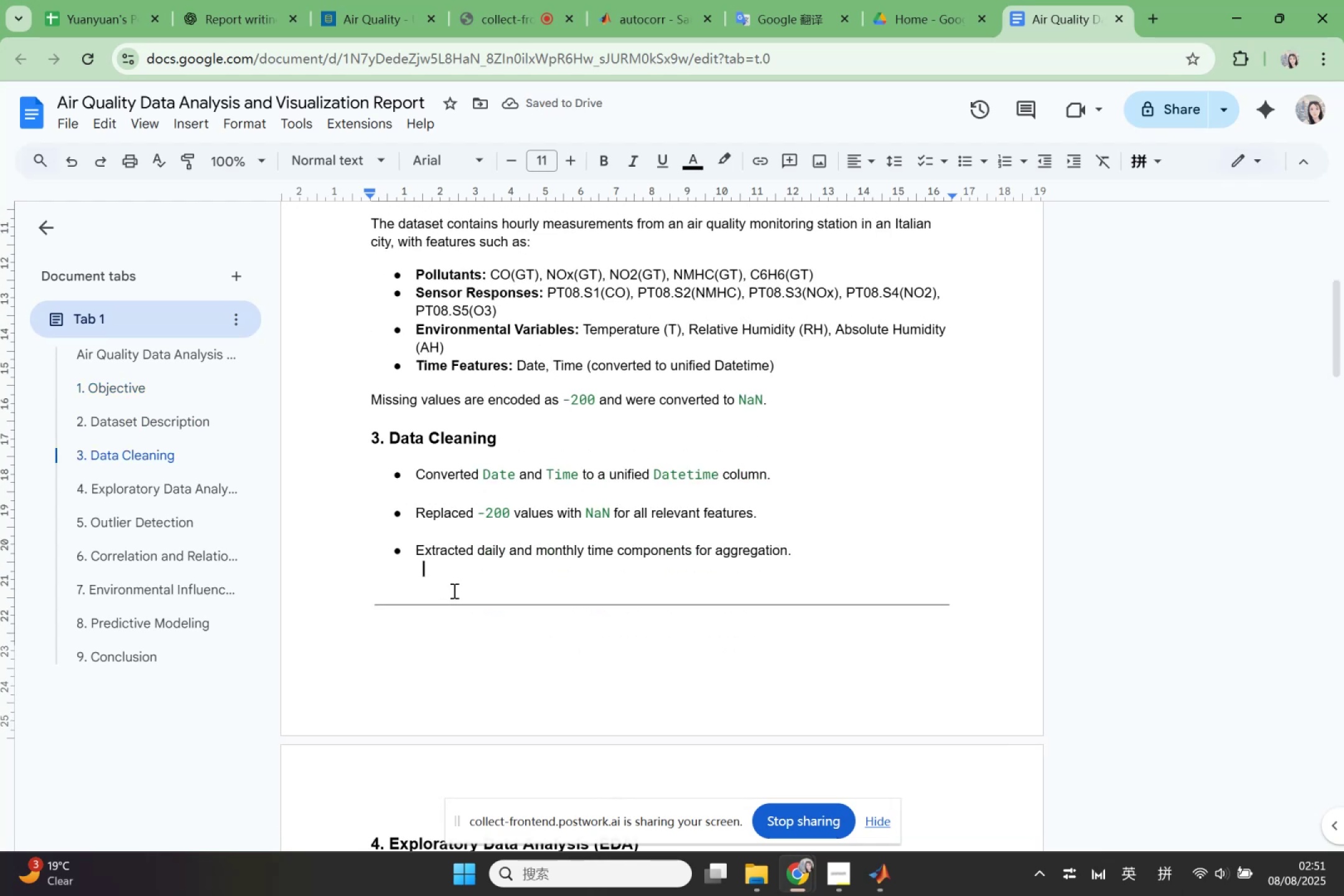 
left_click([453, 604])
 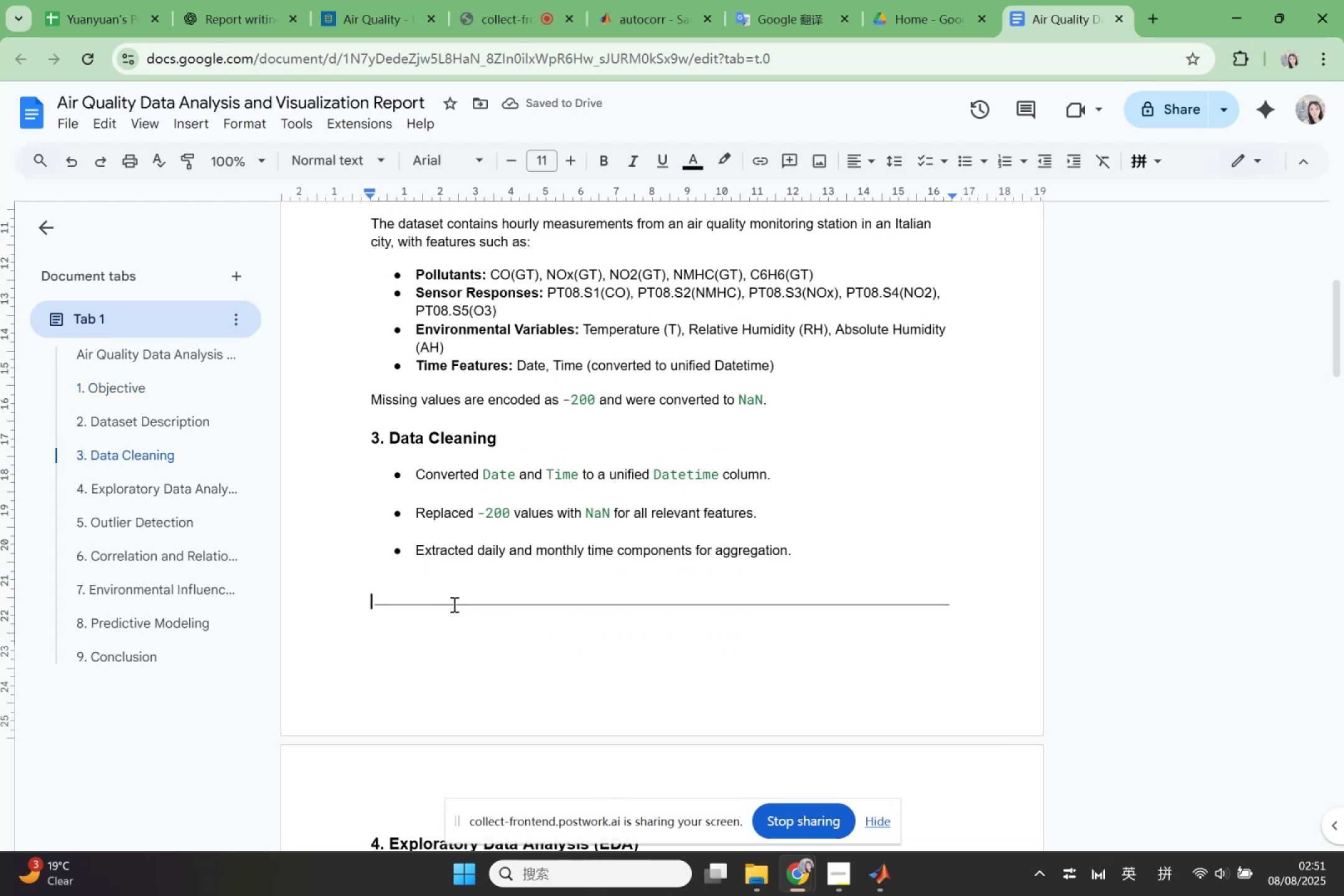 
key(Backspace)
 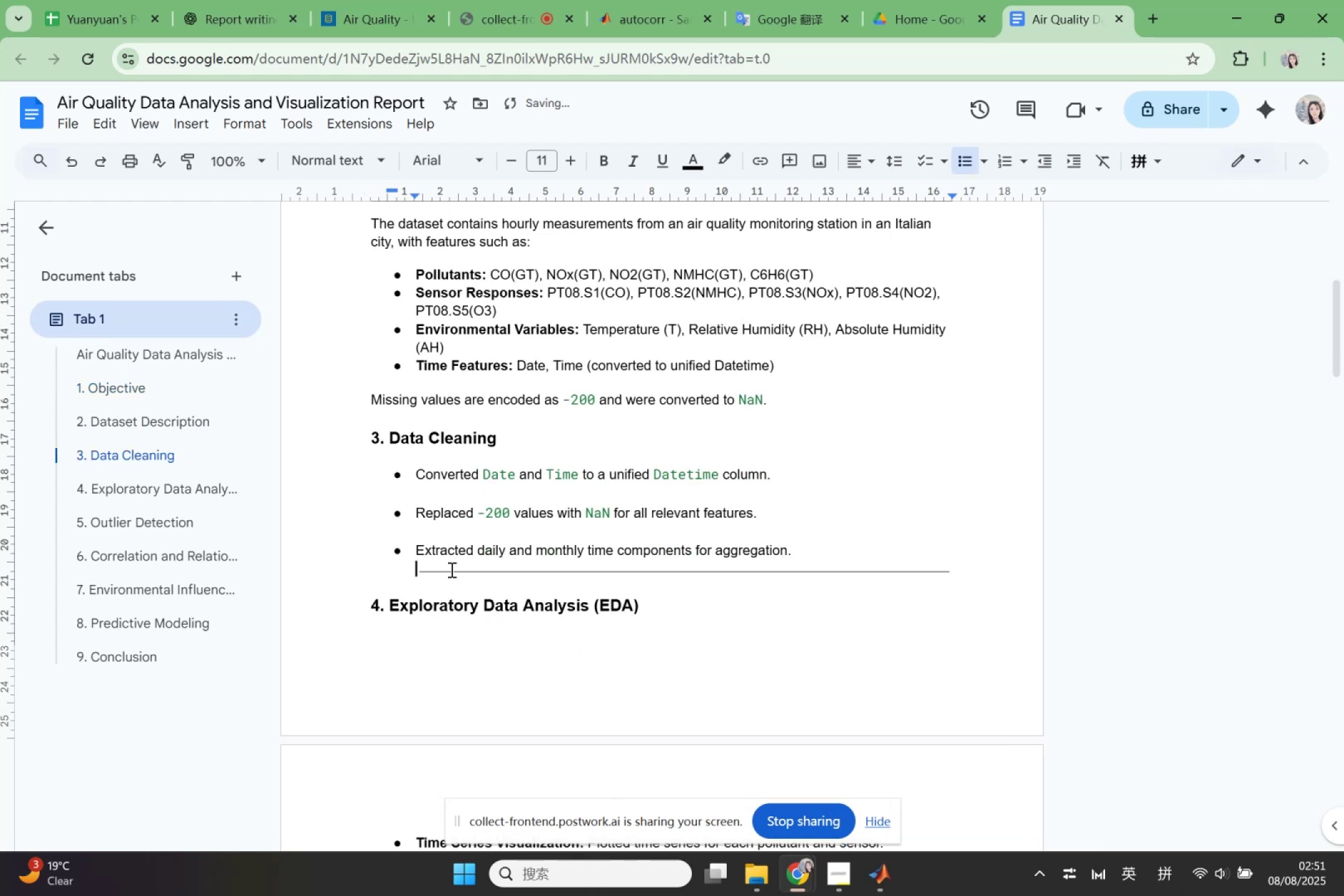 
left_click([456, 566])
 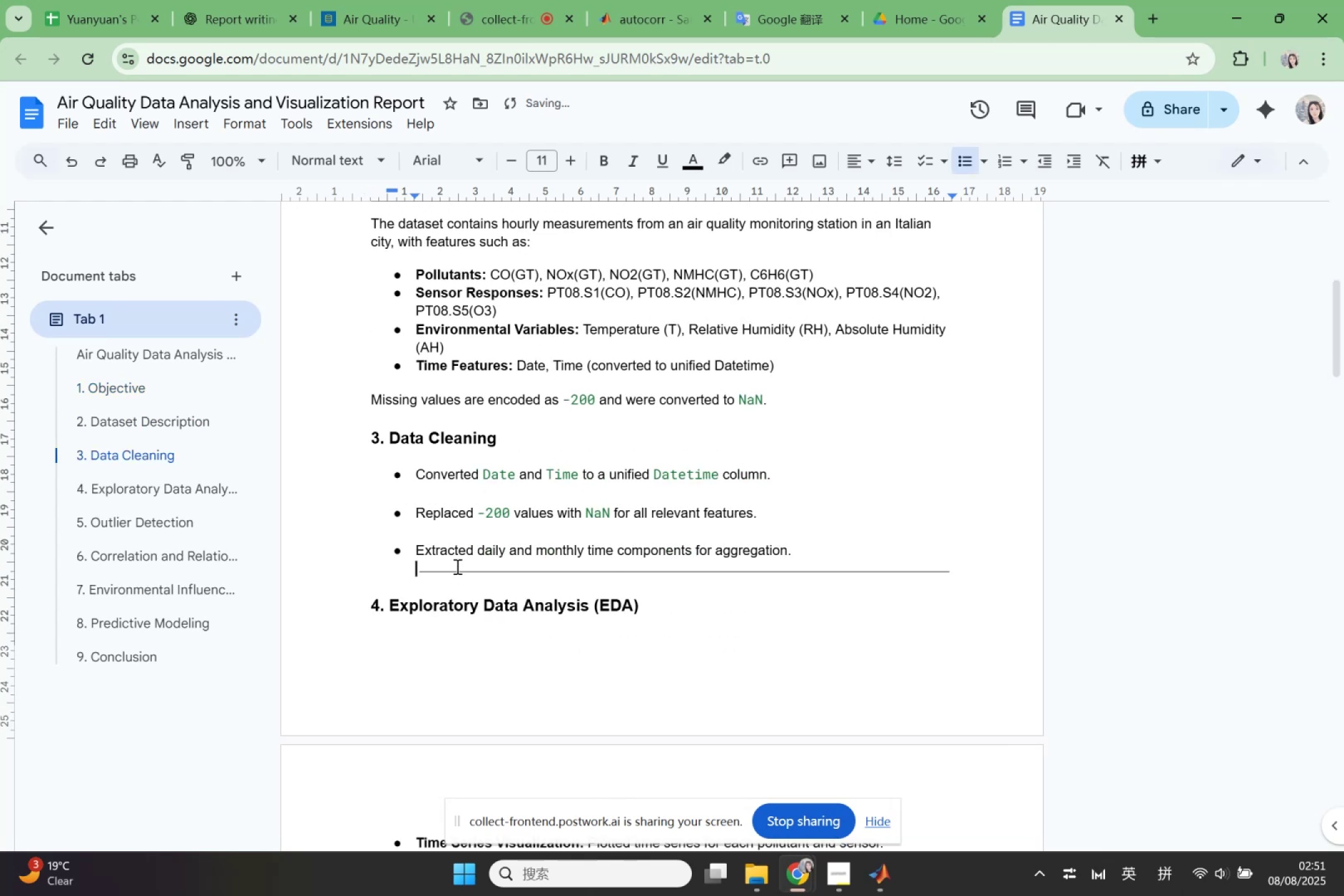 
double_click([456, 566])
 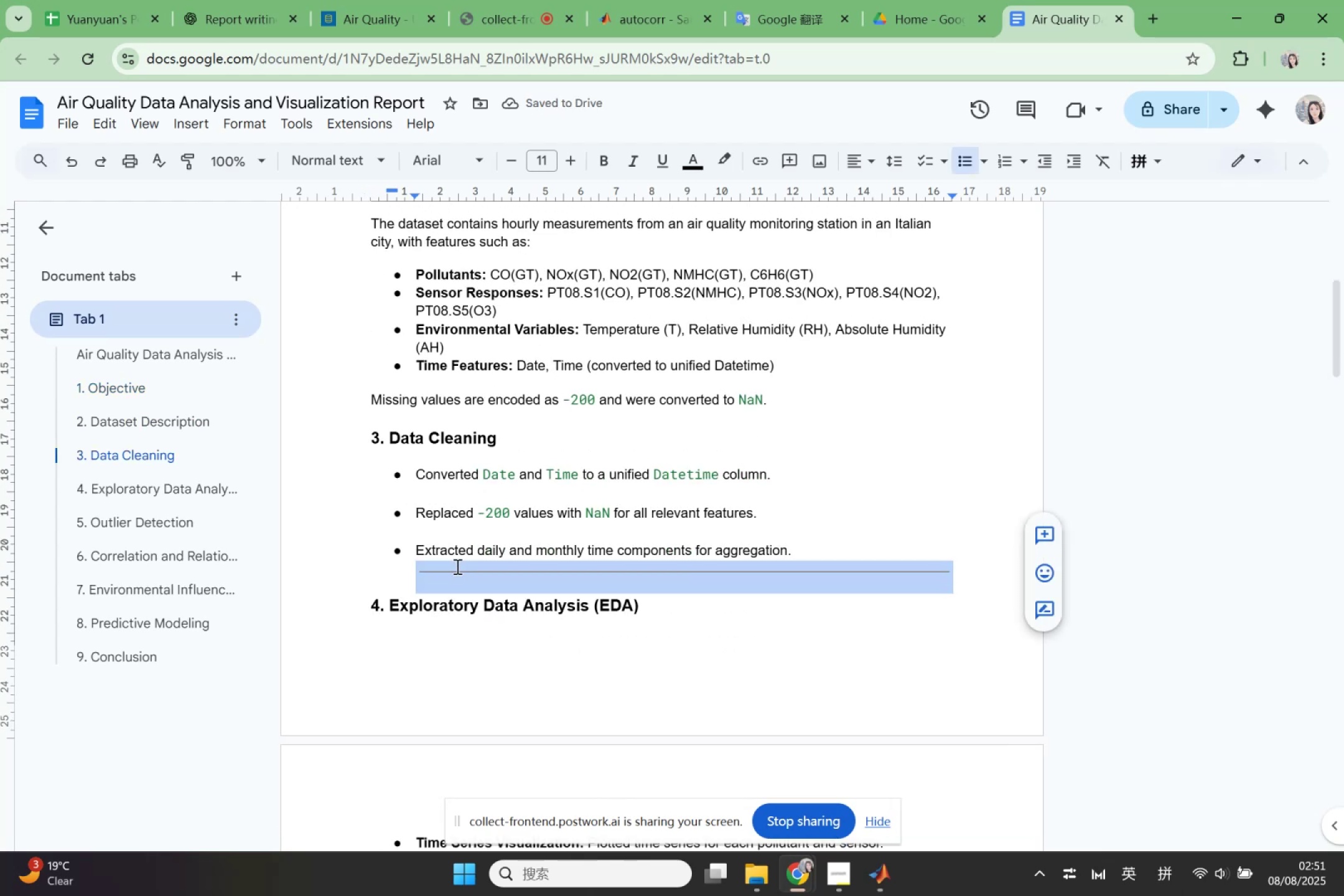 
key(Delete)
 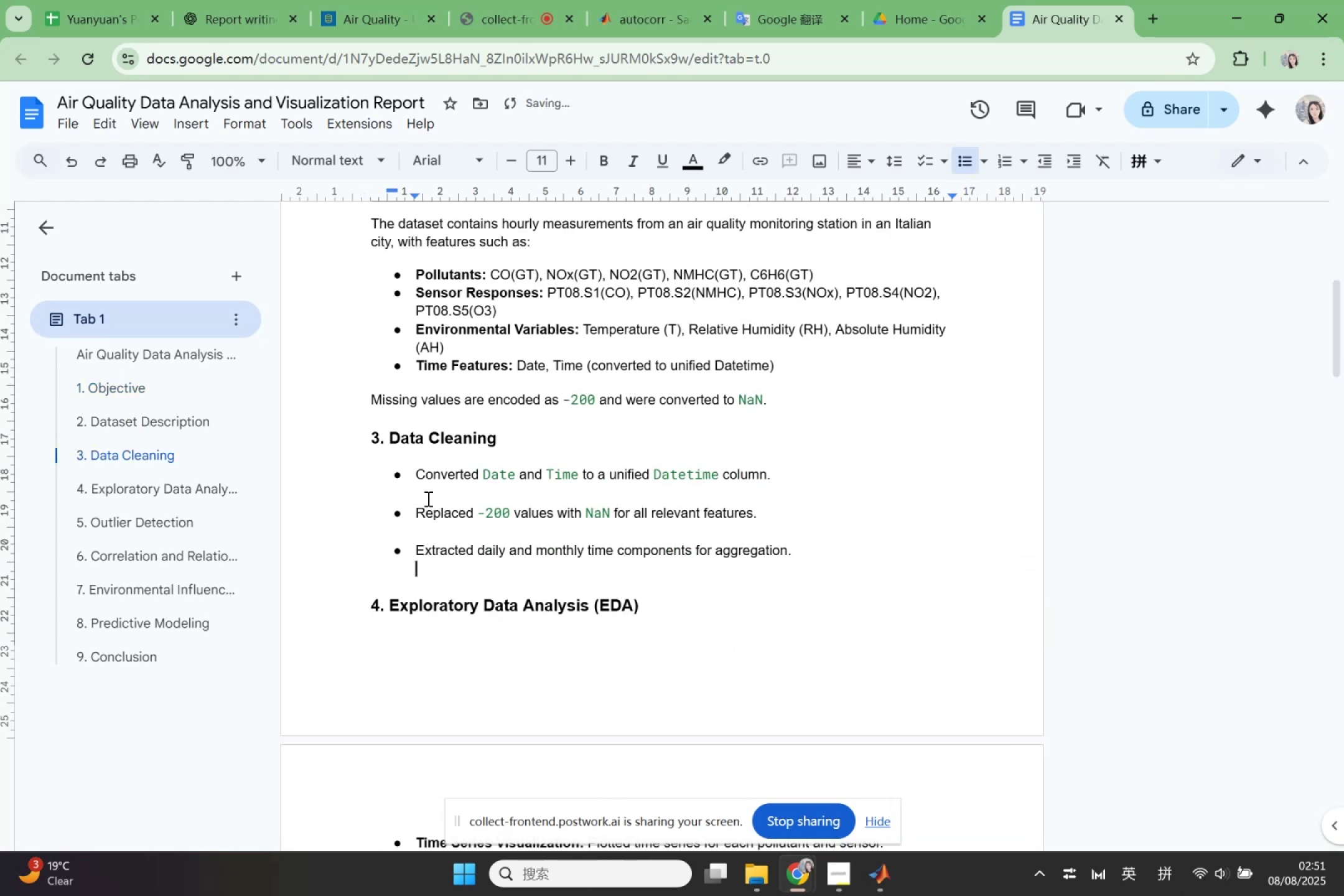 
left_click([422, 491])
 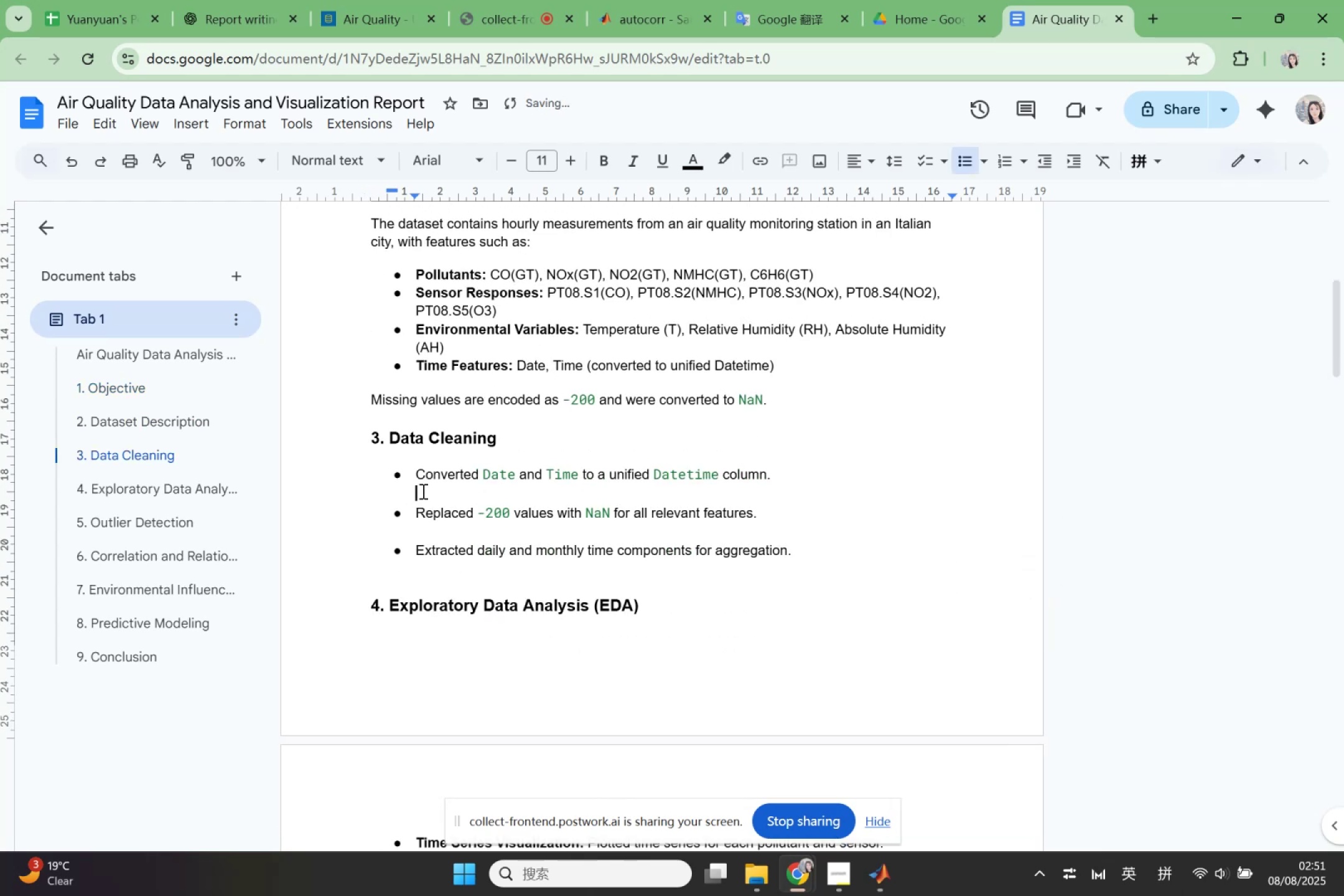 
key(Delete)
 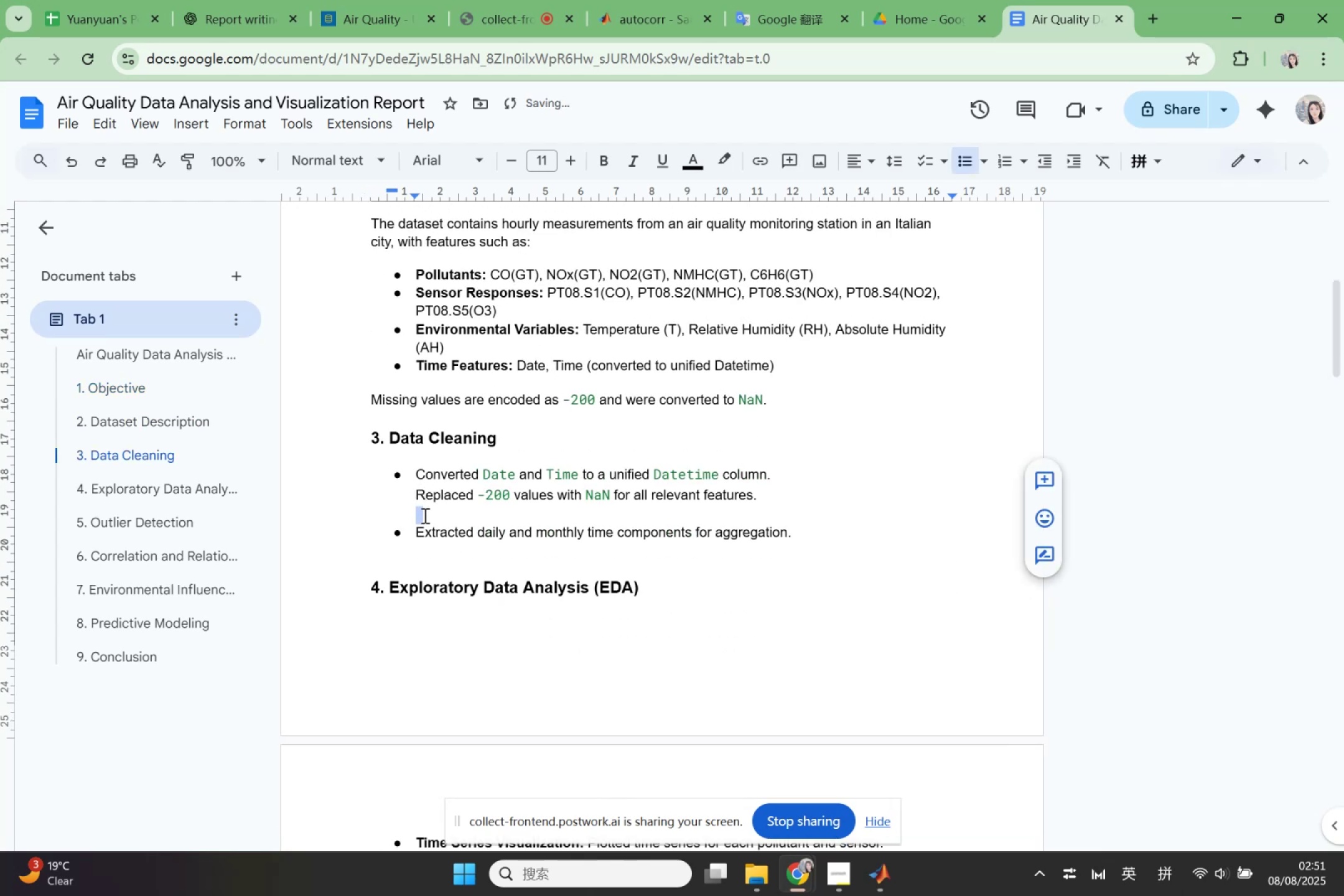 
left_click([421, 515])
 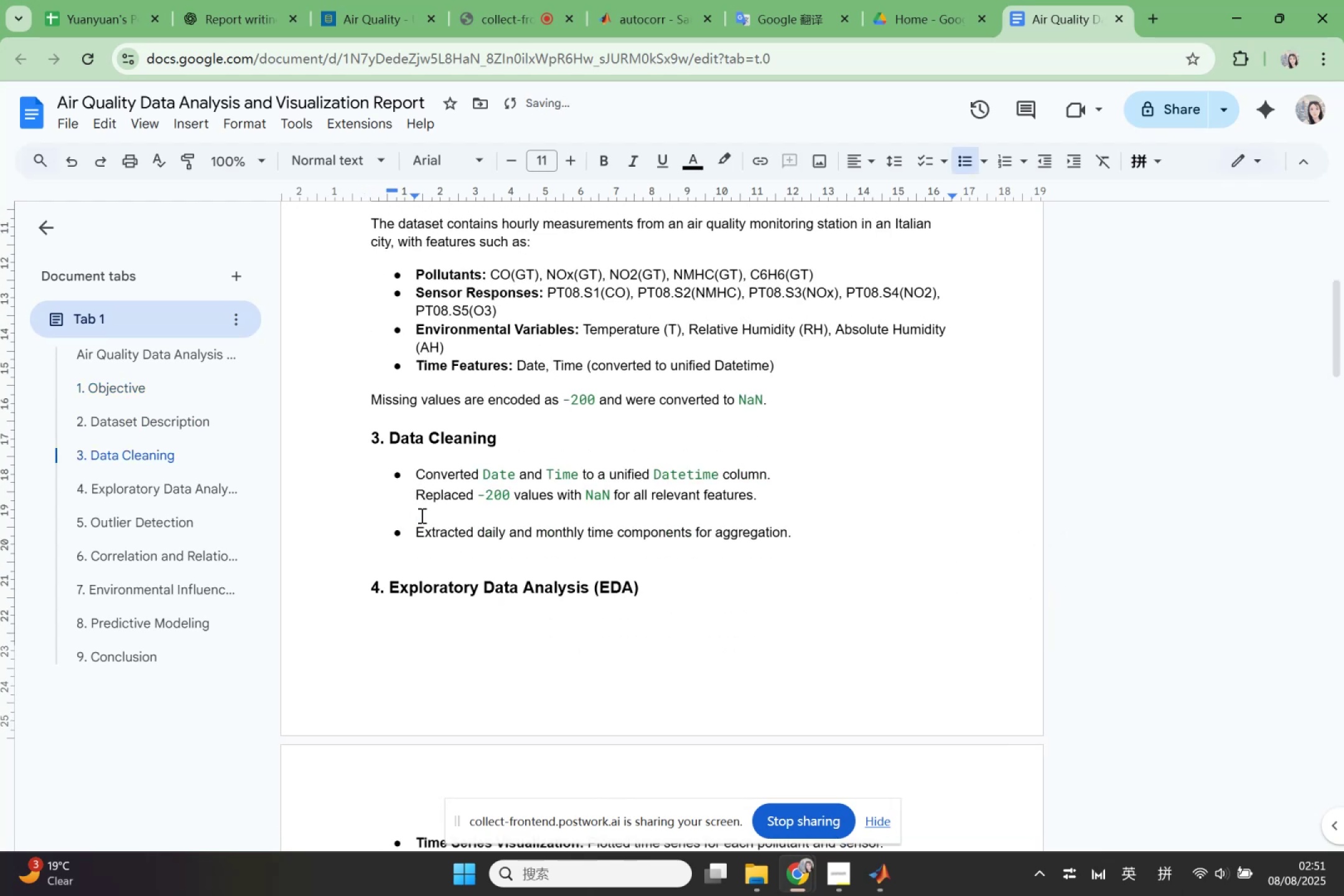 
key(Backspace)
 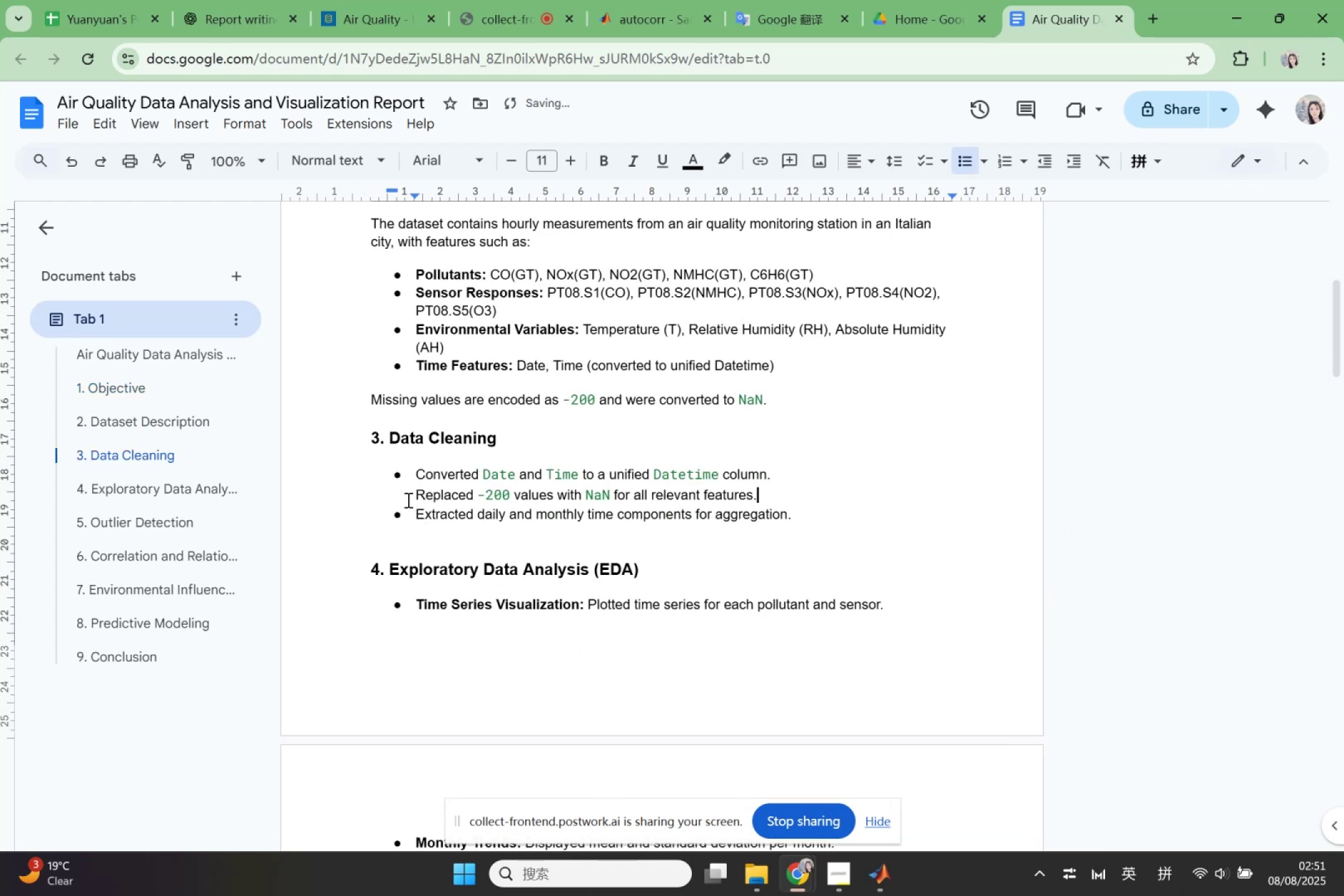 
left_click([406, 498])
 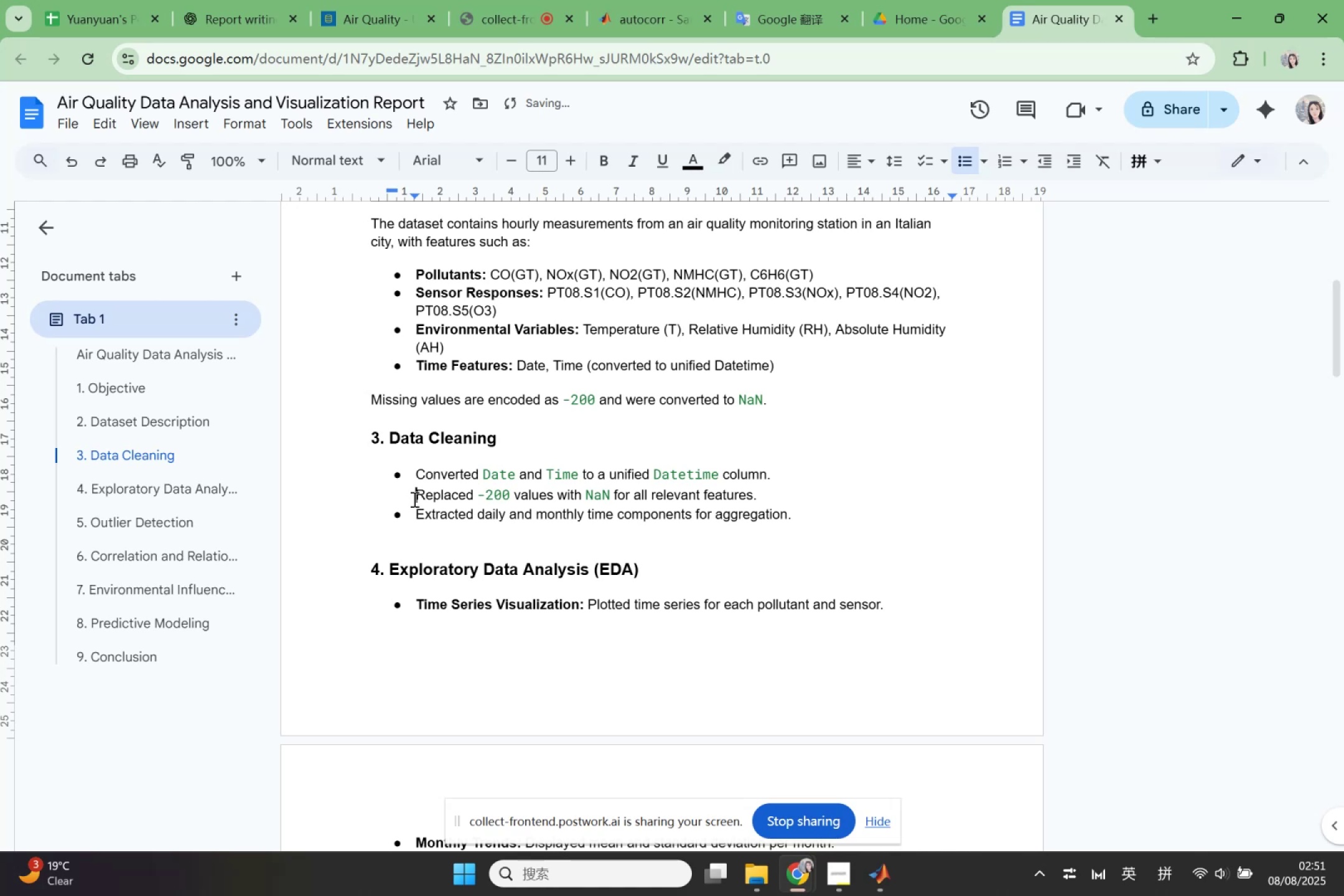 
key(Backspace)
 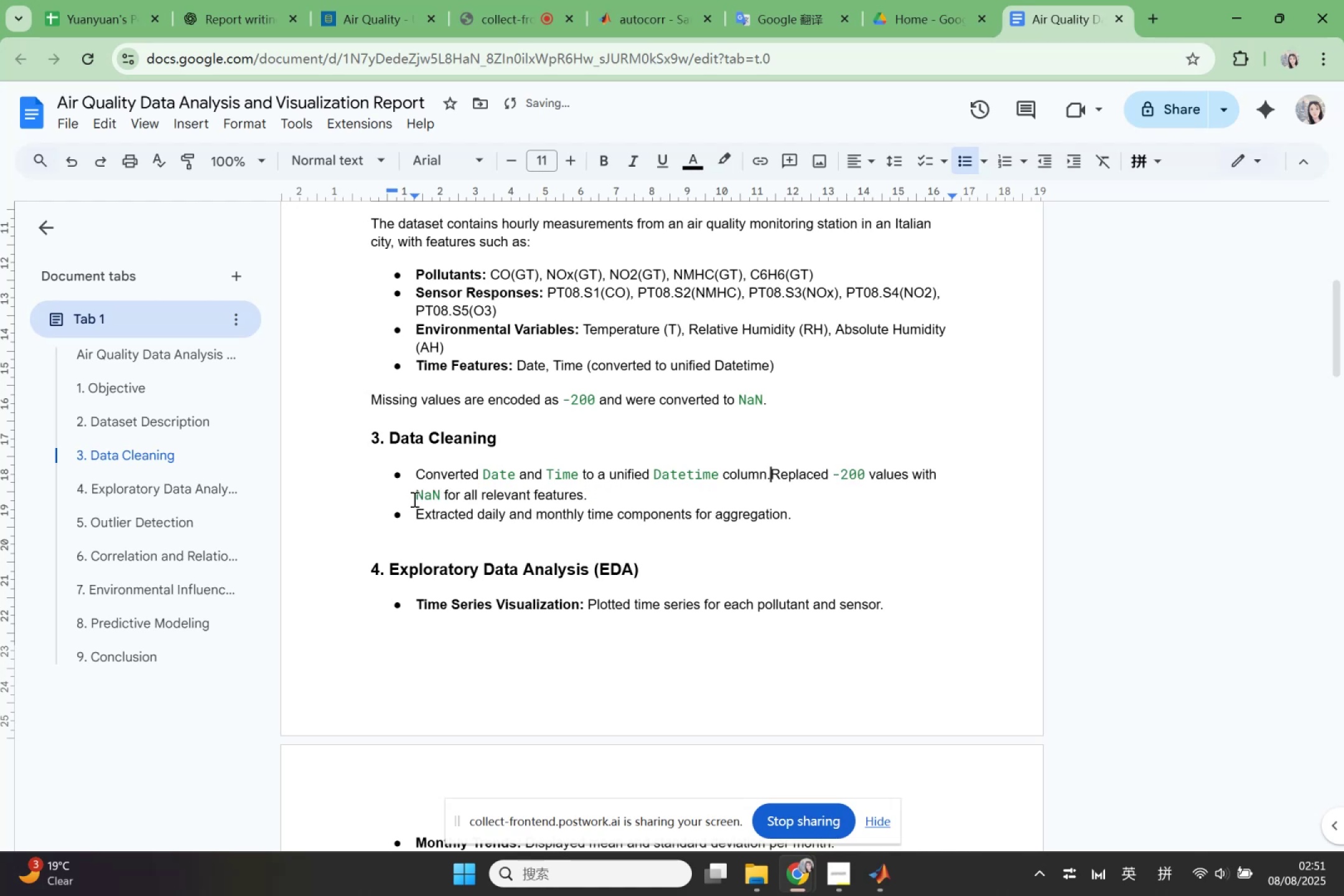 
key(Enter)
 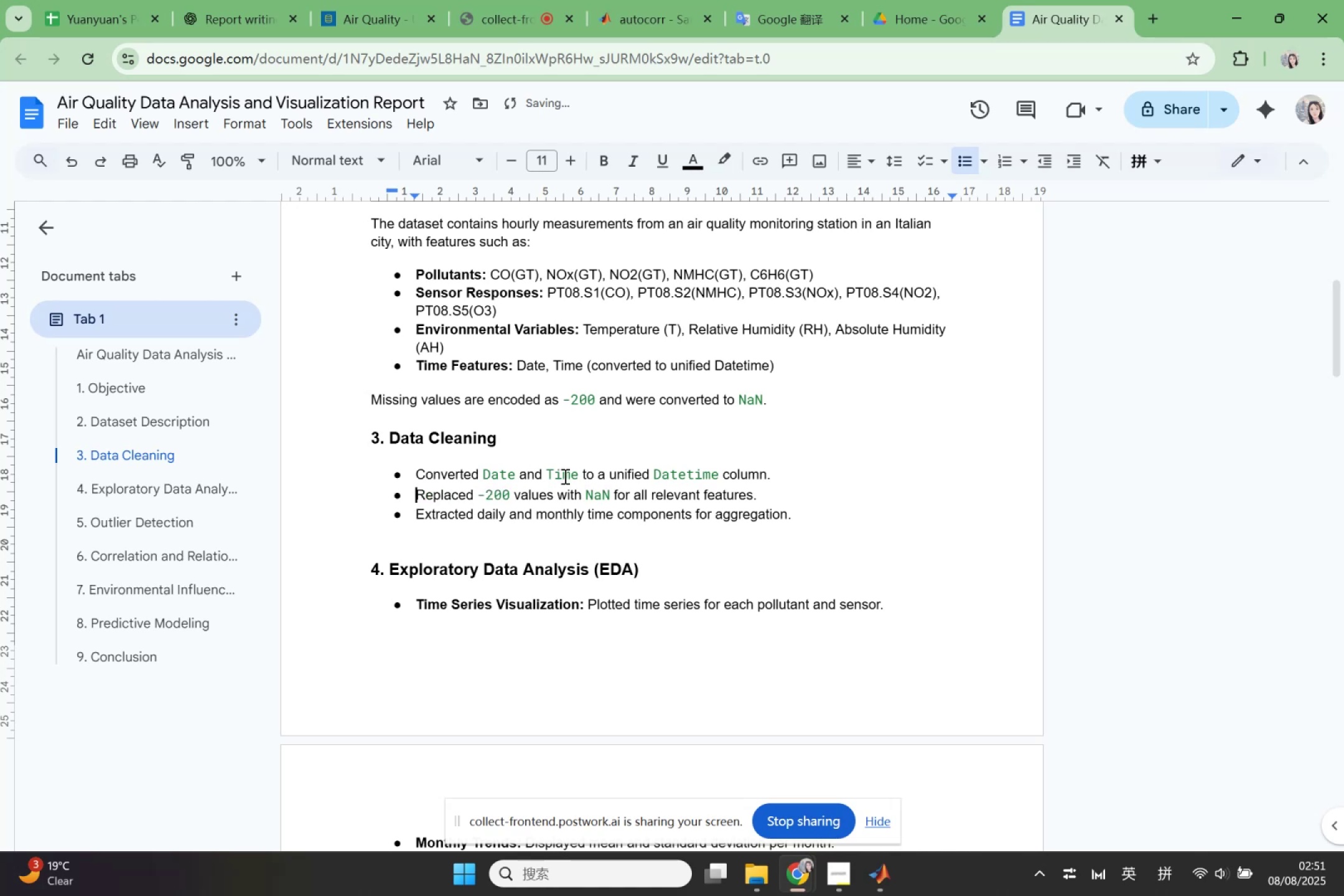 
left_click([484, 546])
 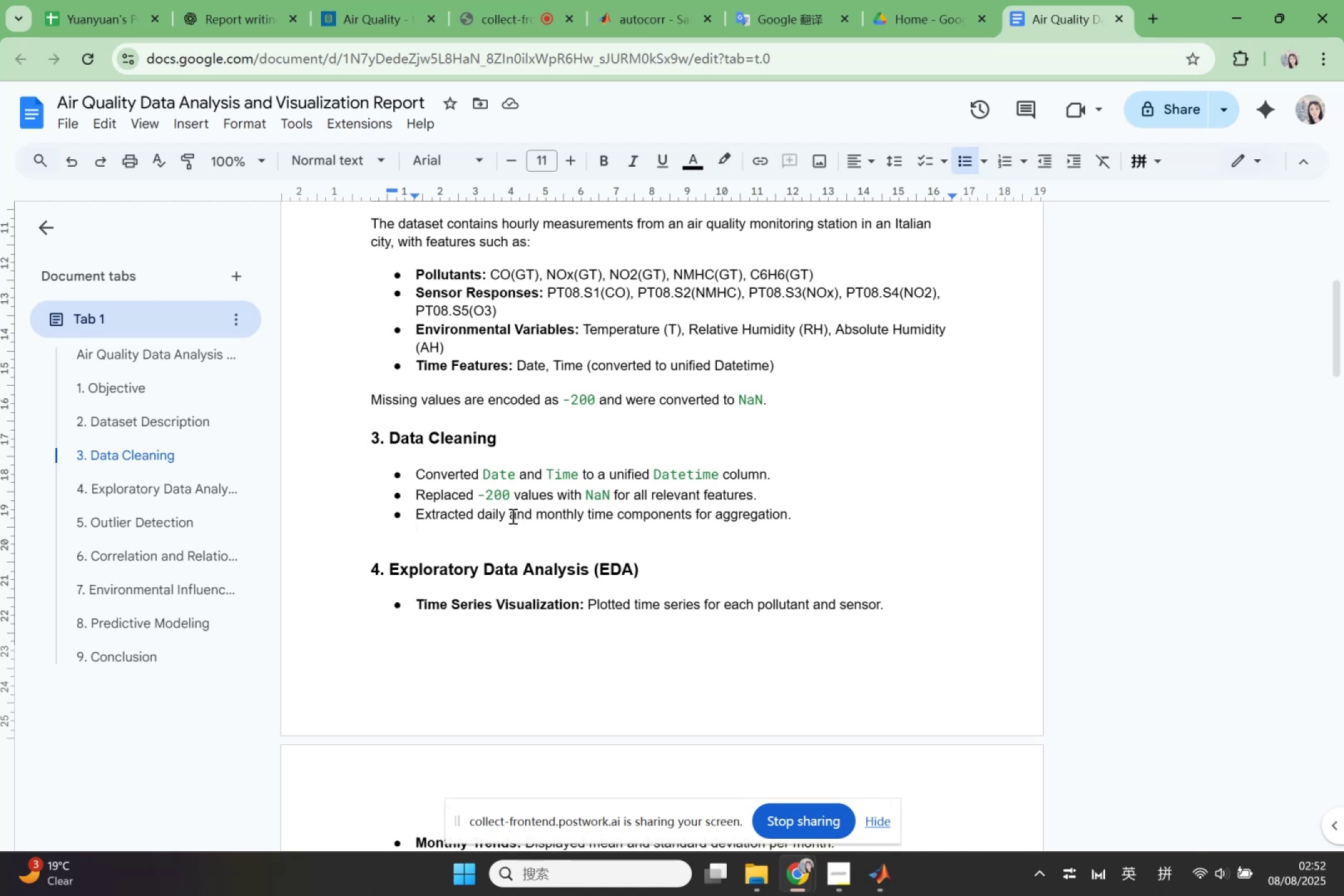 
wait(12.68)
 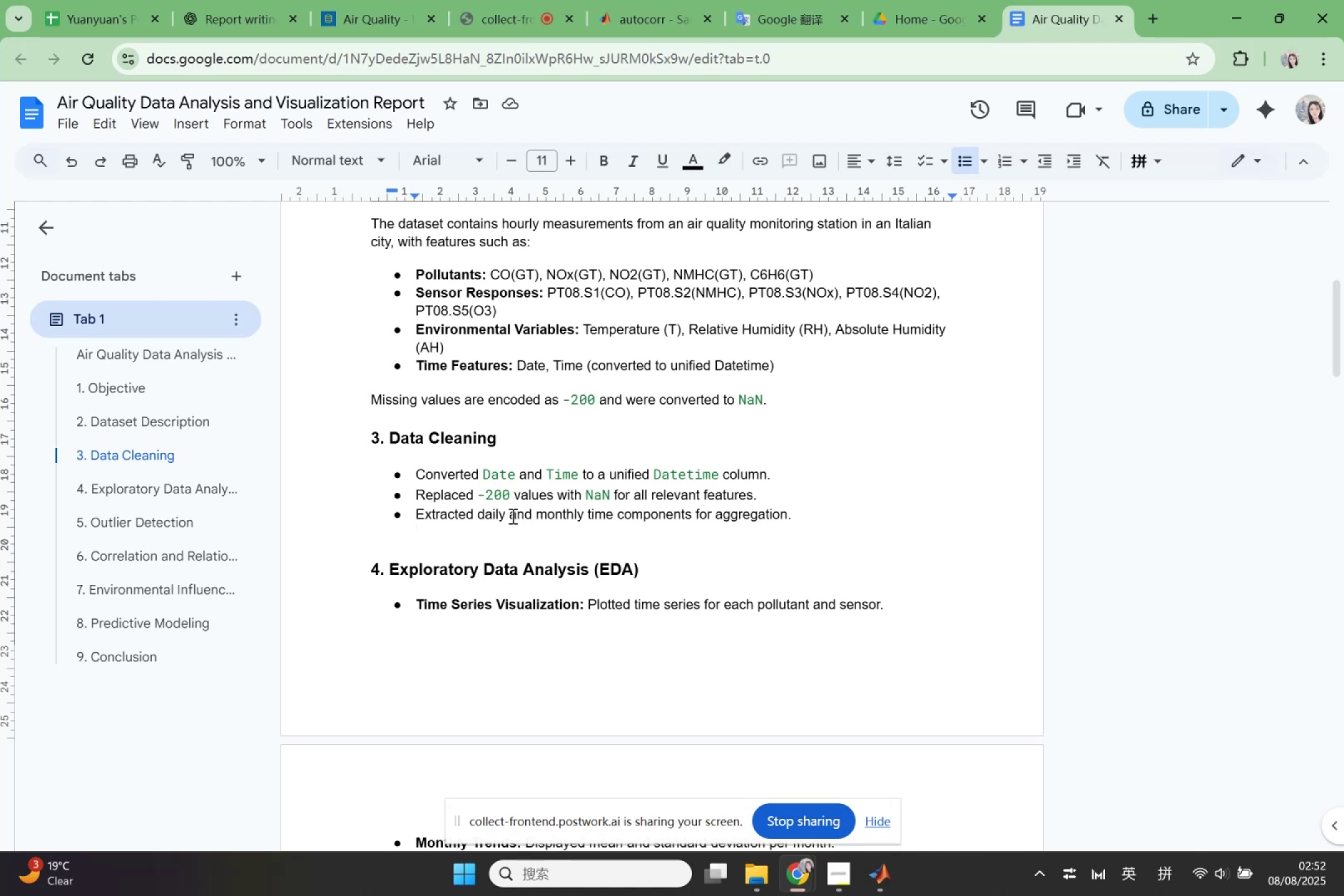 
scroll: coordinate [790, 562], scroll_direction: down, amount: 1.0
 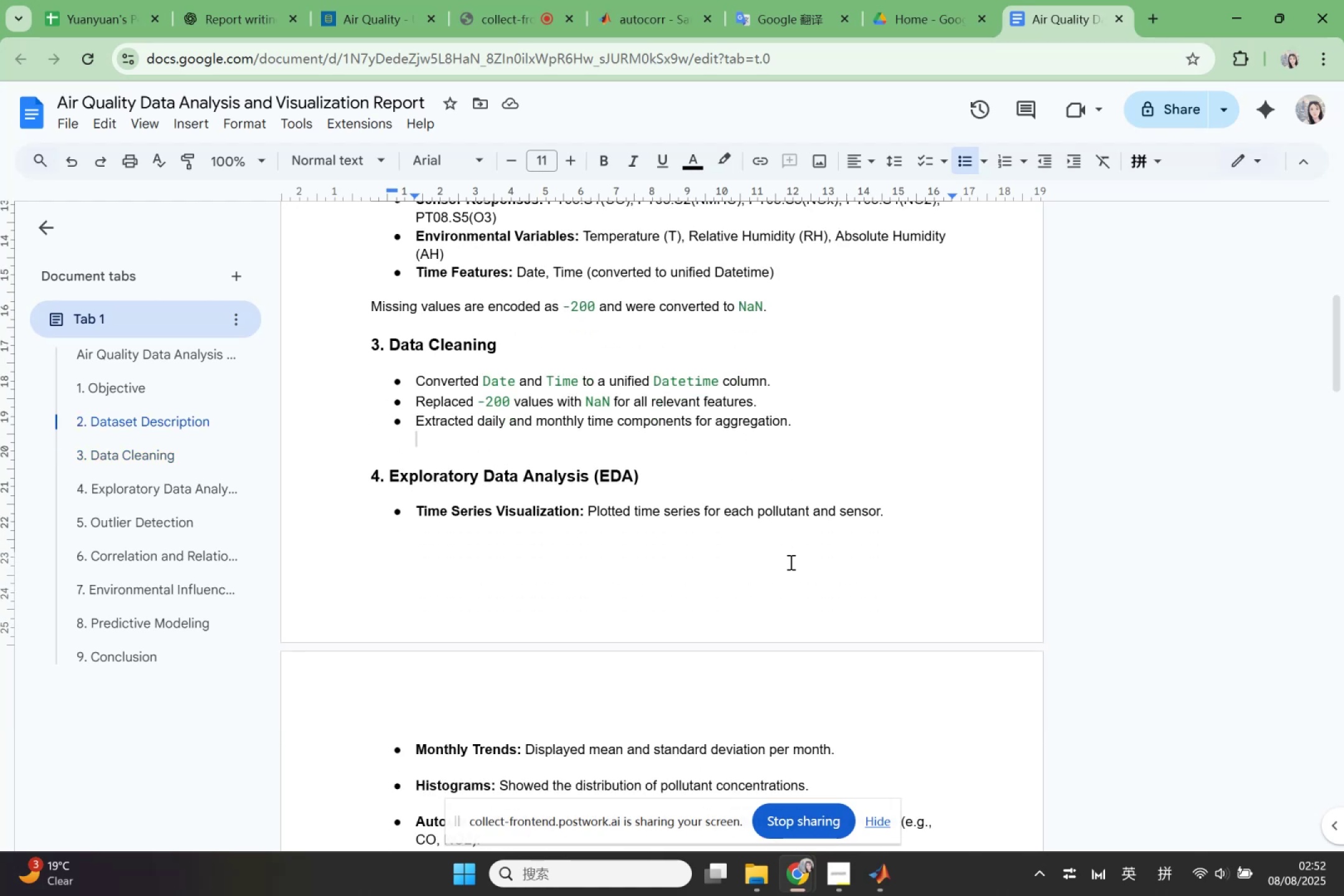 
key(Backspace)
 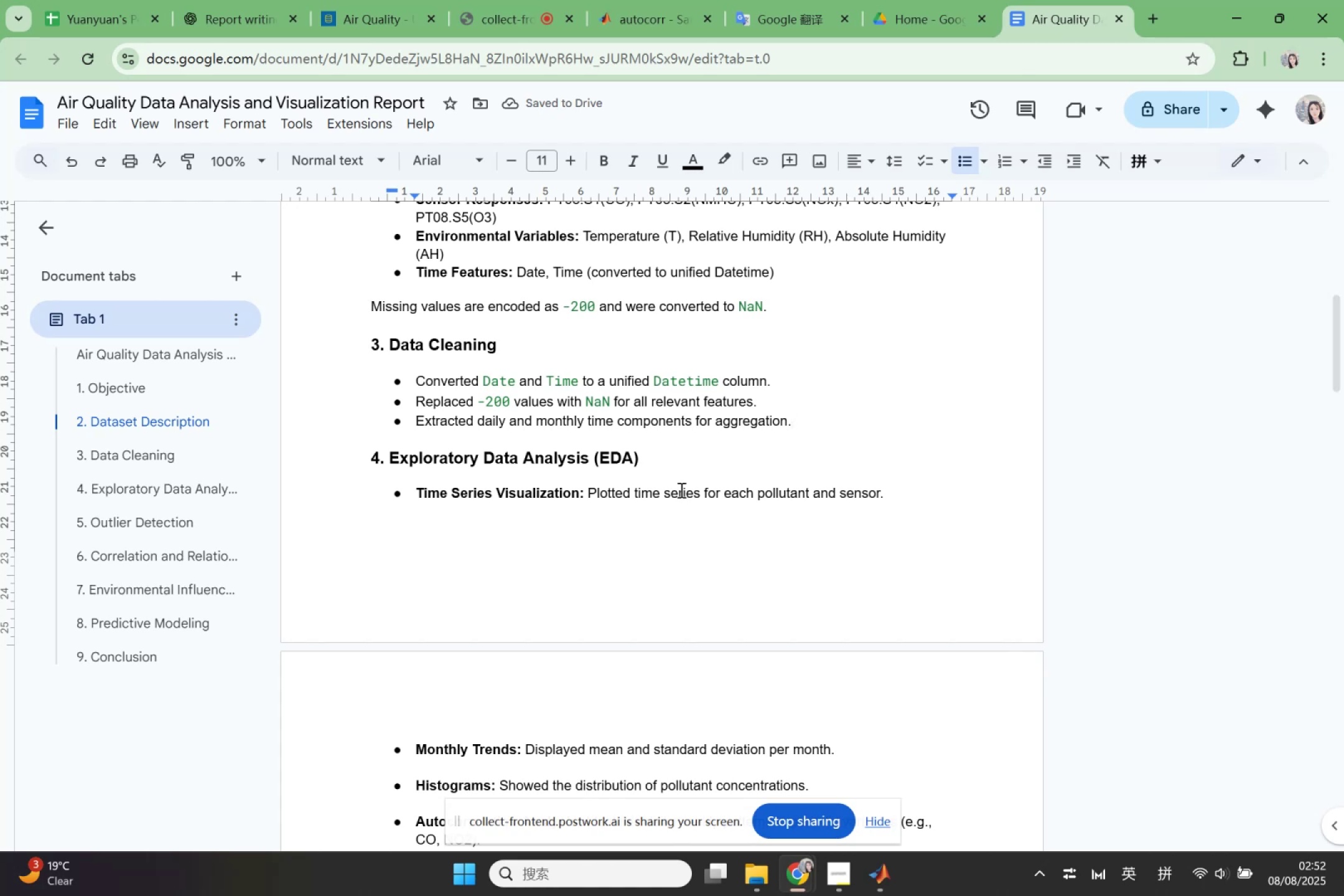 
scroll: coordinate [842, 531], scroll_direction: down, amount: 2.0
 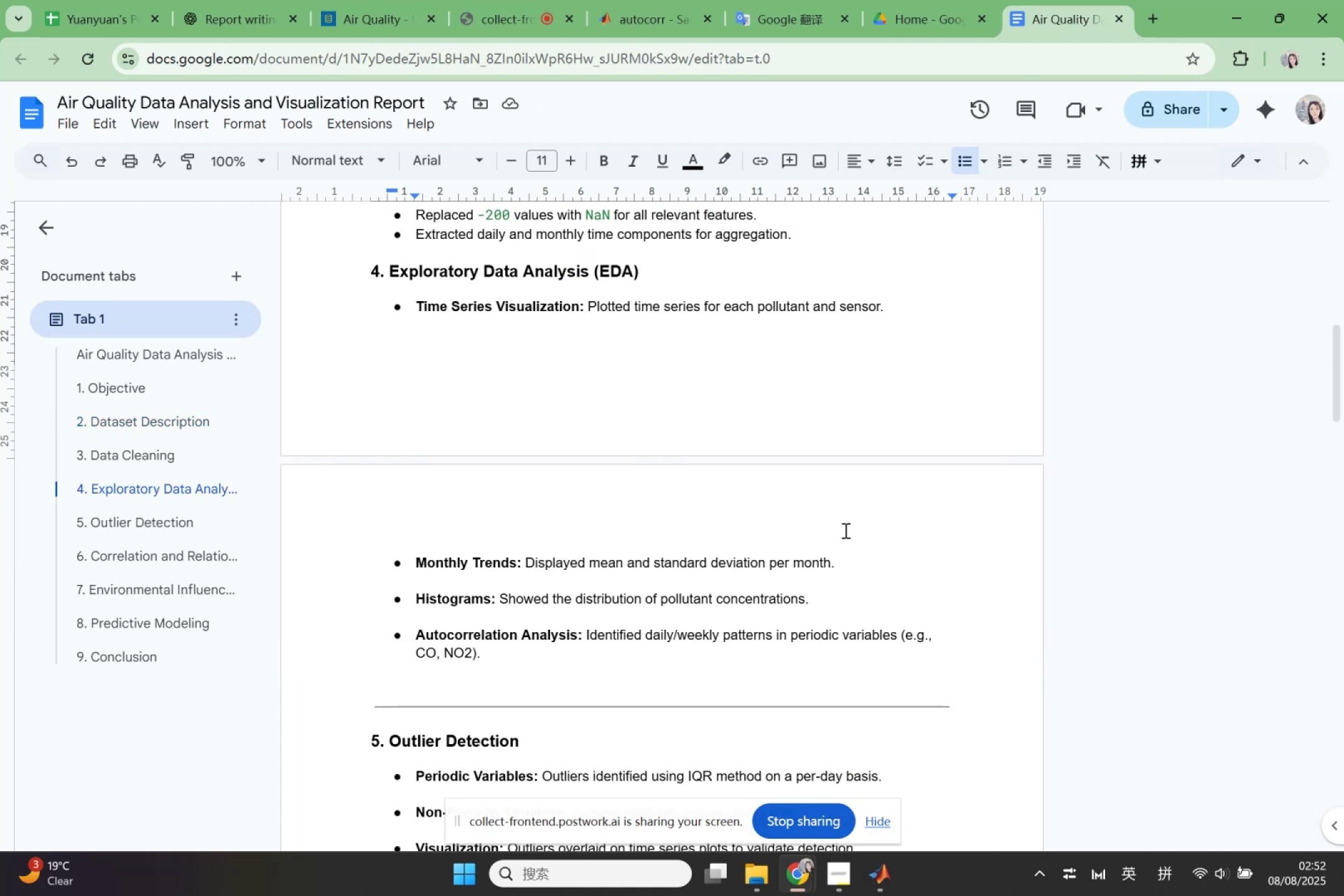 
wait(12.76)
 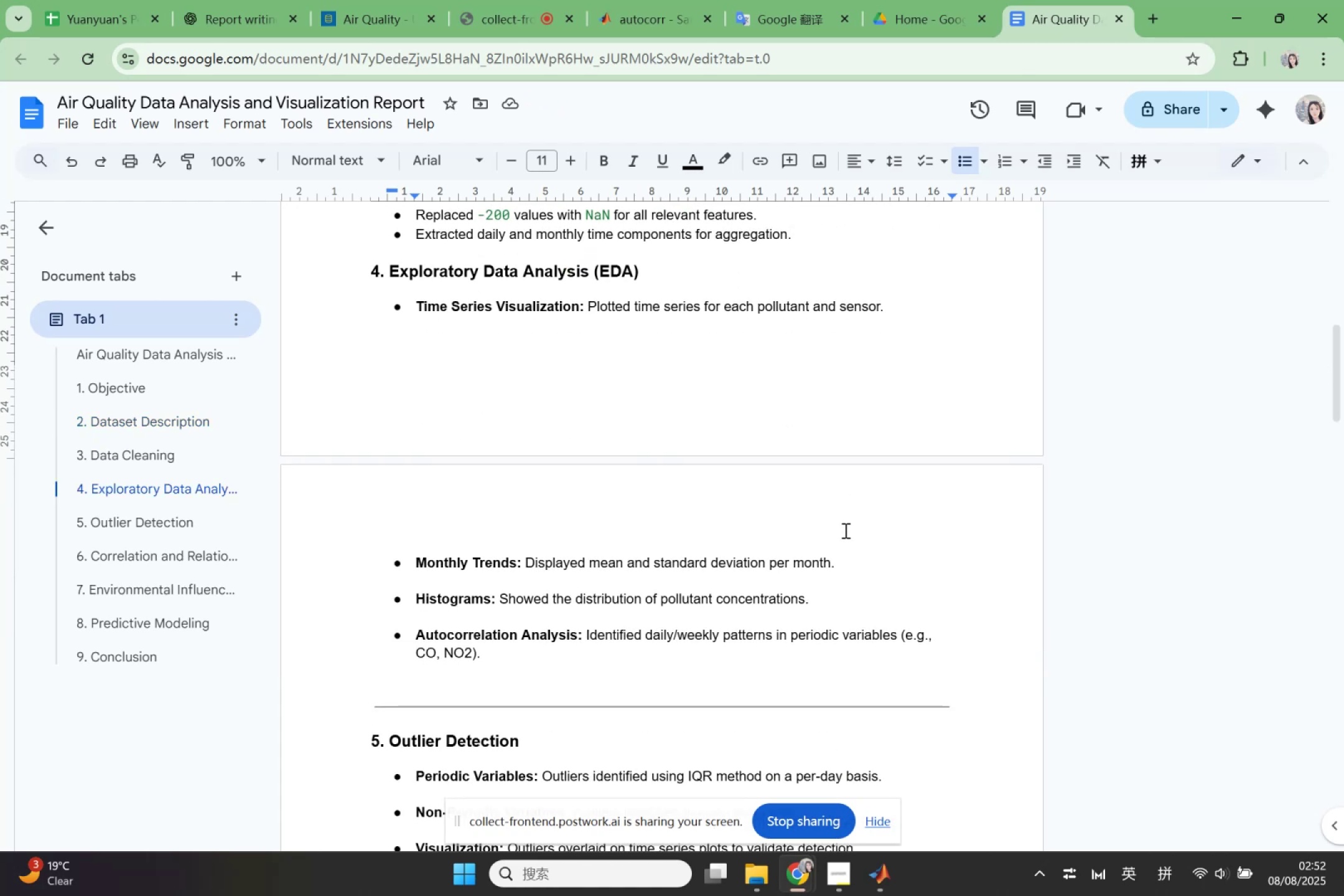 
scroll: coordinate [845, 522], scroll_direction: down, amount: 11.0
 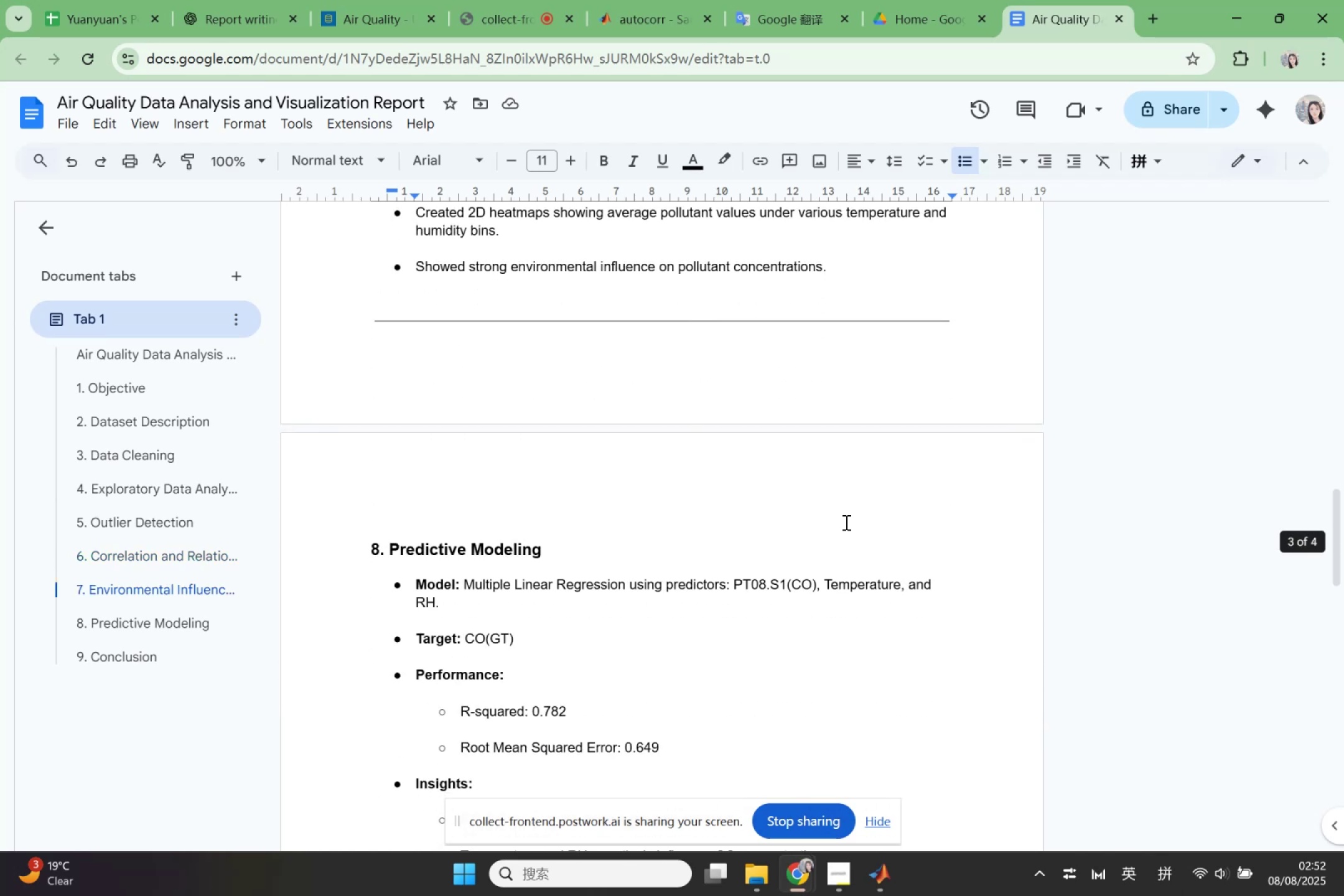 
scroll: coordinate [845, 522], scroll_direction: up, amount: 8.0
 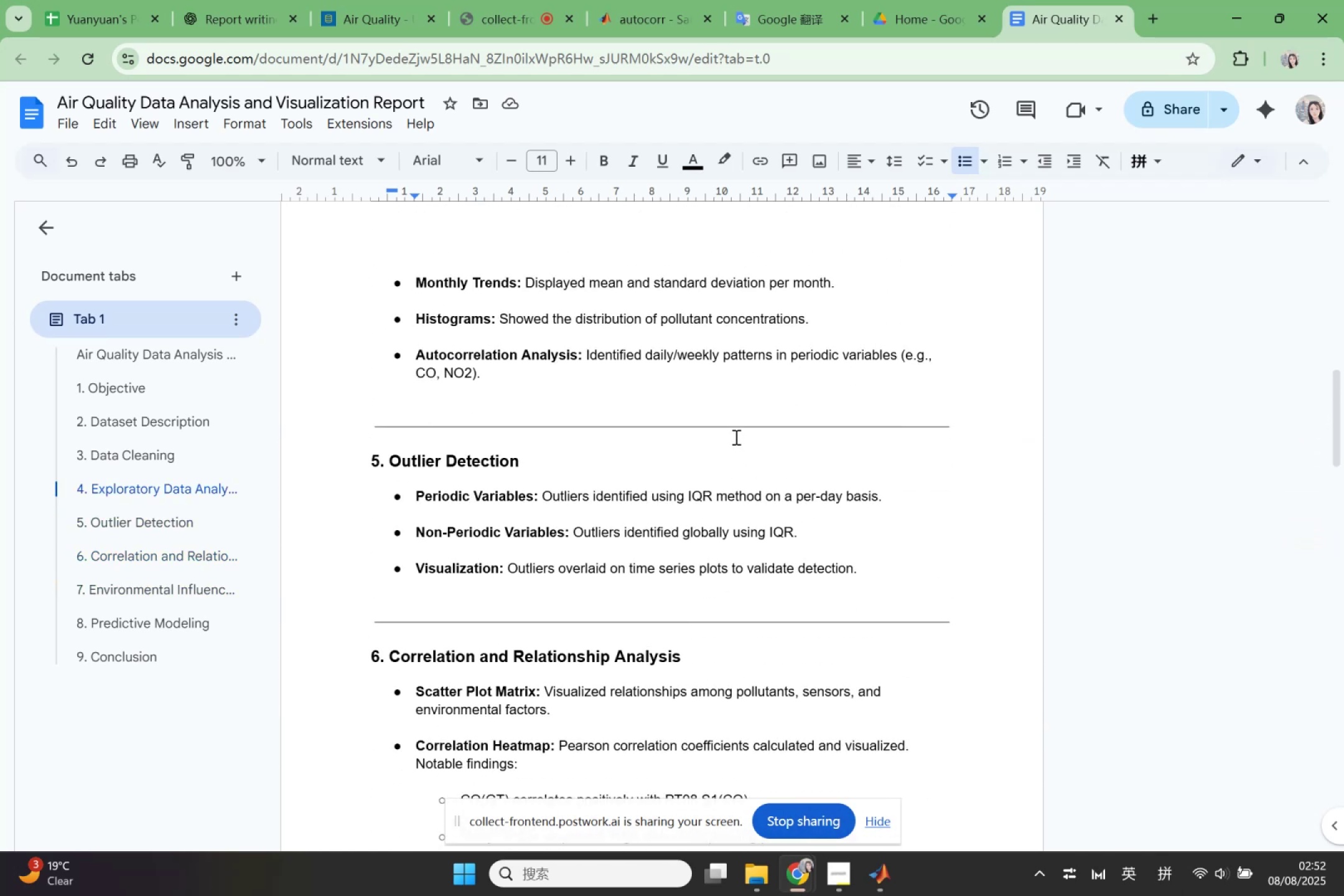 
left_click([733, 430])
 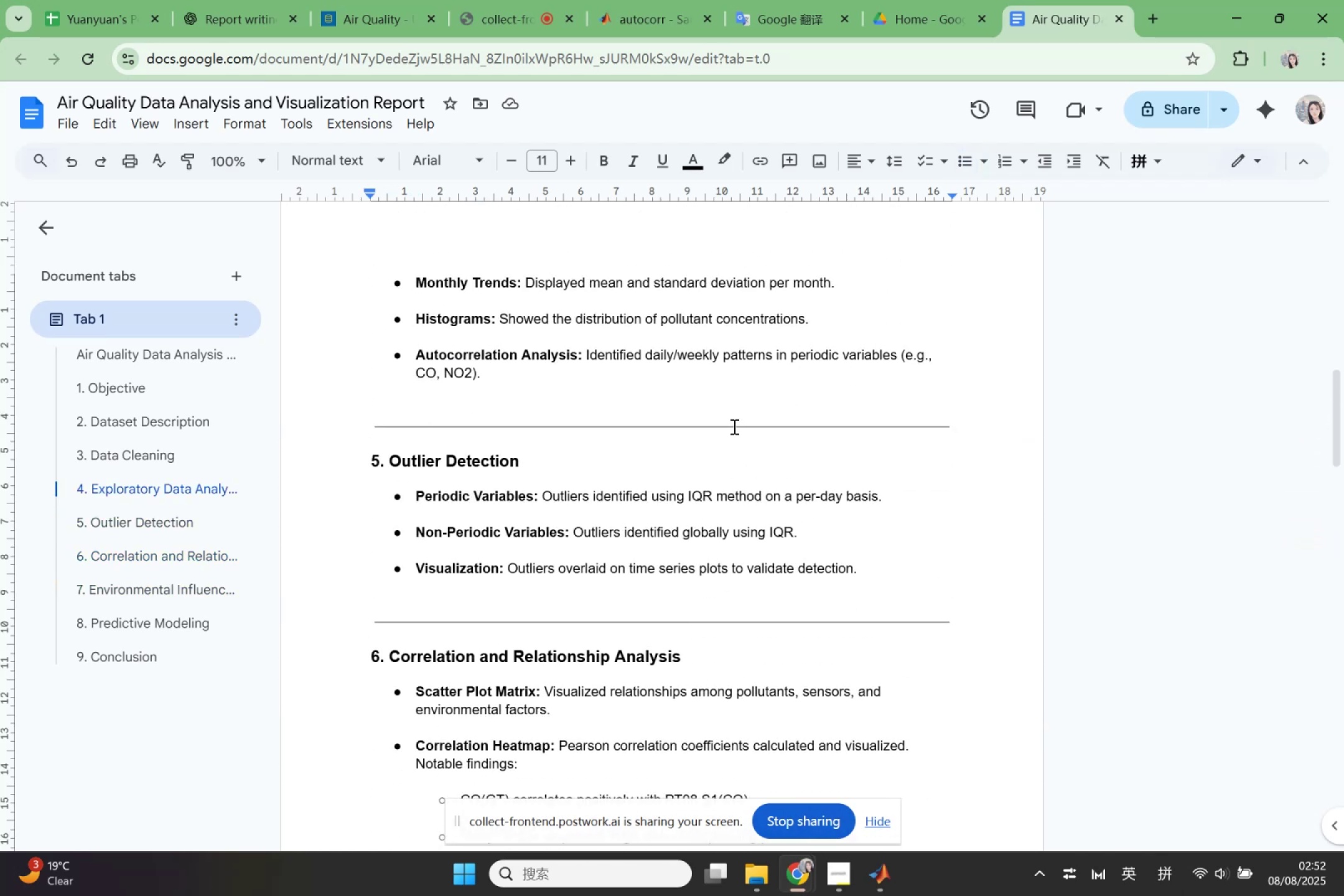 
double_click([733, 426])
 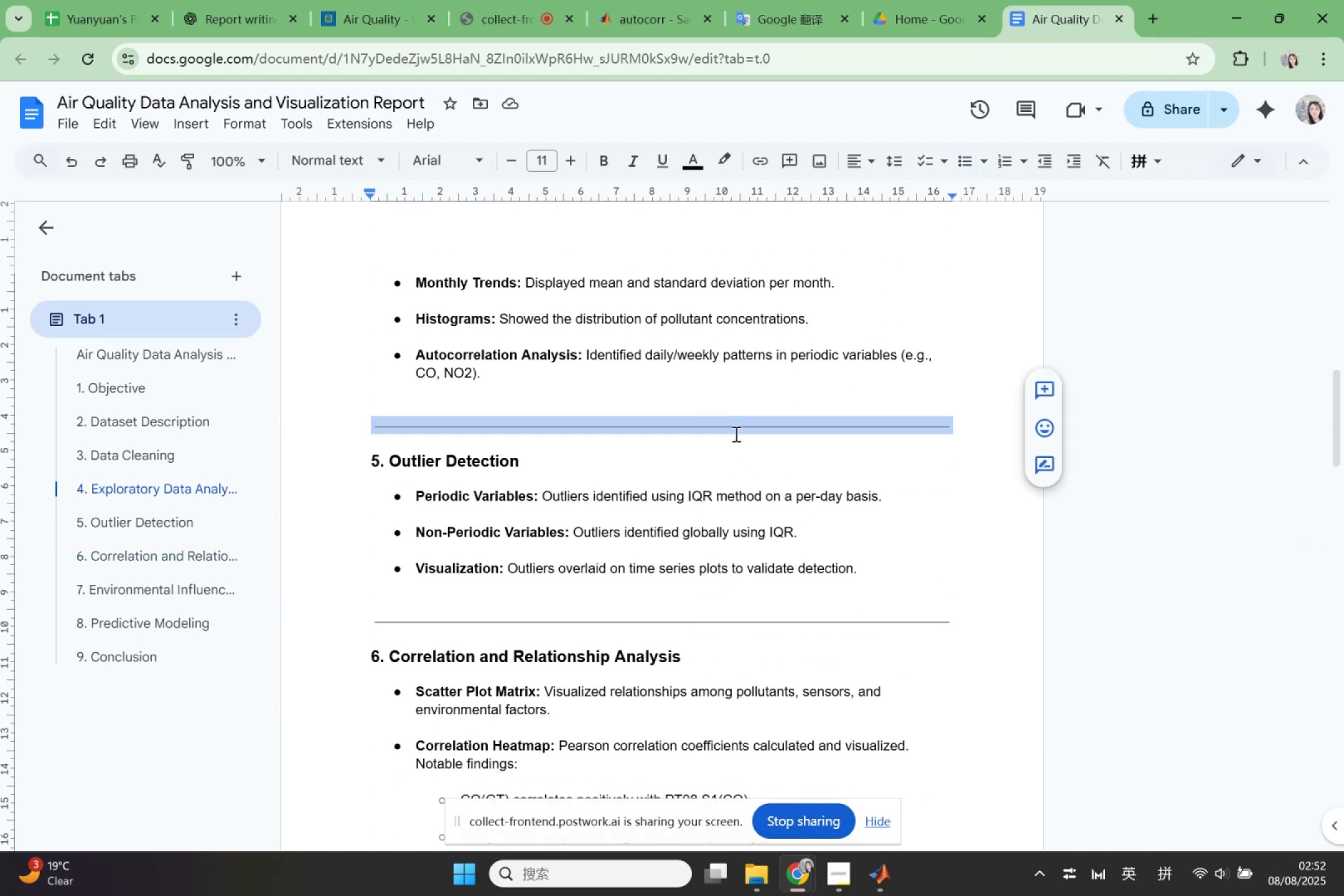 
wait(5.38)
 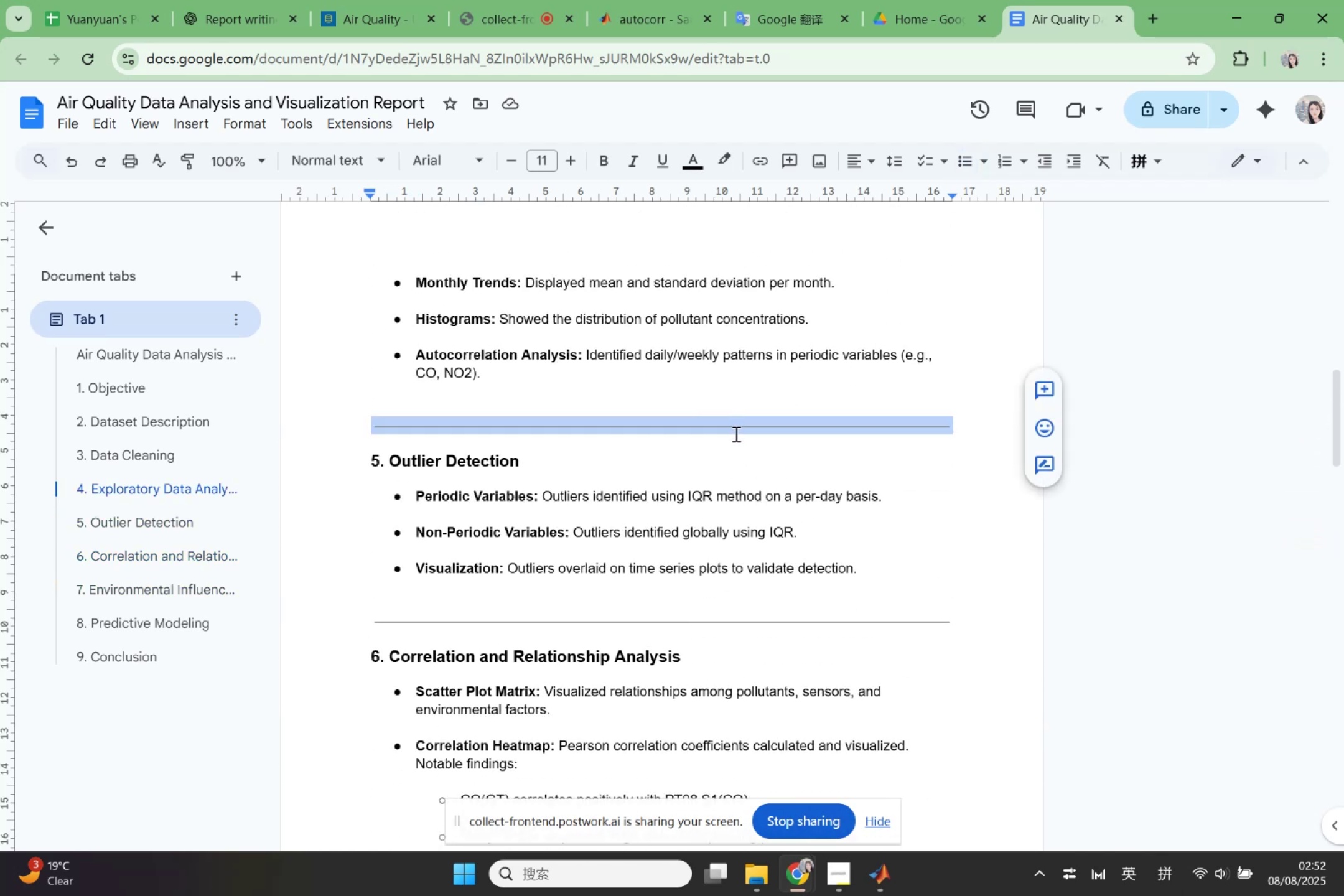 
key(Delete)
 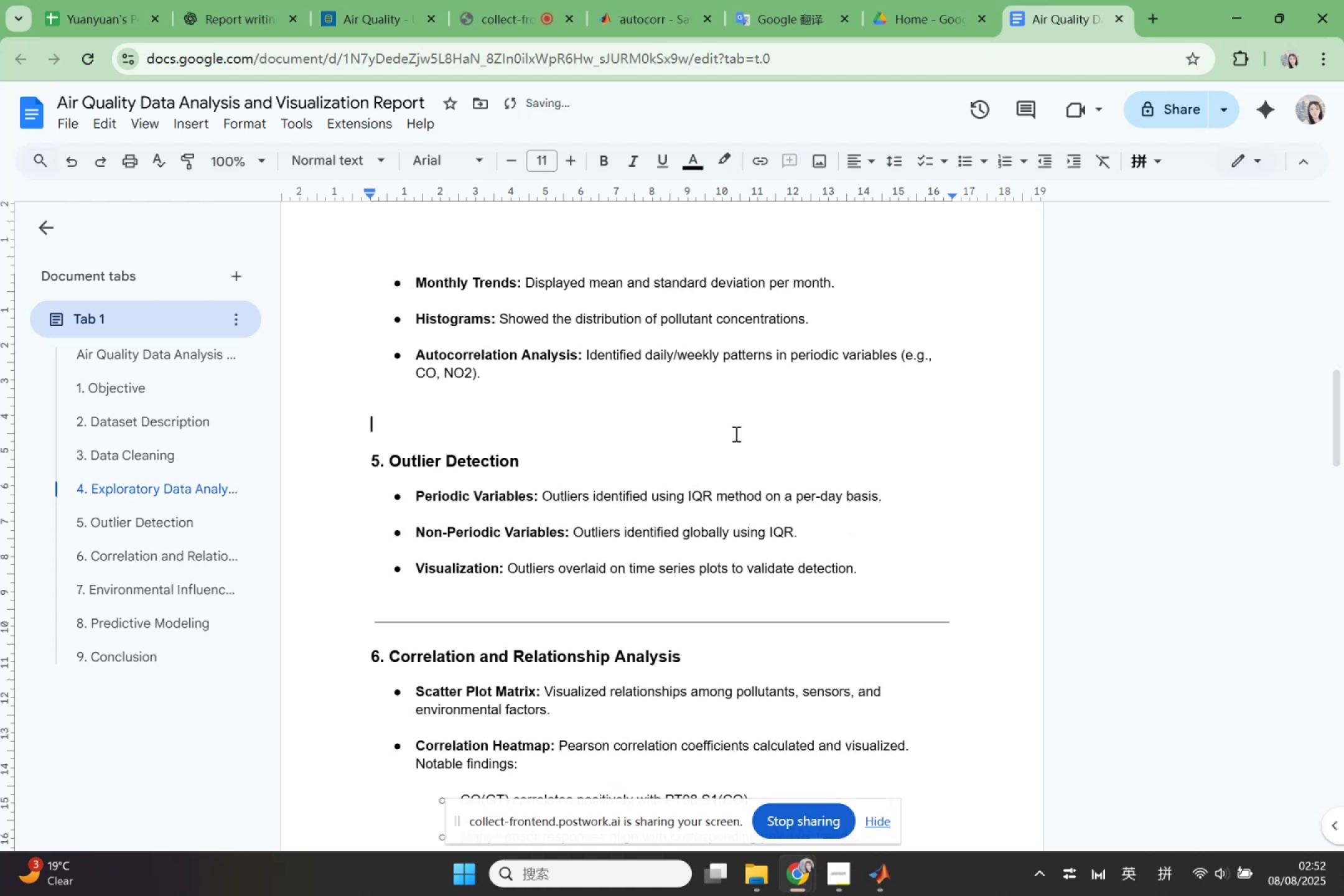 
key(Delete)
 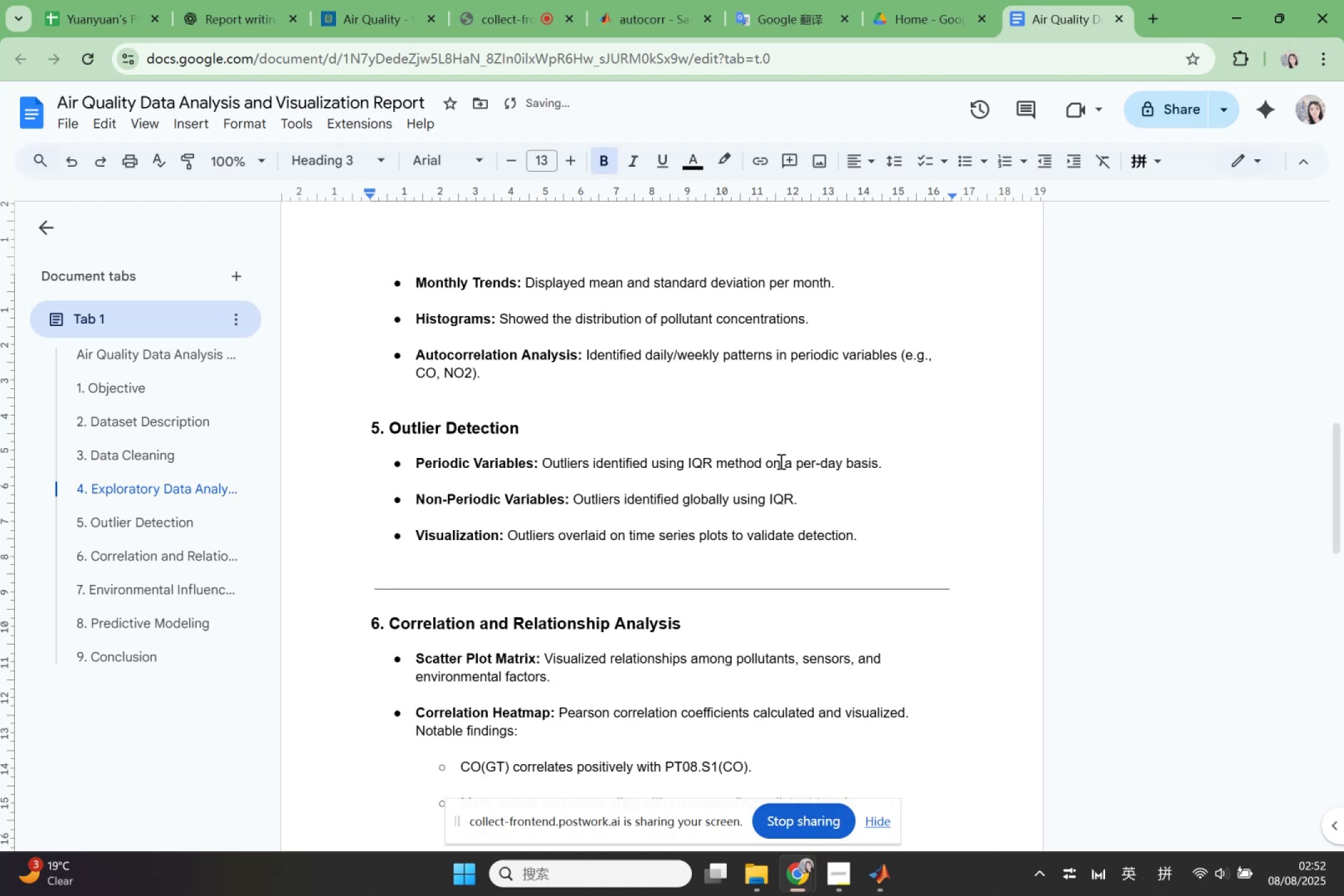 
left_click([719, 422])
 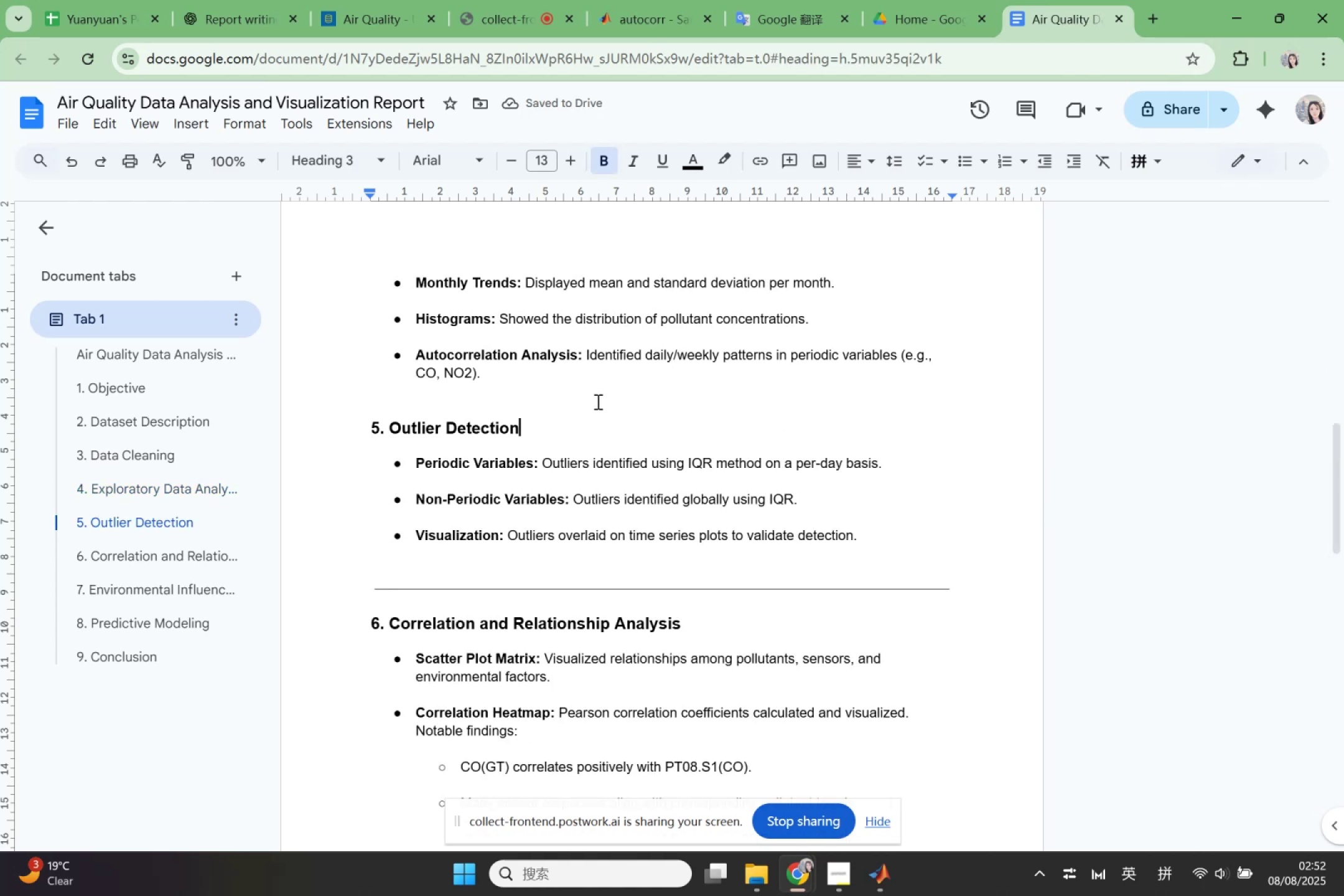 
left_click([592, 401])
 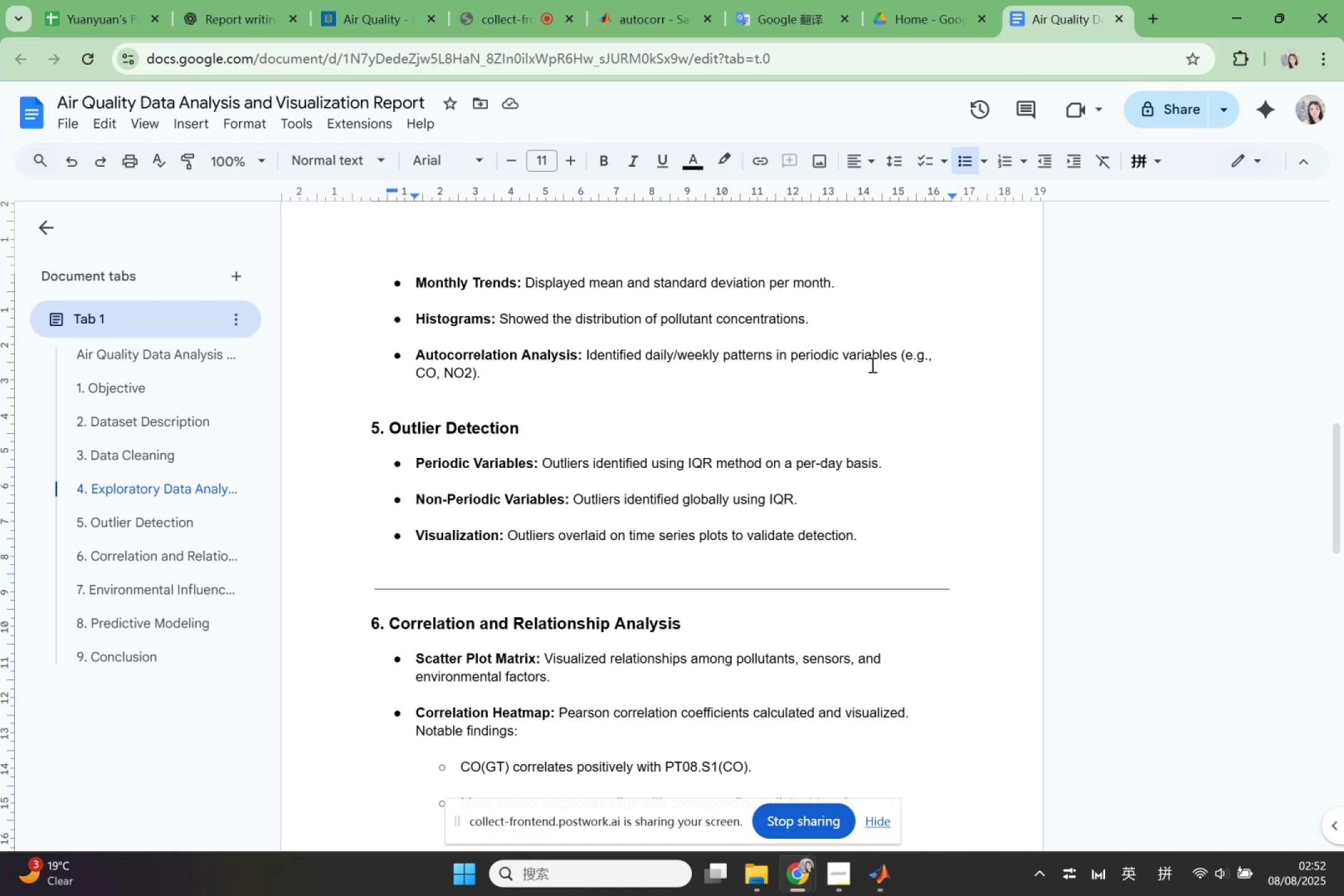 
wait(12.76)
 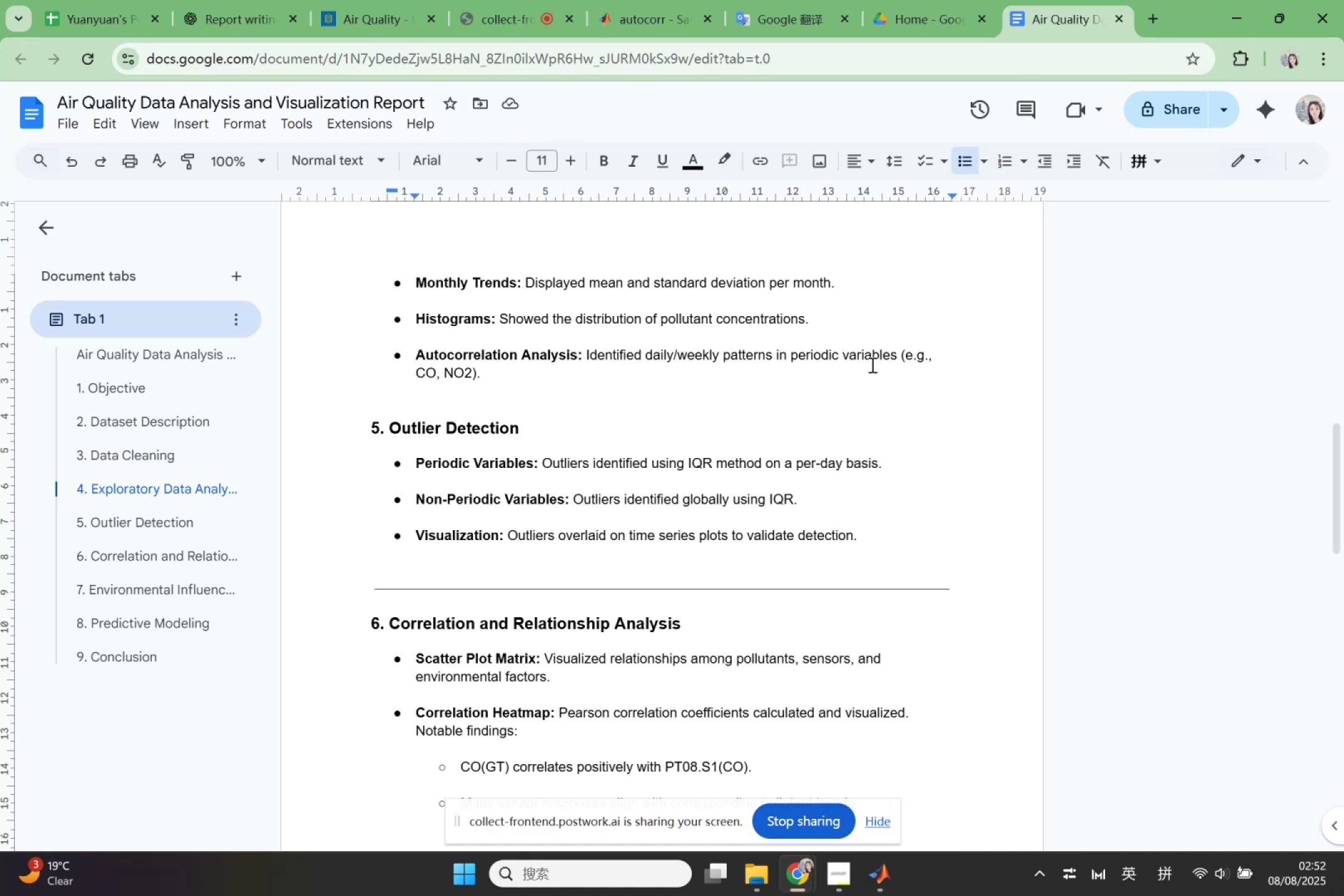 
left_click([799, 872])
 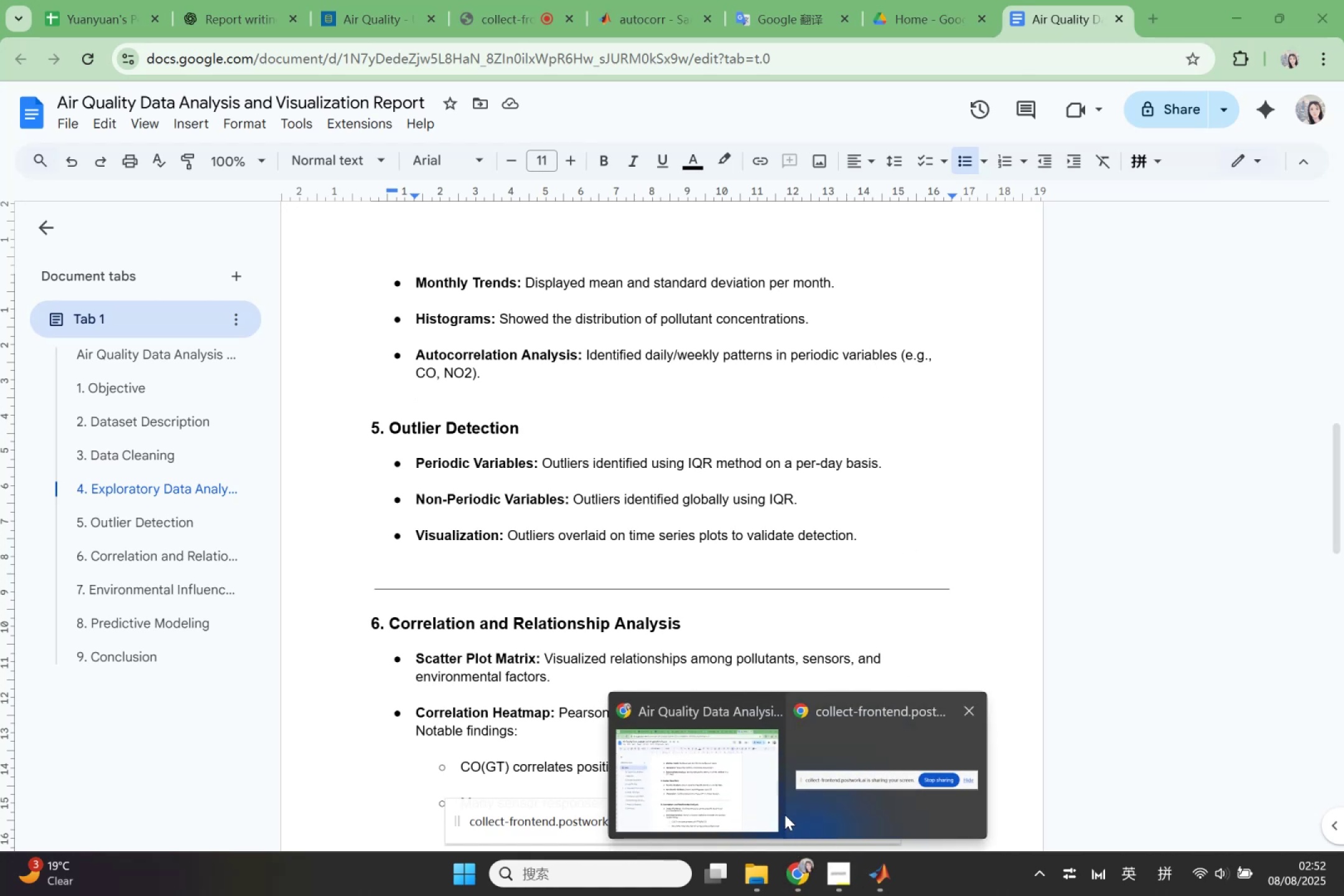 
left_click([719, 805])
 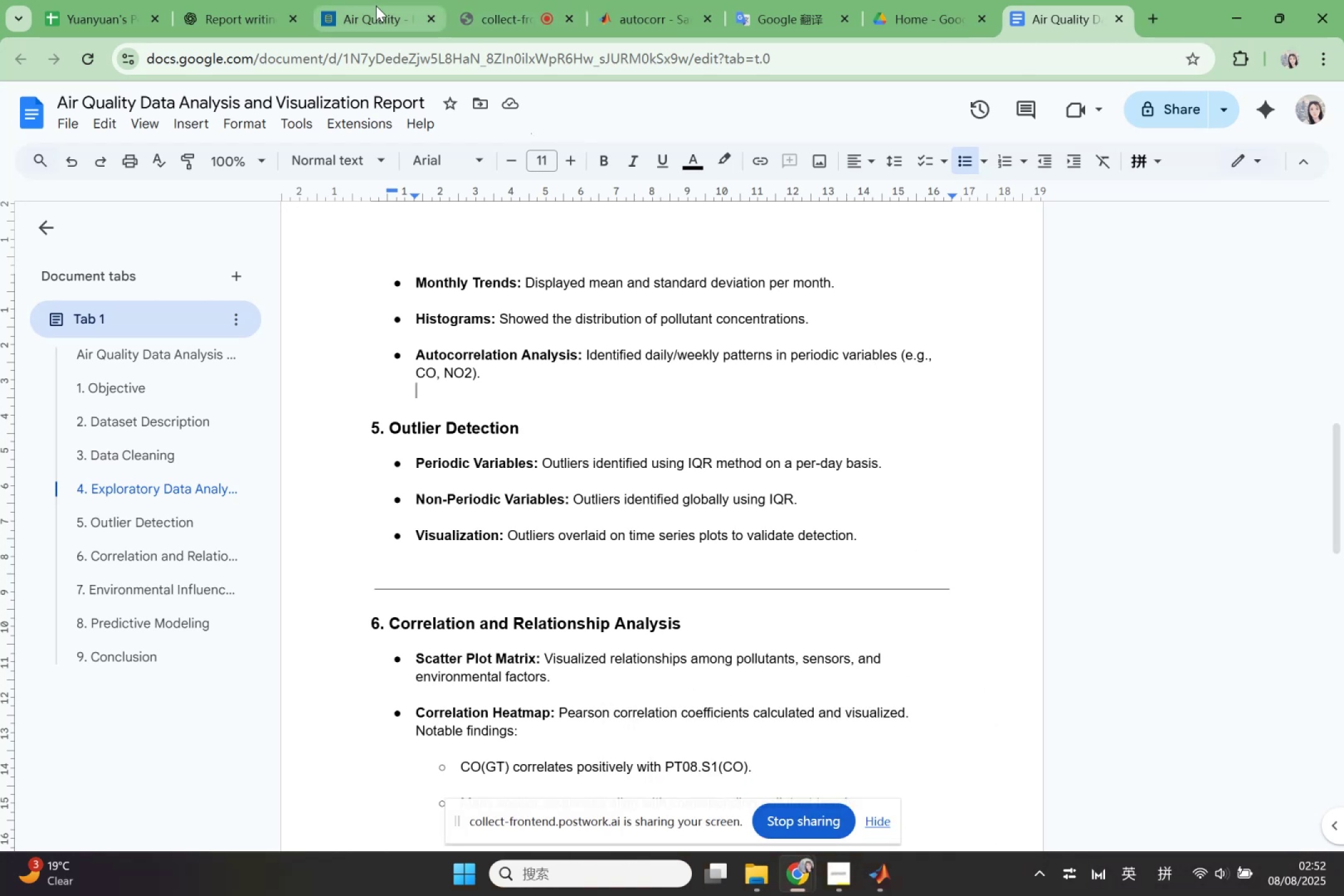 
left_click([249, 18])
 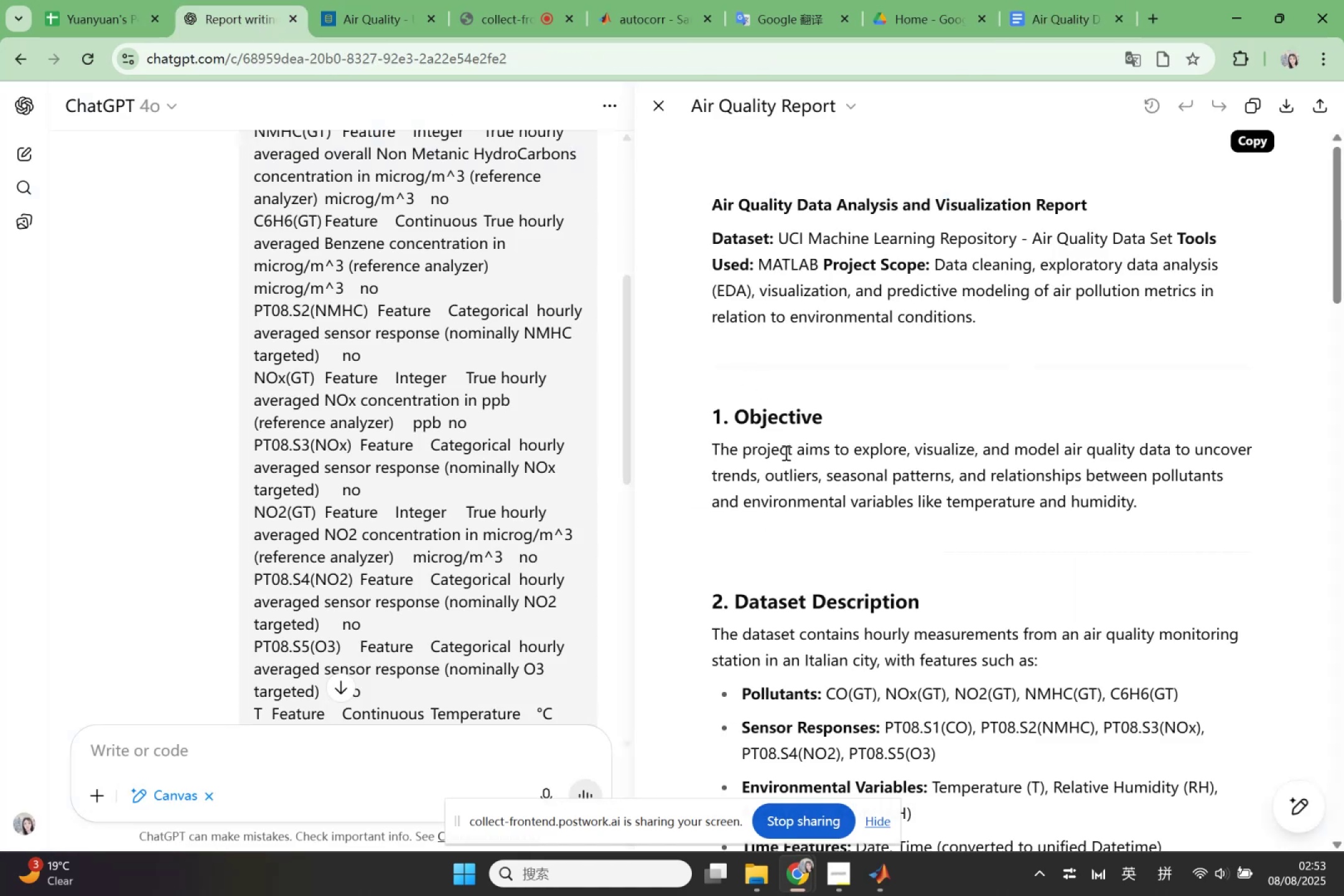 
scroll: coordinate [823, 617], scroll_direction: down, amount: 9.0
 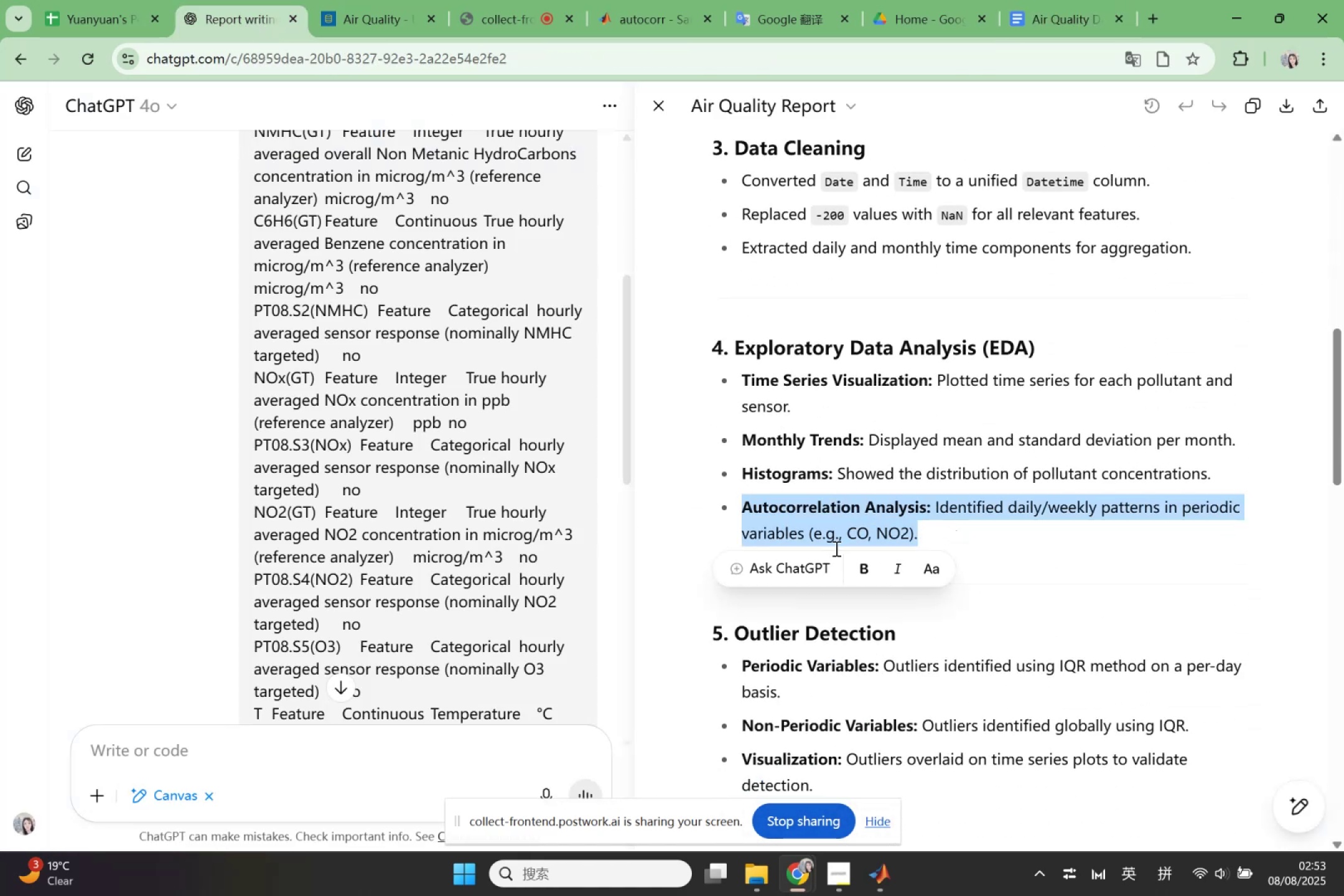 
left_click([811, 570])
 